 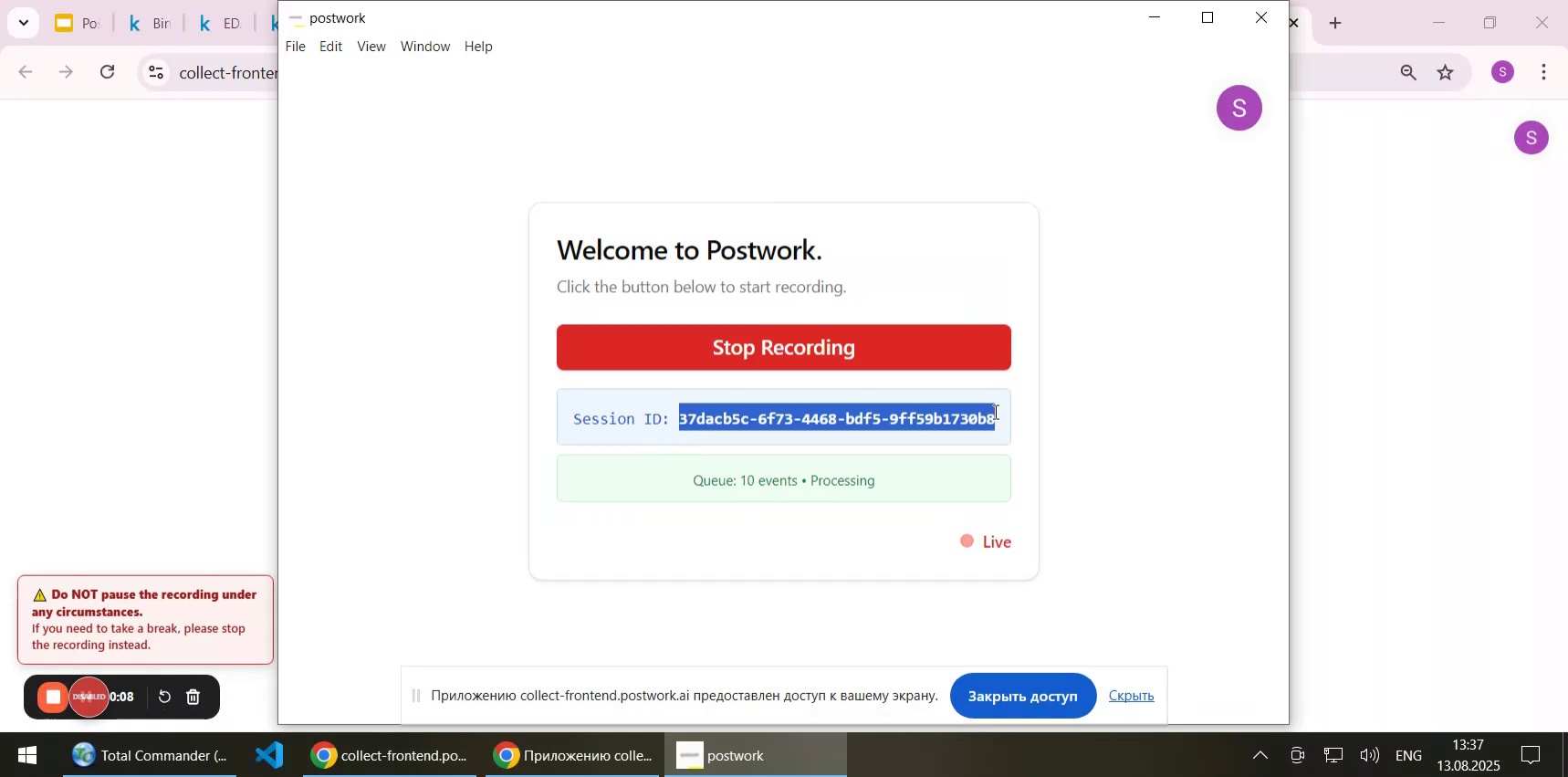 
key(Control+C)
 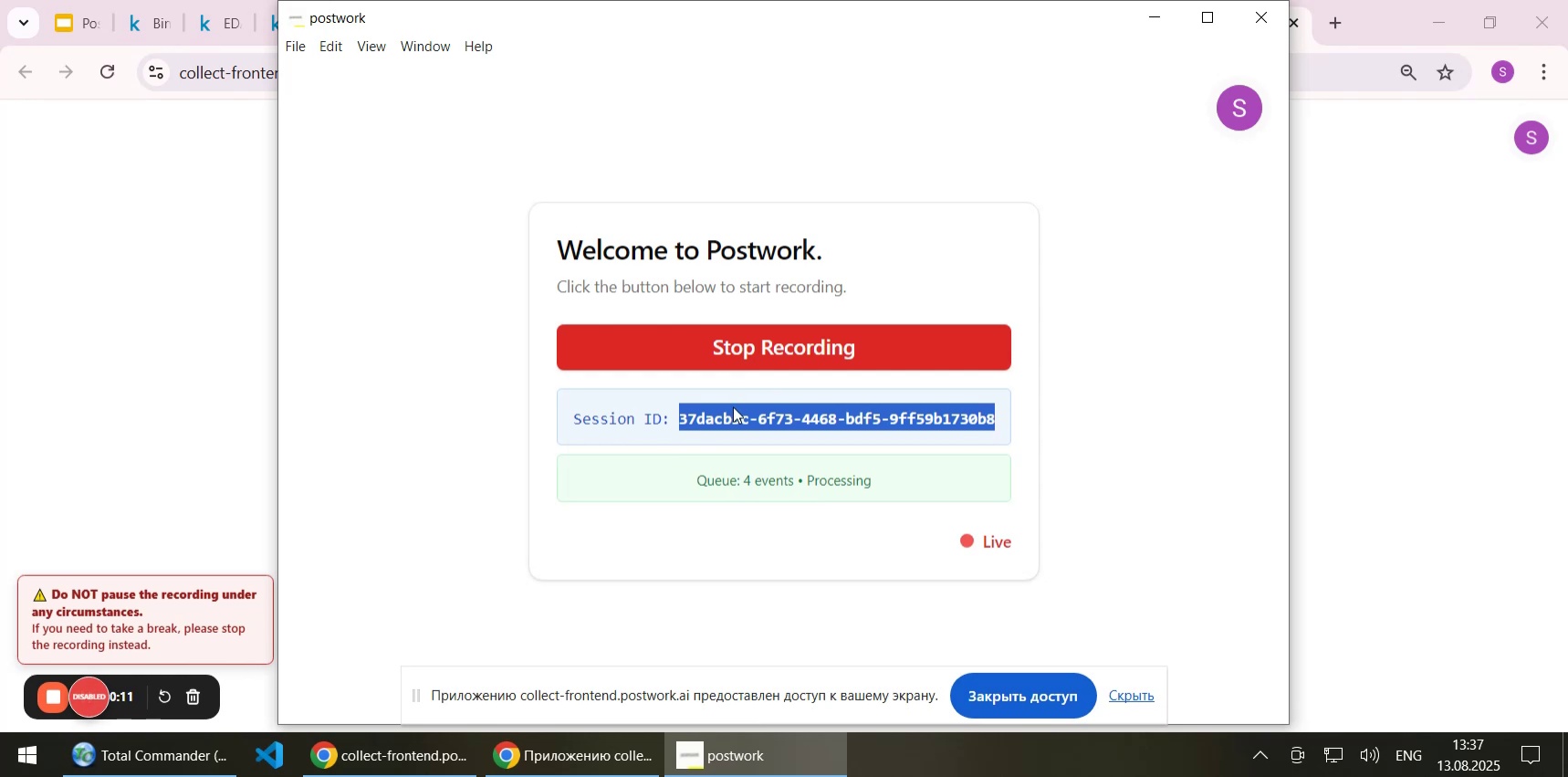 
left_click([1146, 23])
 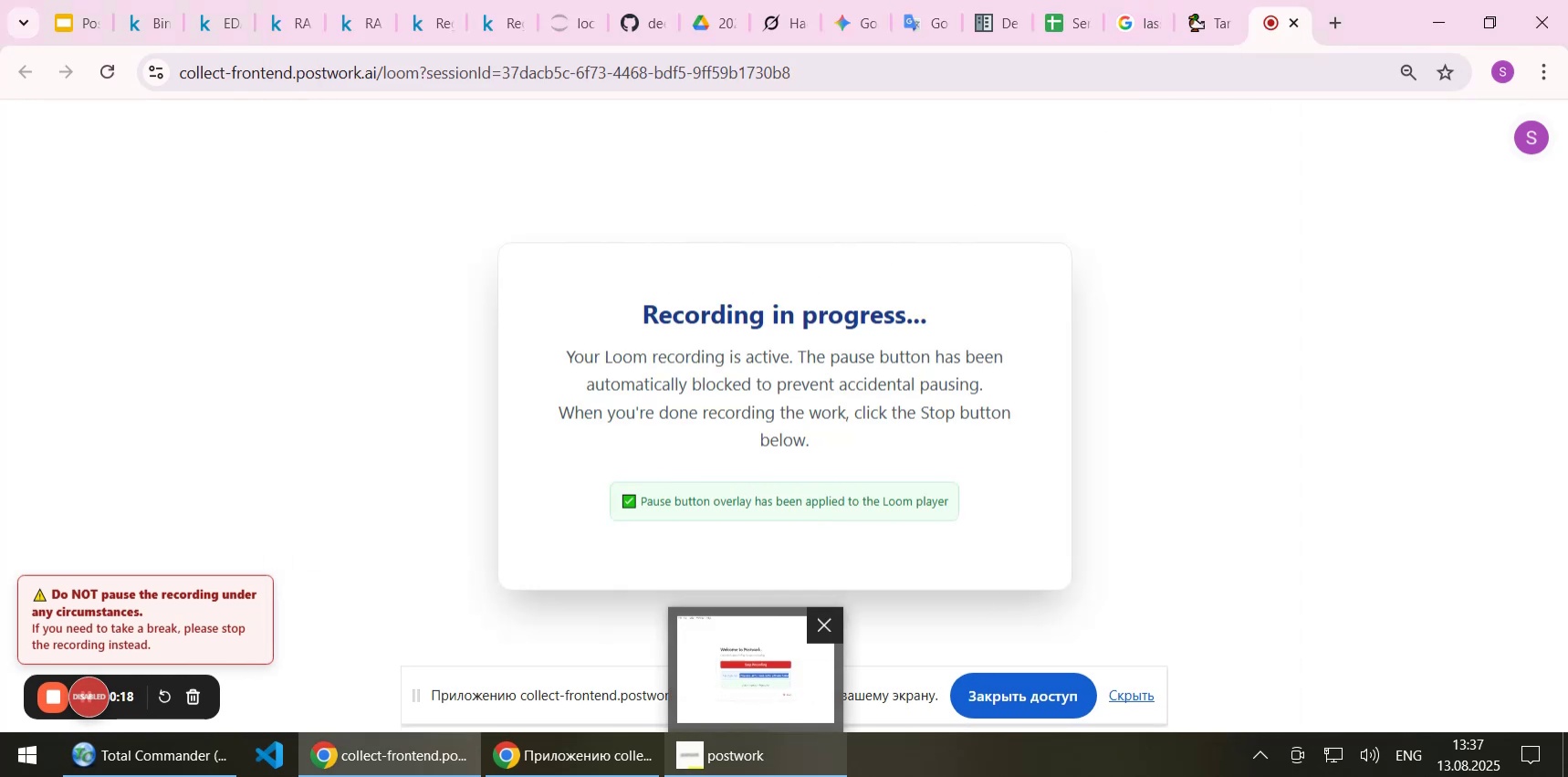 
wait(10.61)
 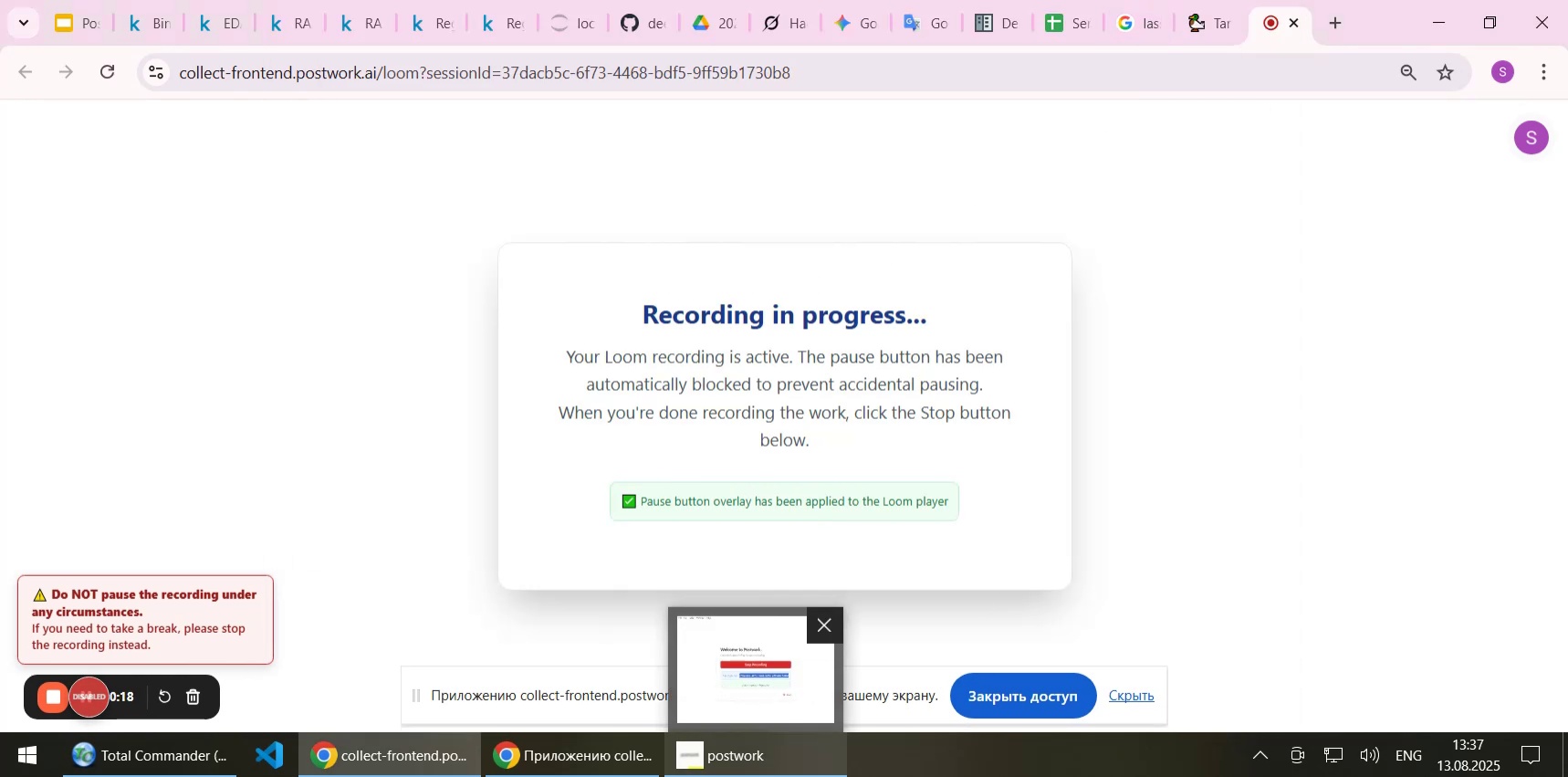 
left_click([223, 23])
 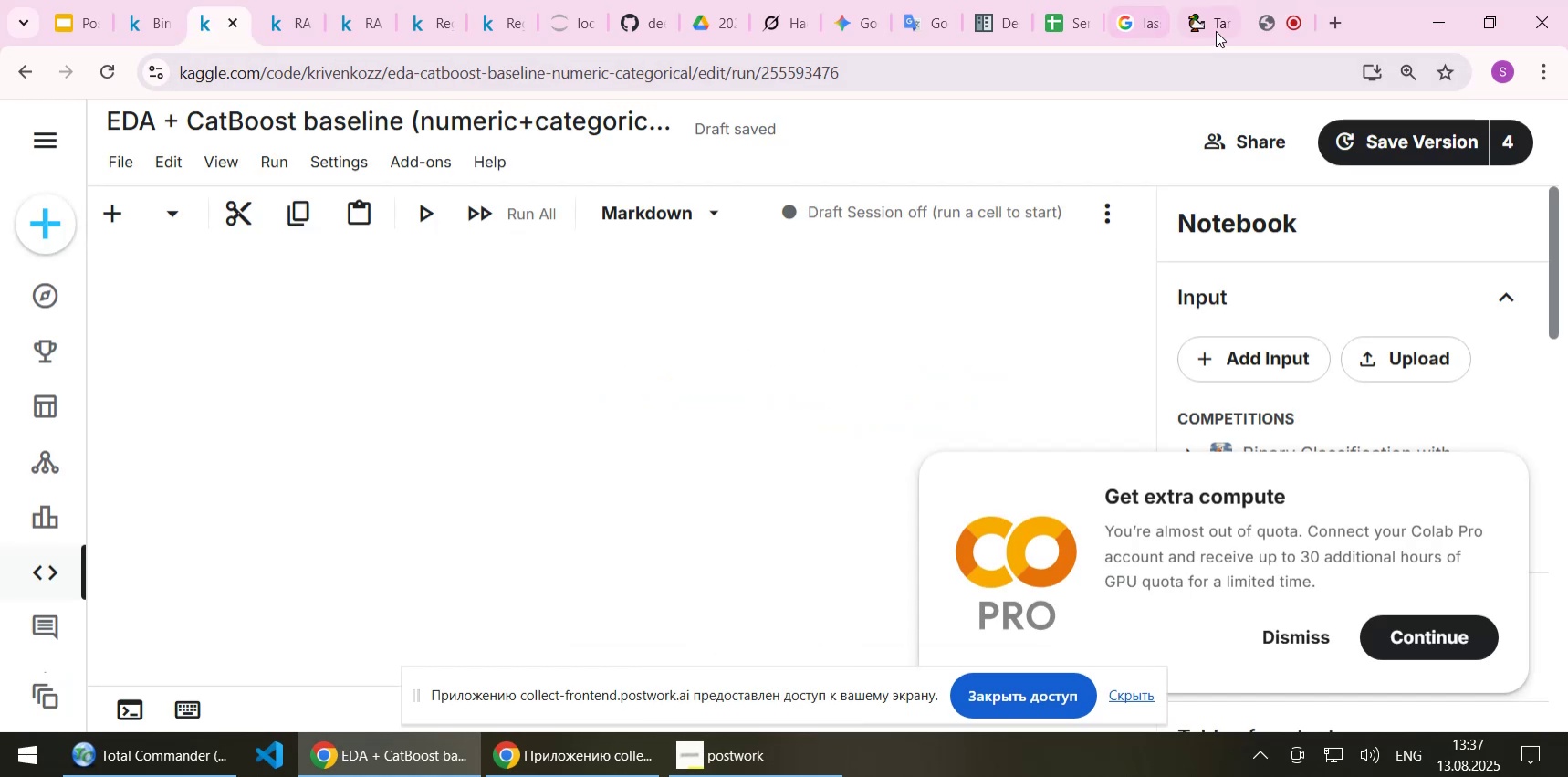 
left_click([1270, 23])
 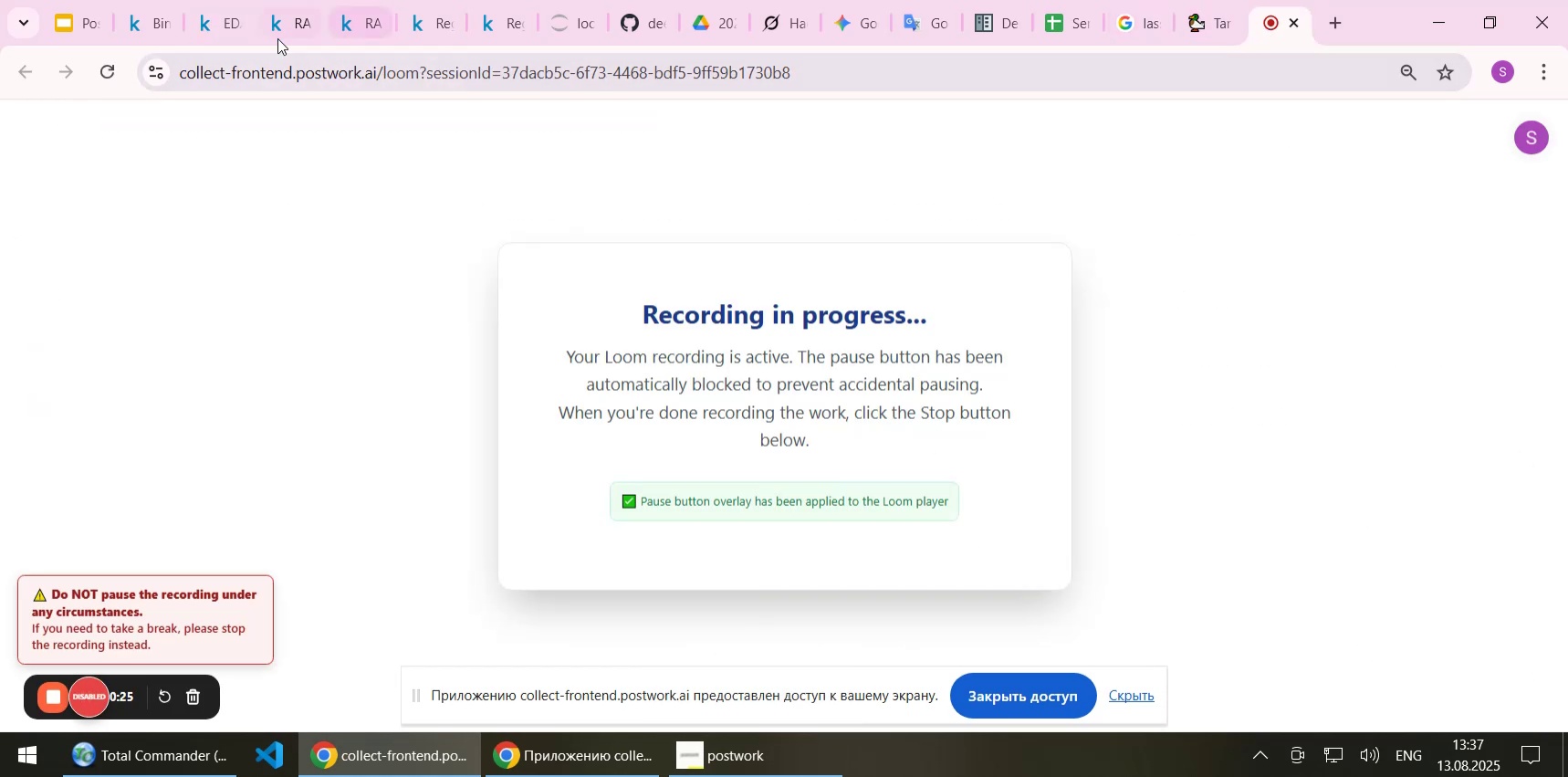 
left_click([220, 25])
 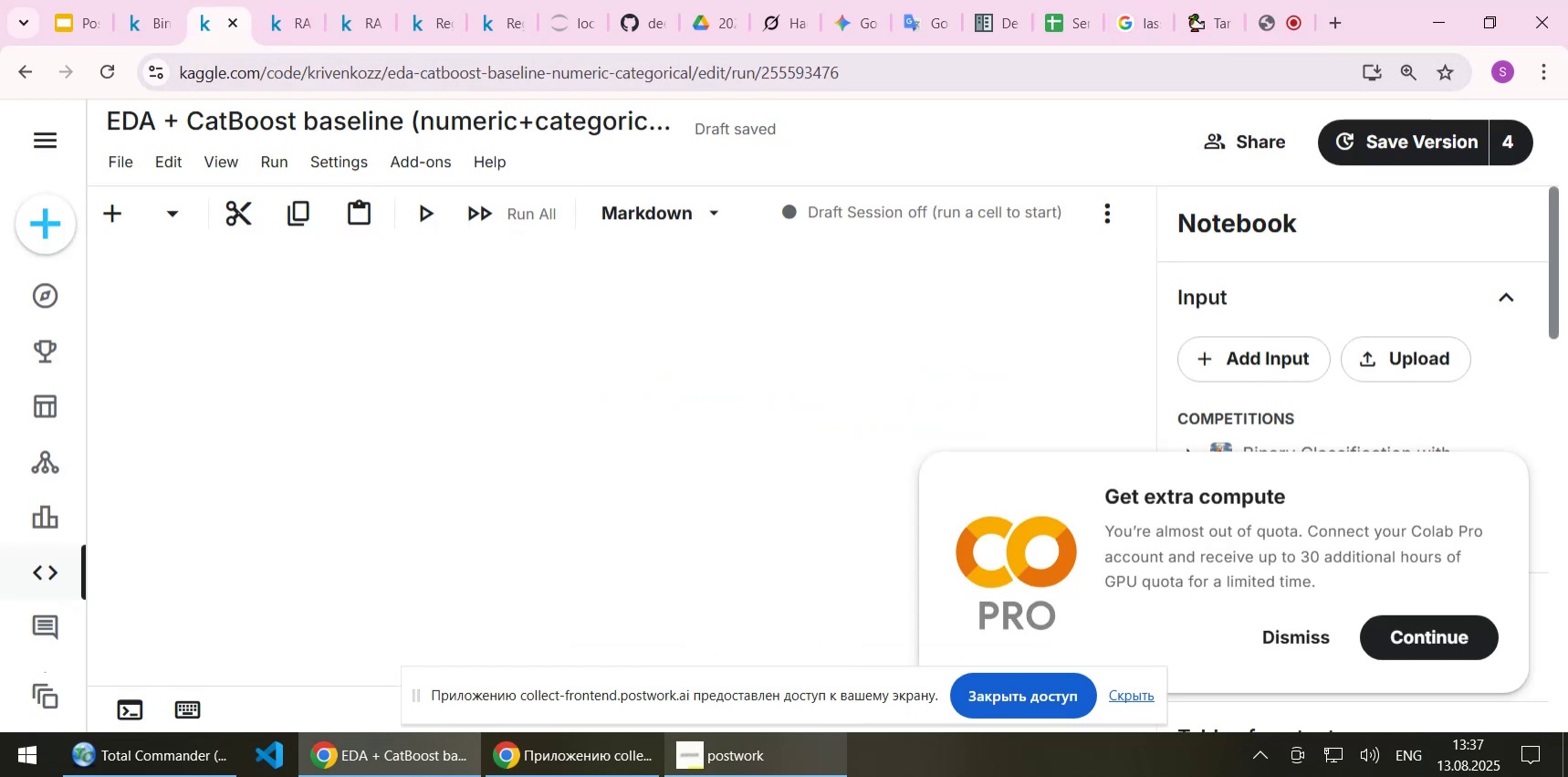 
left_click([769, 774])
 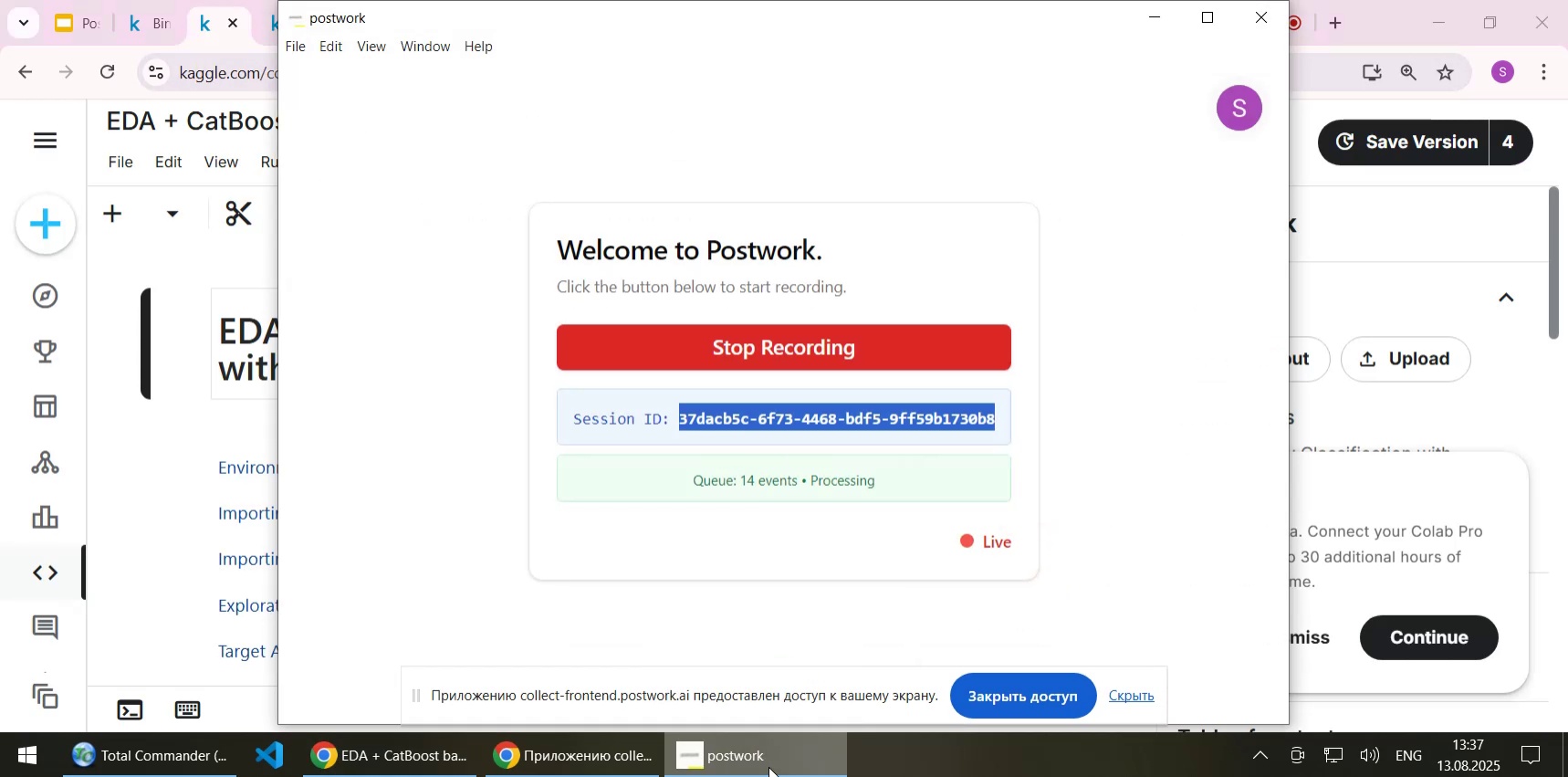 
left_click([768, 766])
 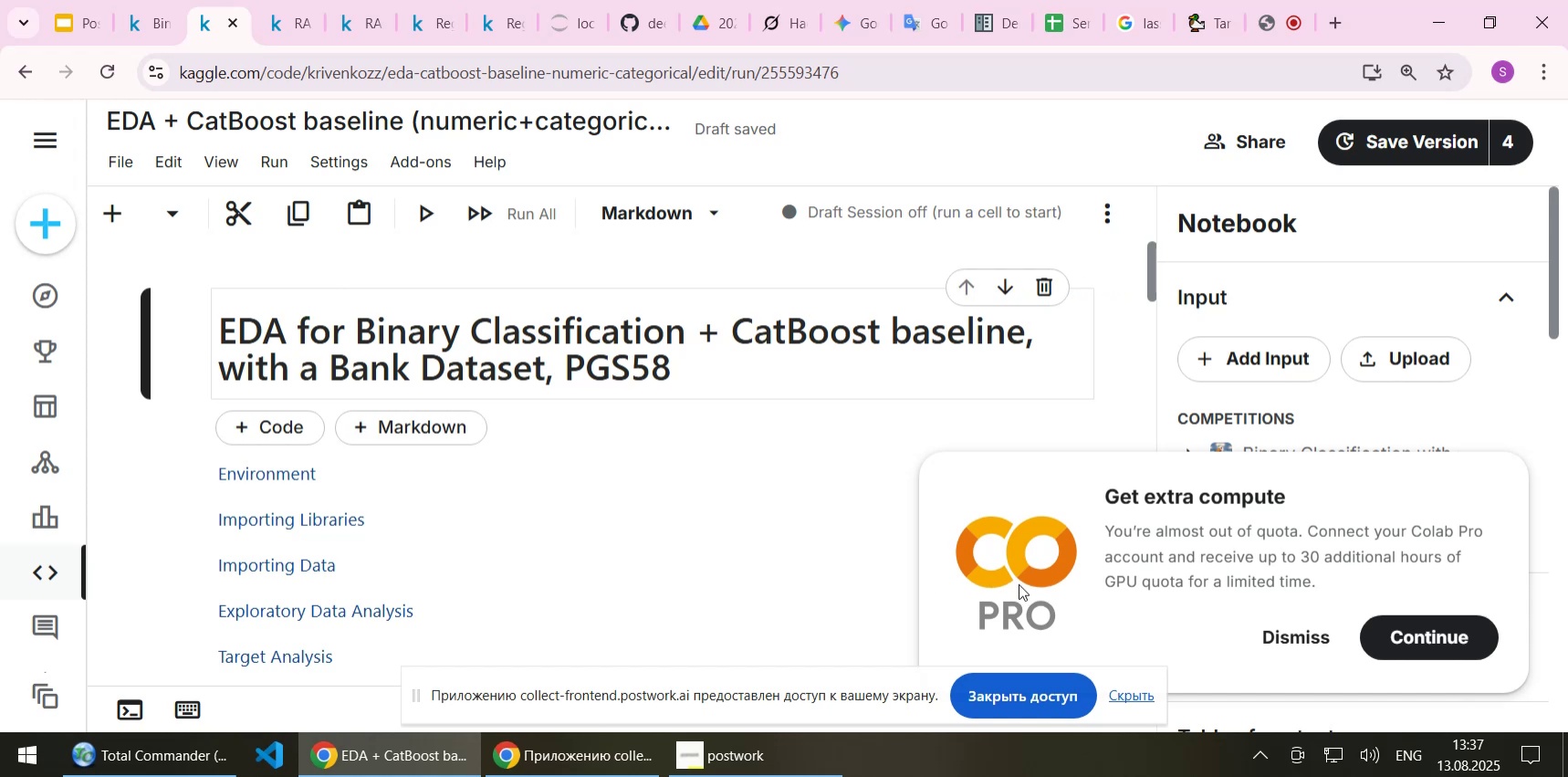 
wait(6.93)
 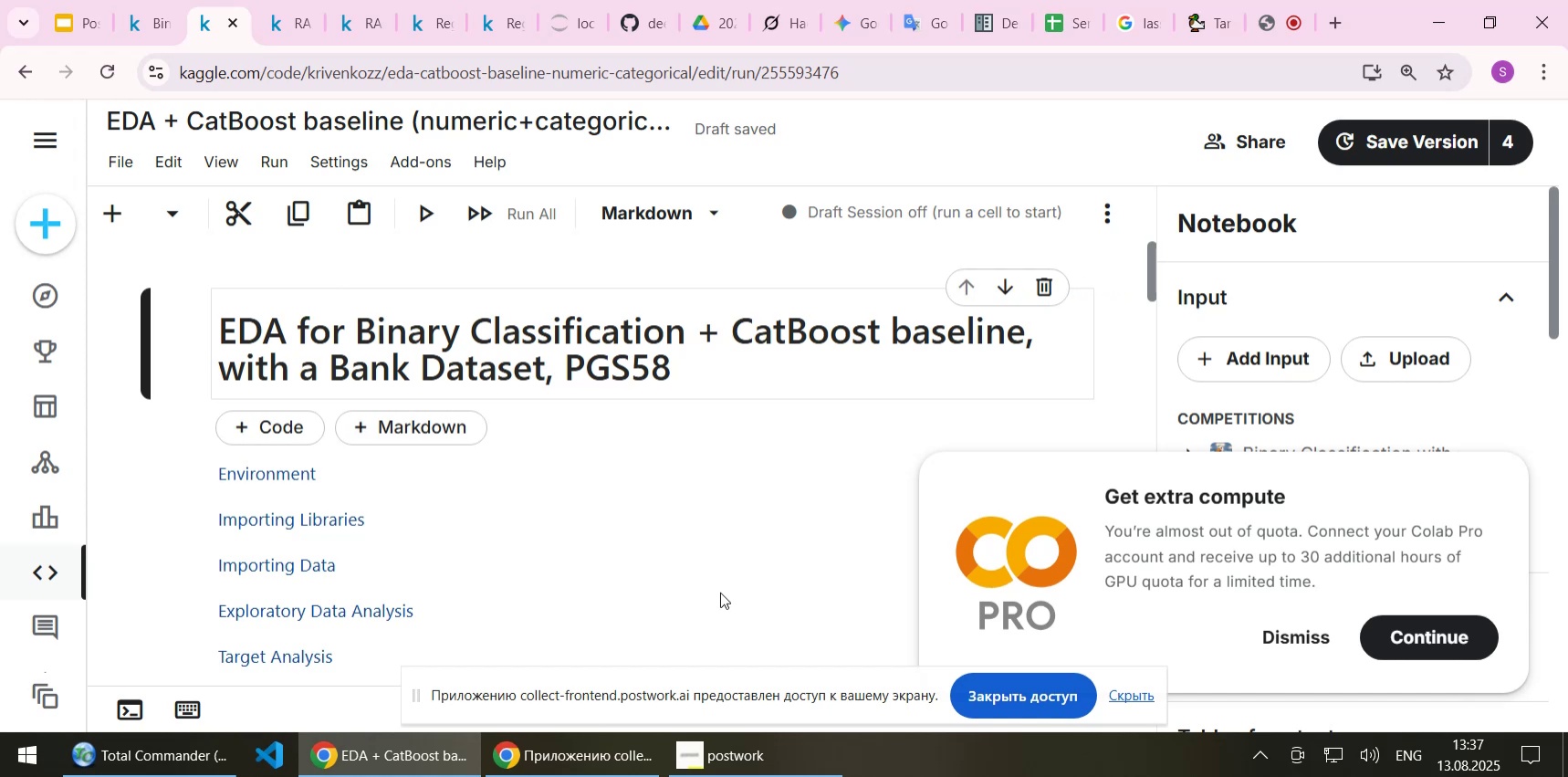 
left_click([1102, 582])
 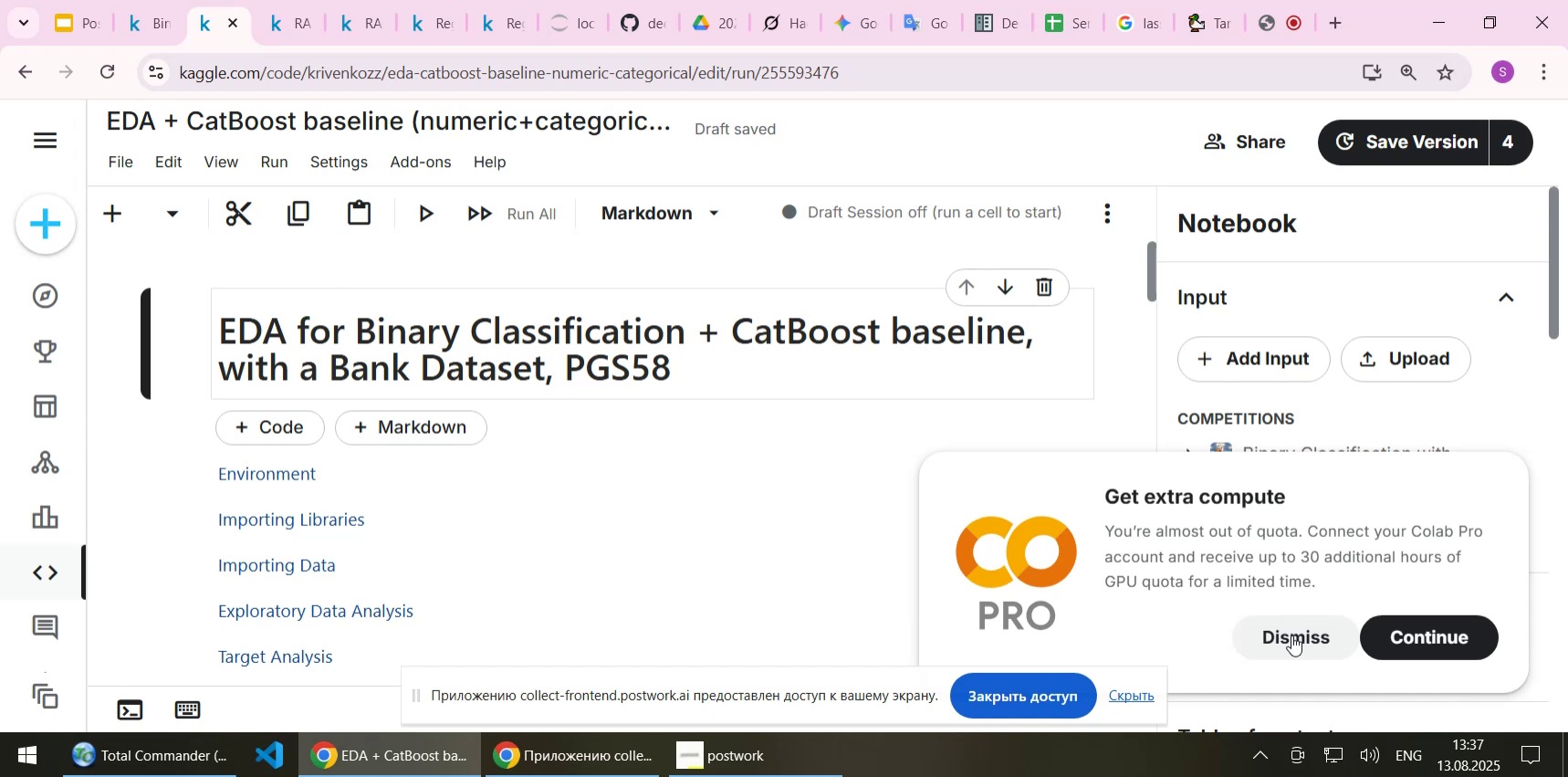 
wait(7.24)
 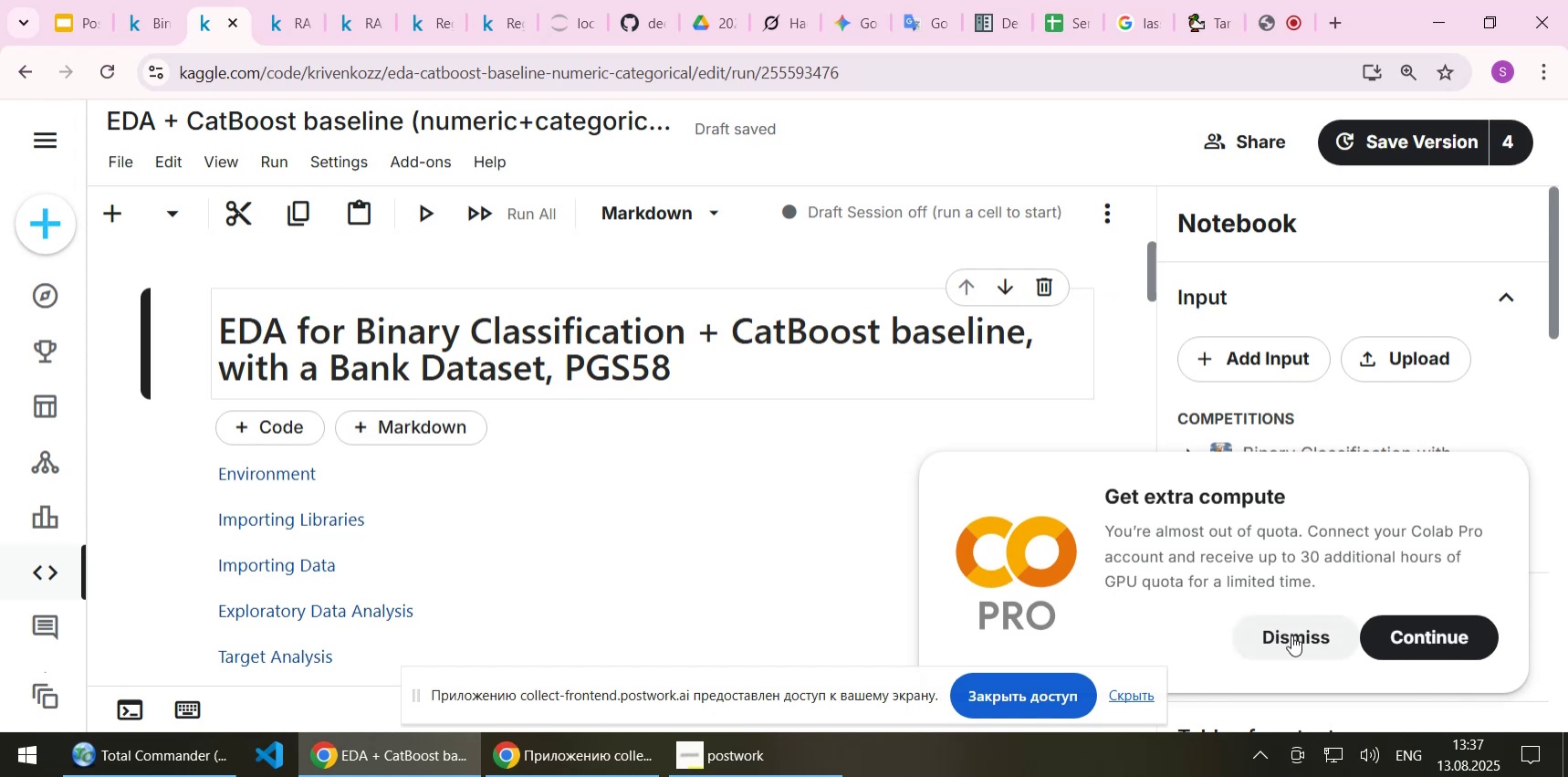 
left_click([1291, 641])
 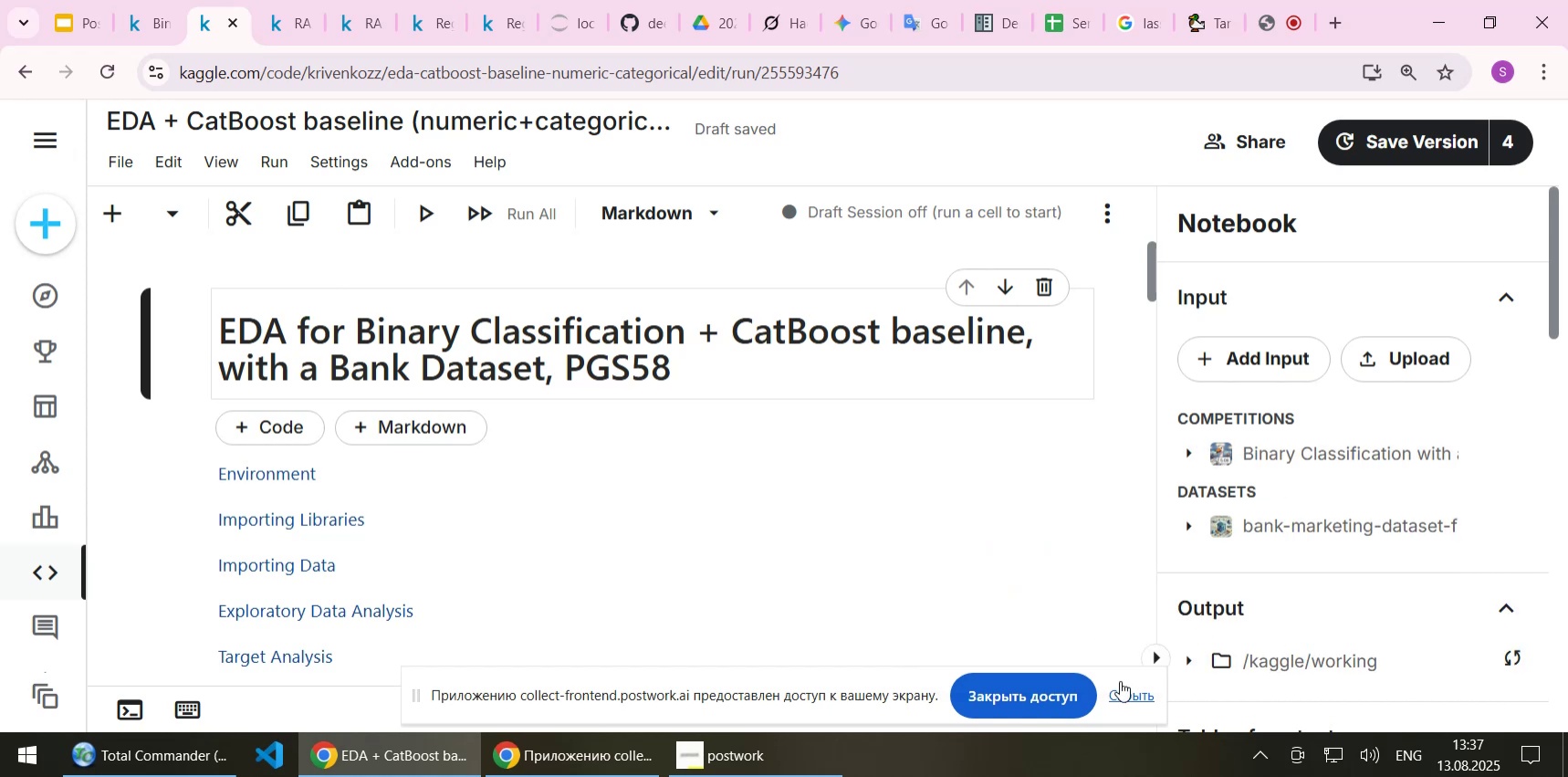 
left_click([1134, 701])
 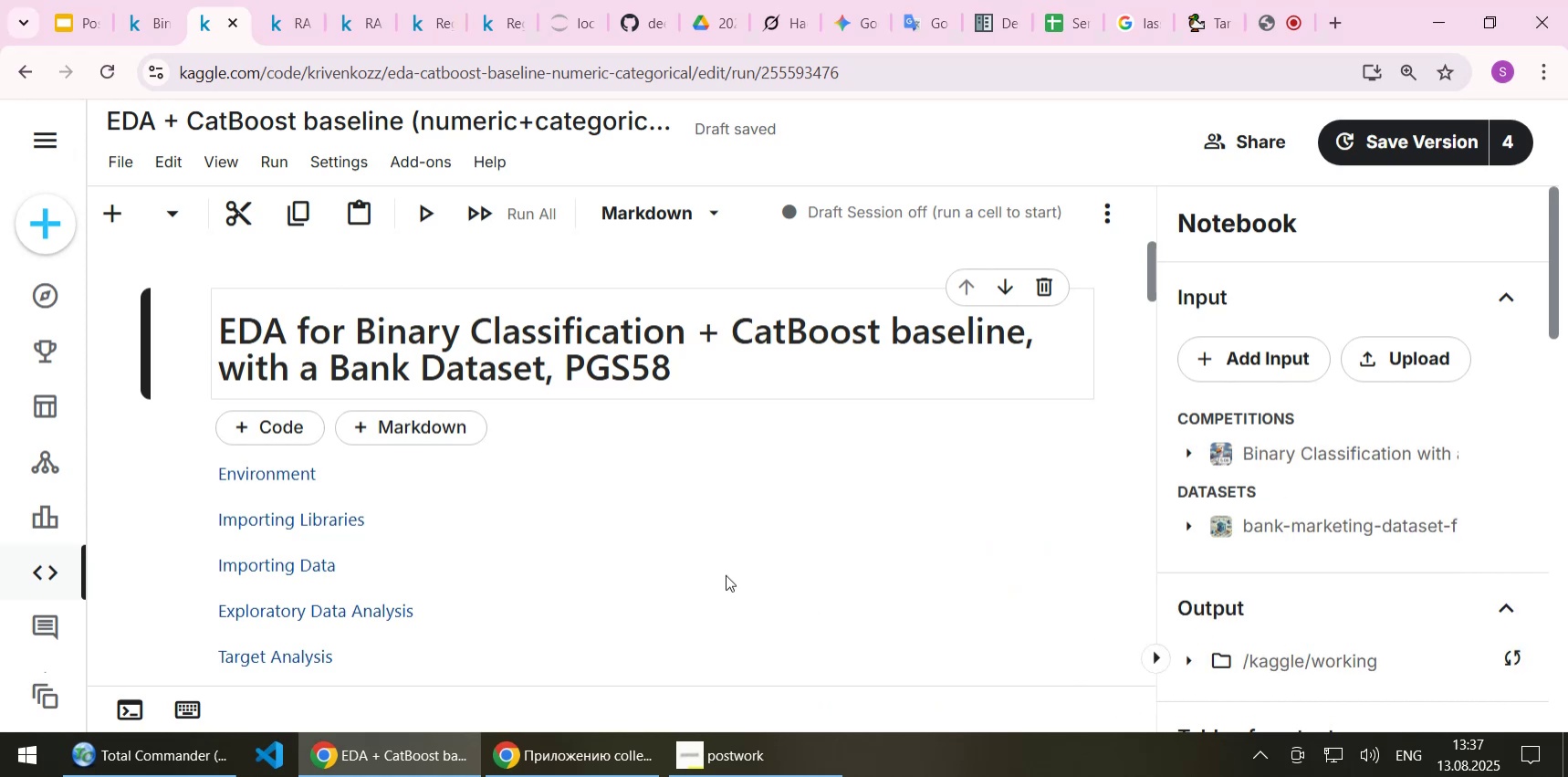 
left_click([721, 572])
 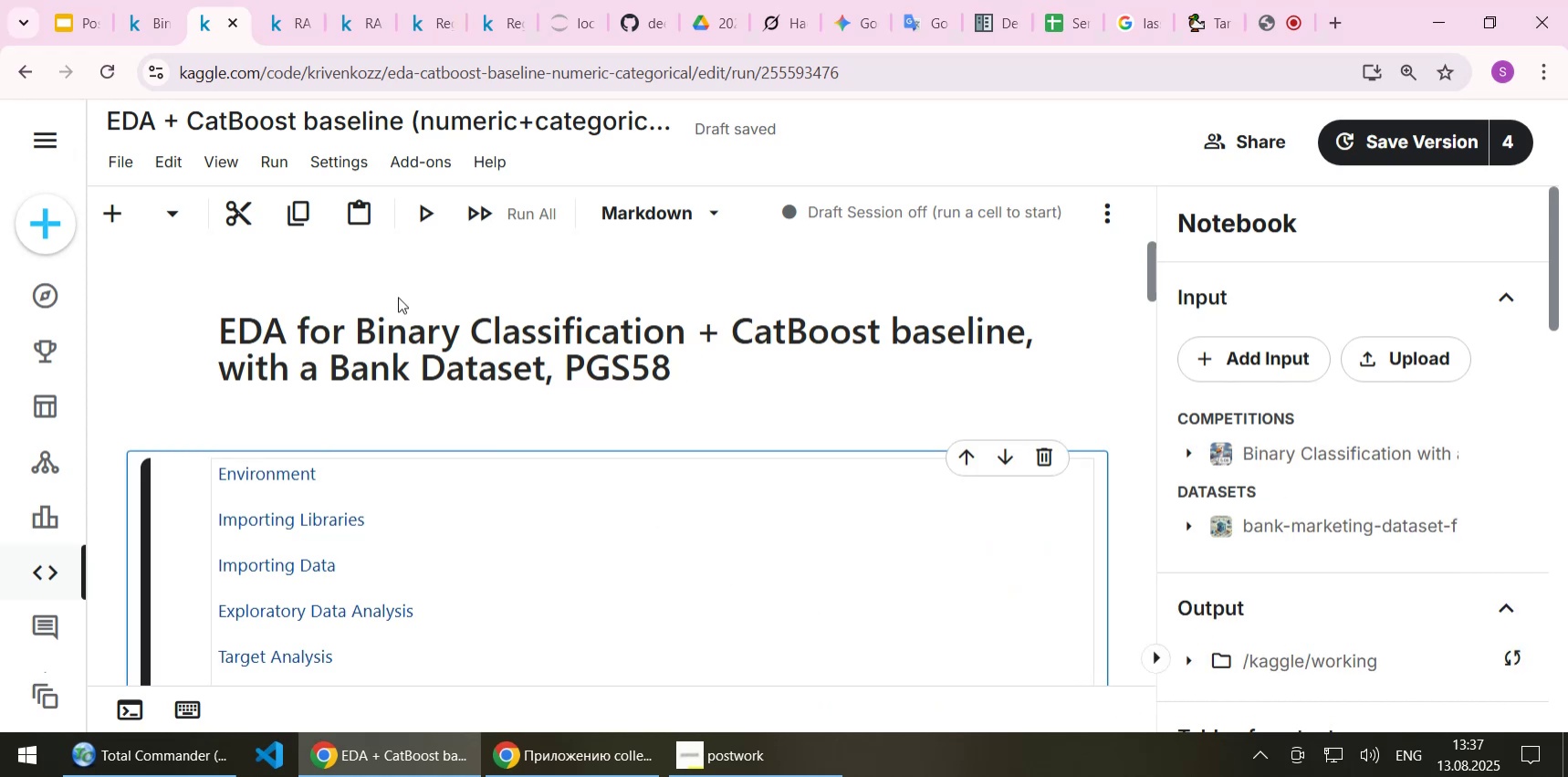 
scroll: coordinate [517, 467], scroll_direction: up, amount: 6.0
 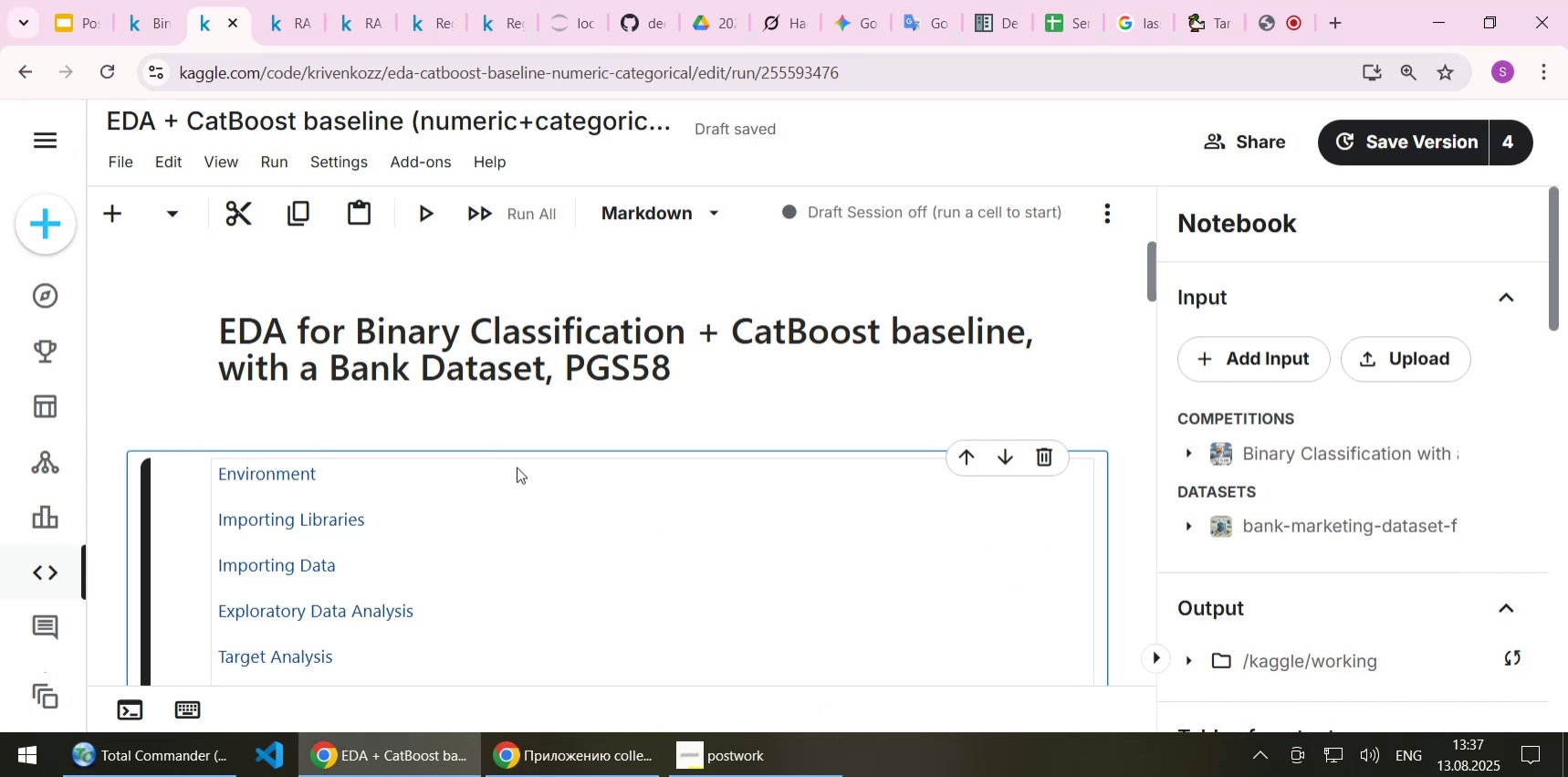 
scroll: coordinate [517, 467], scroll_direction: down, amount: 2.0
 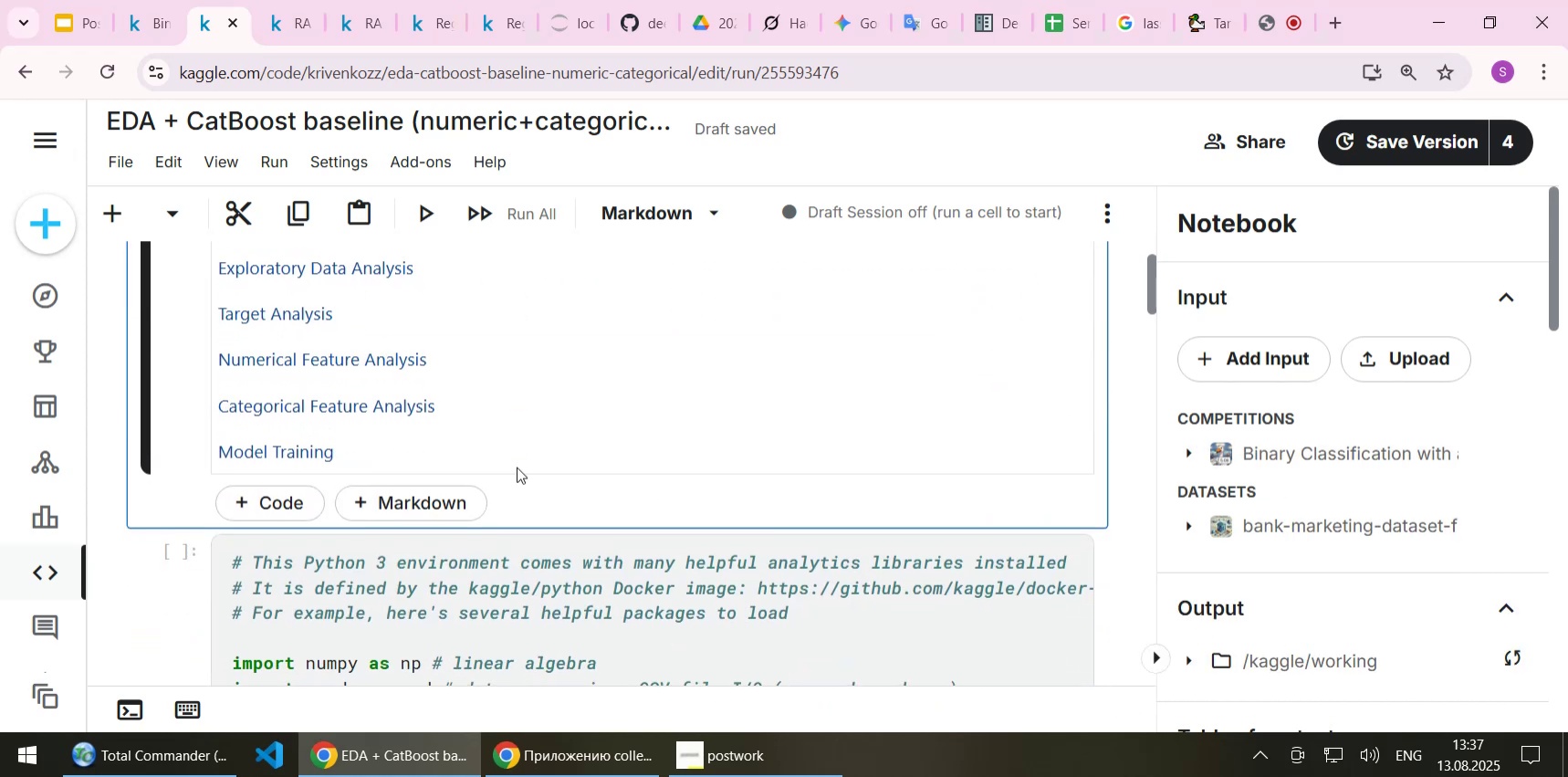 
scroll: coordinate [517, 467], scroll_direction: up, amount: 3.0
 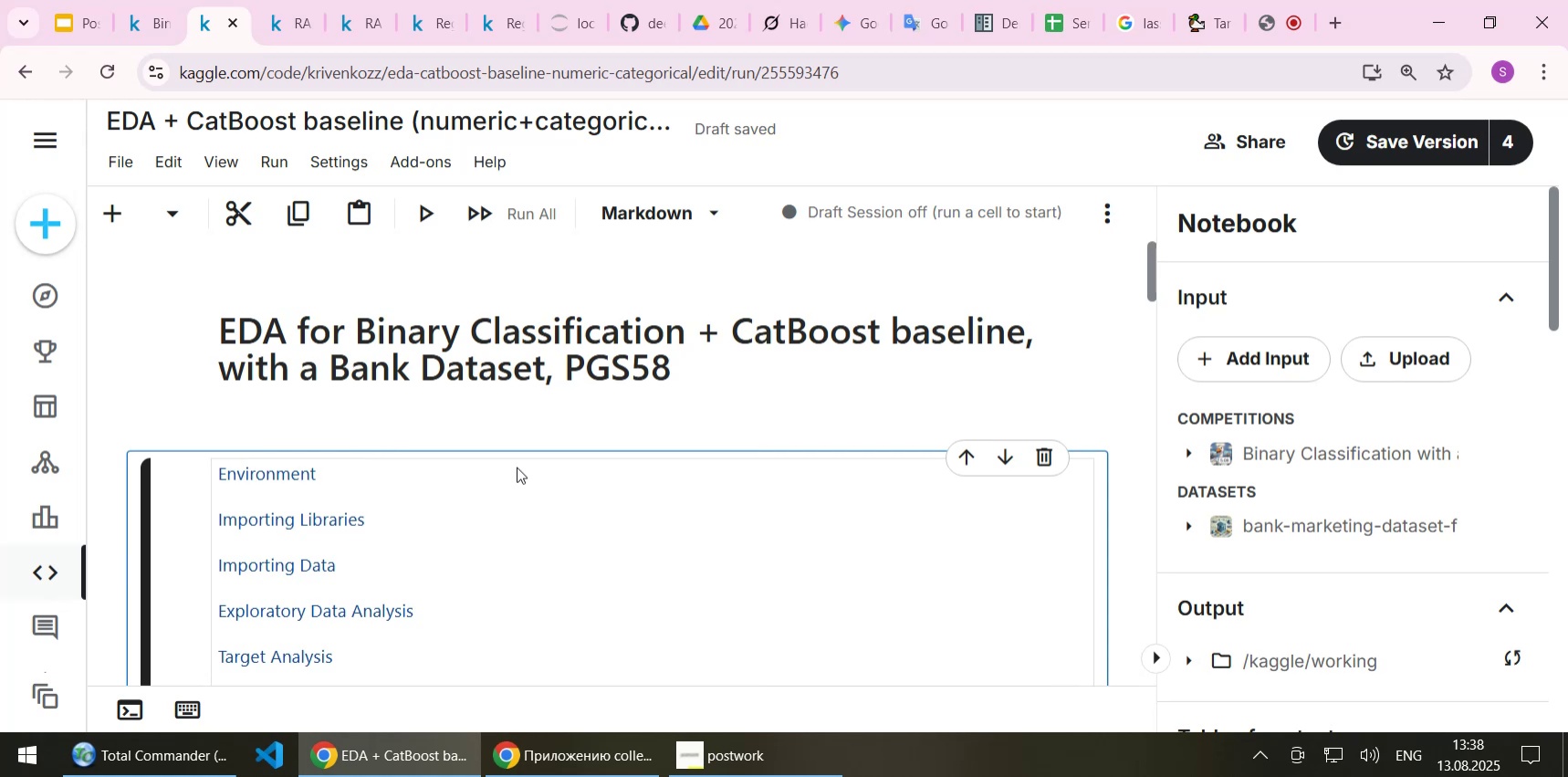 
wait(7.14)
 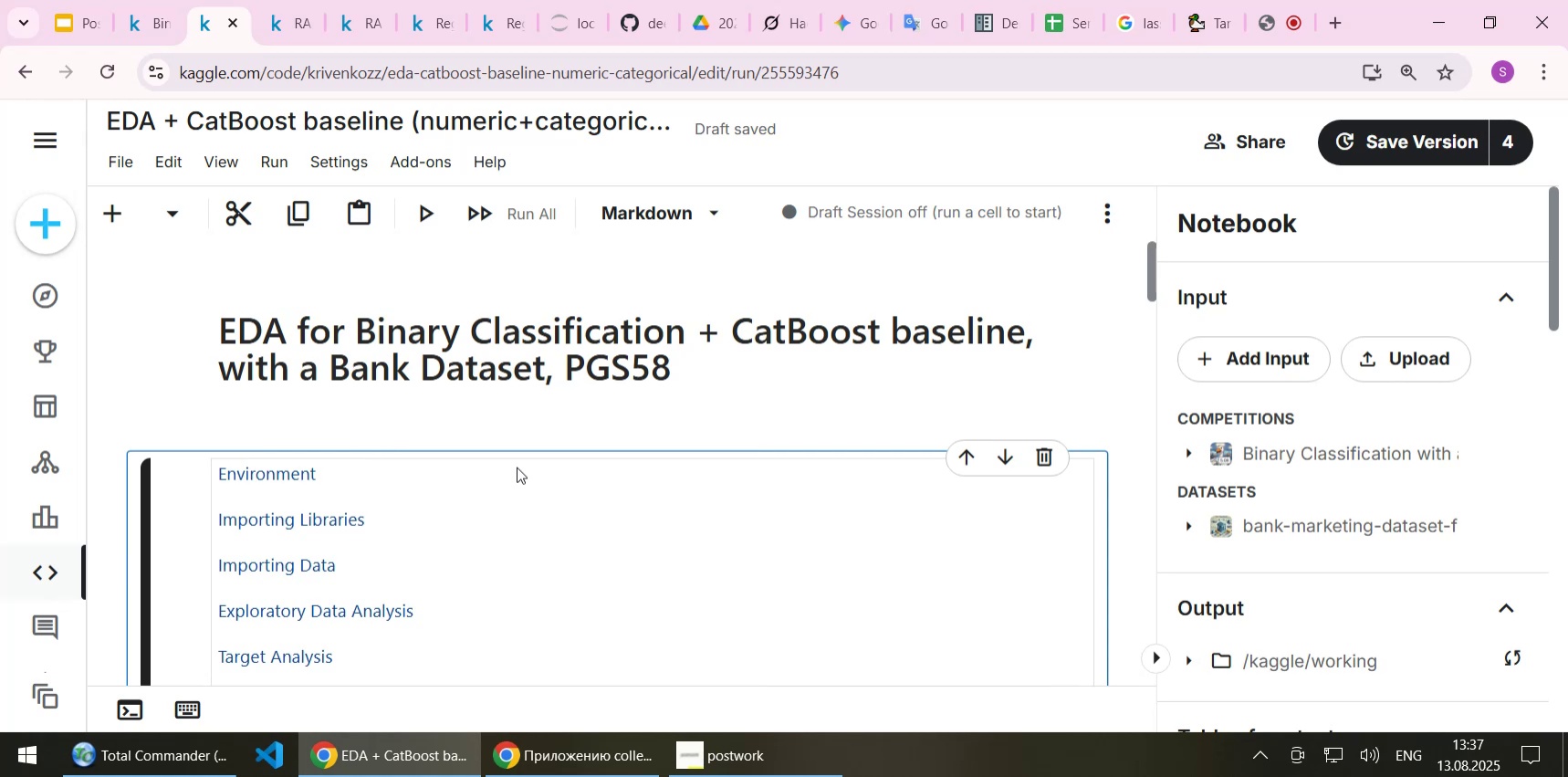 
scroll: coordinate [575, 333], scroll_direction: up, amount: 2.0
 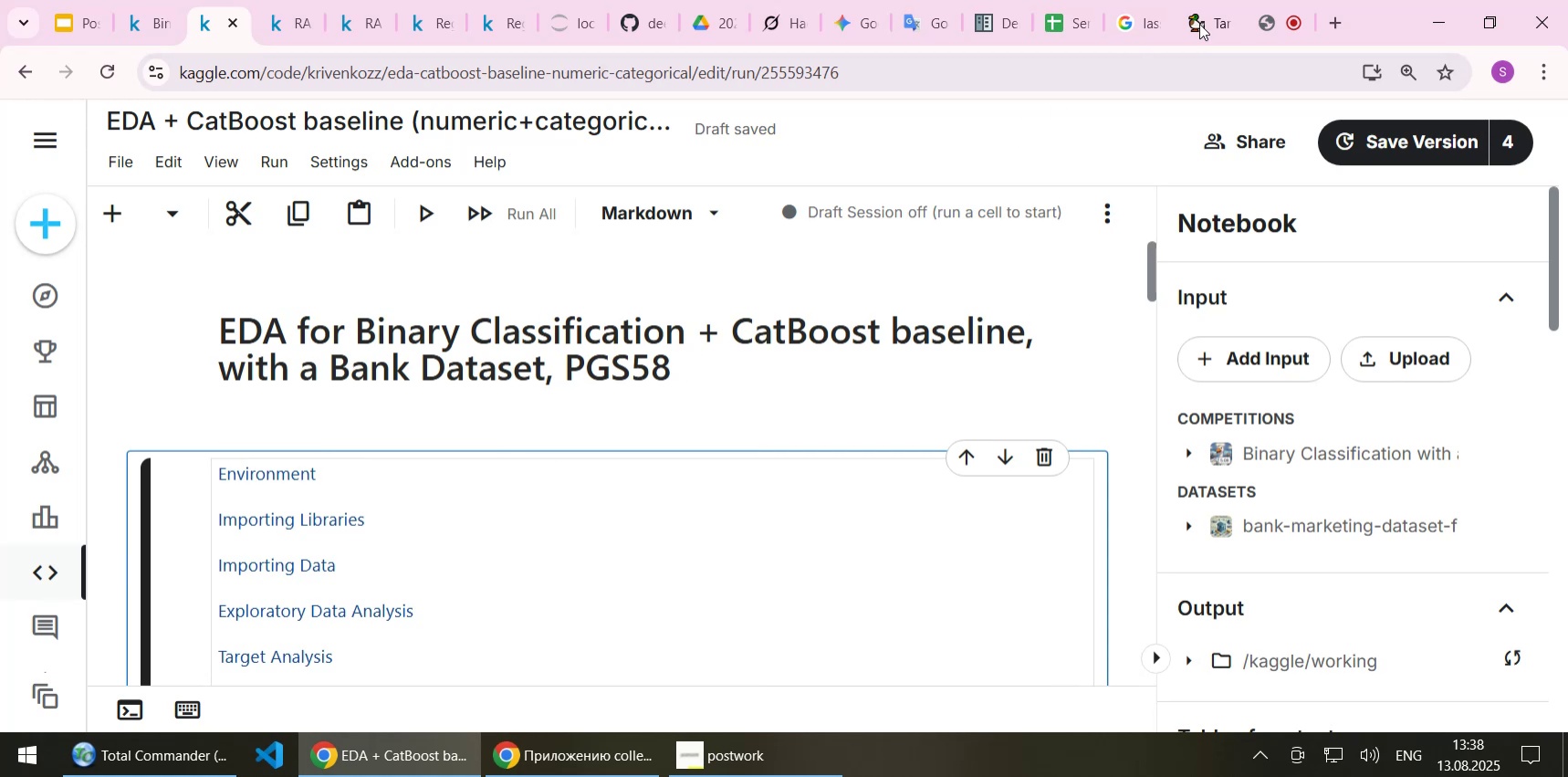 
left_click([1209, 20])
 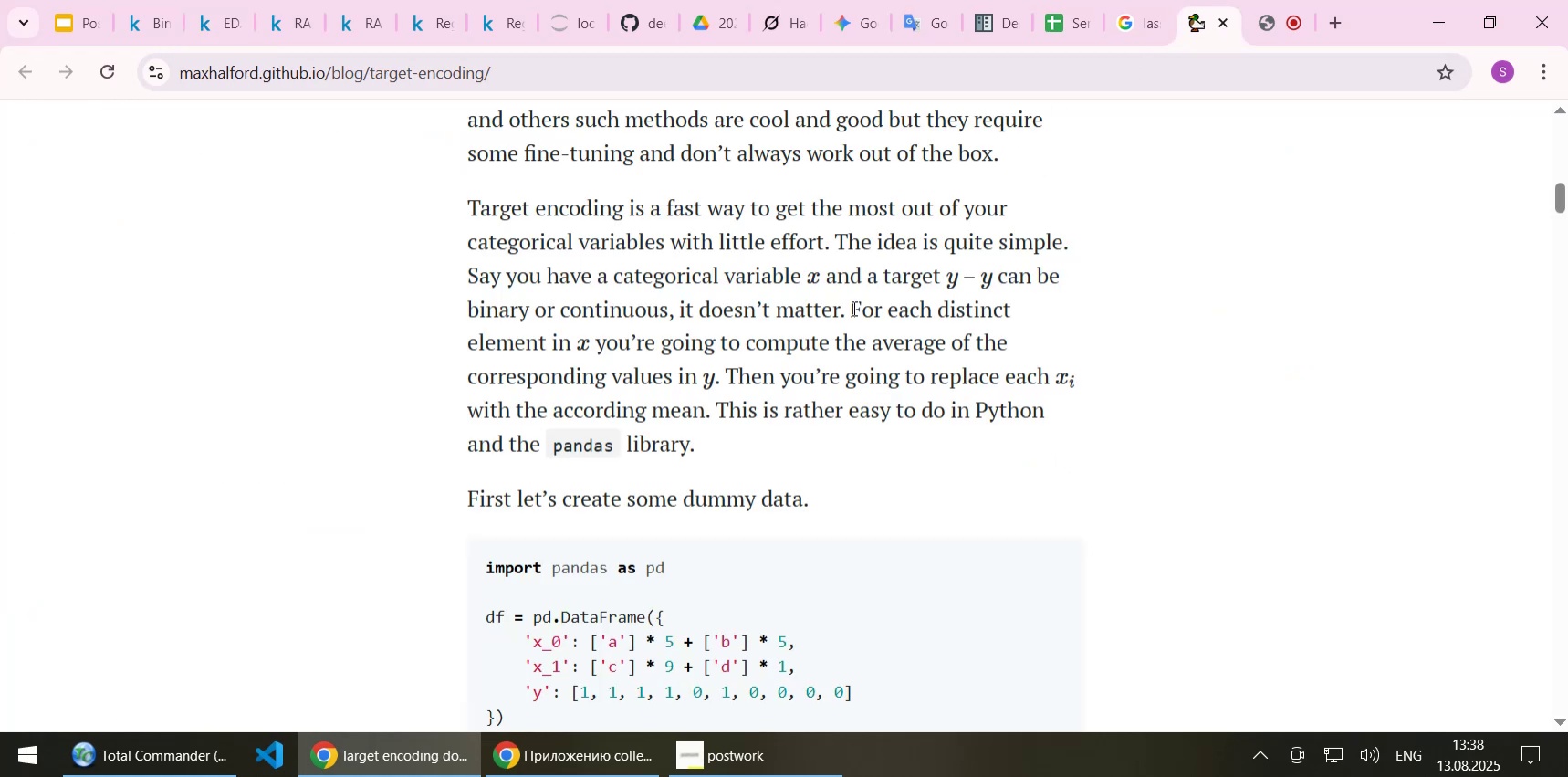 
scroll: coordinate [852, 308], scroll_direction: up, amount: 12.0
 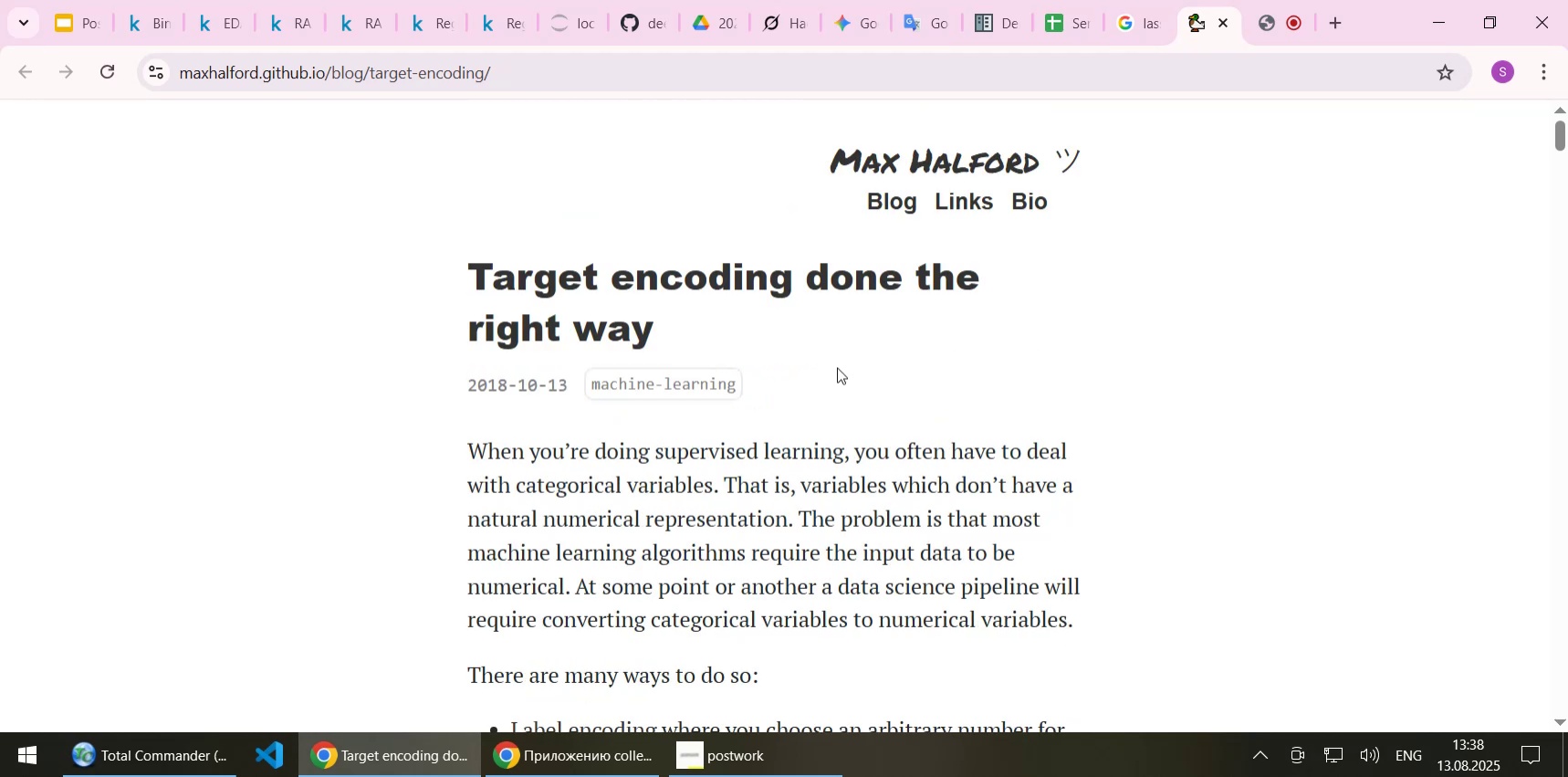 
left_click([842, 456])
 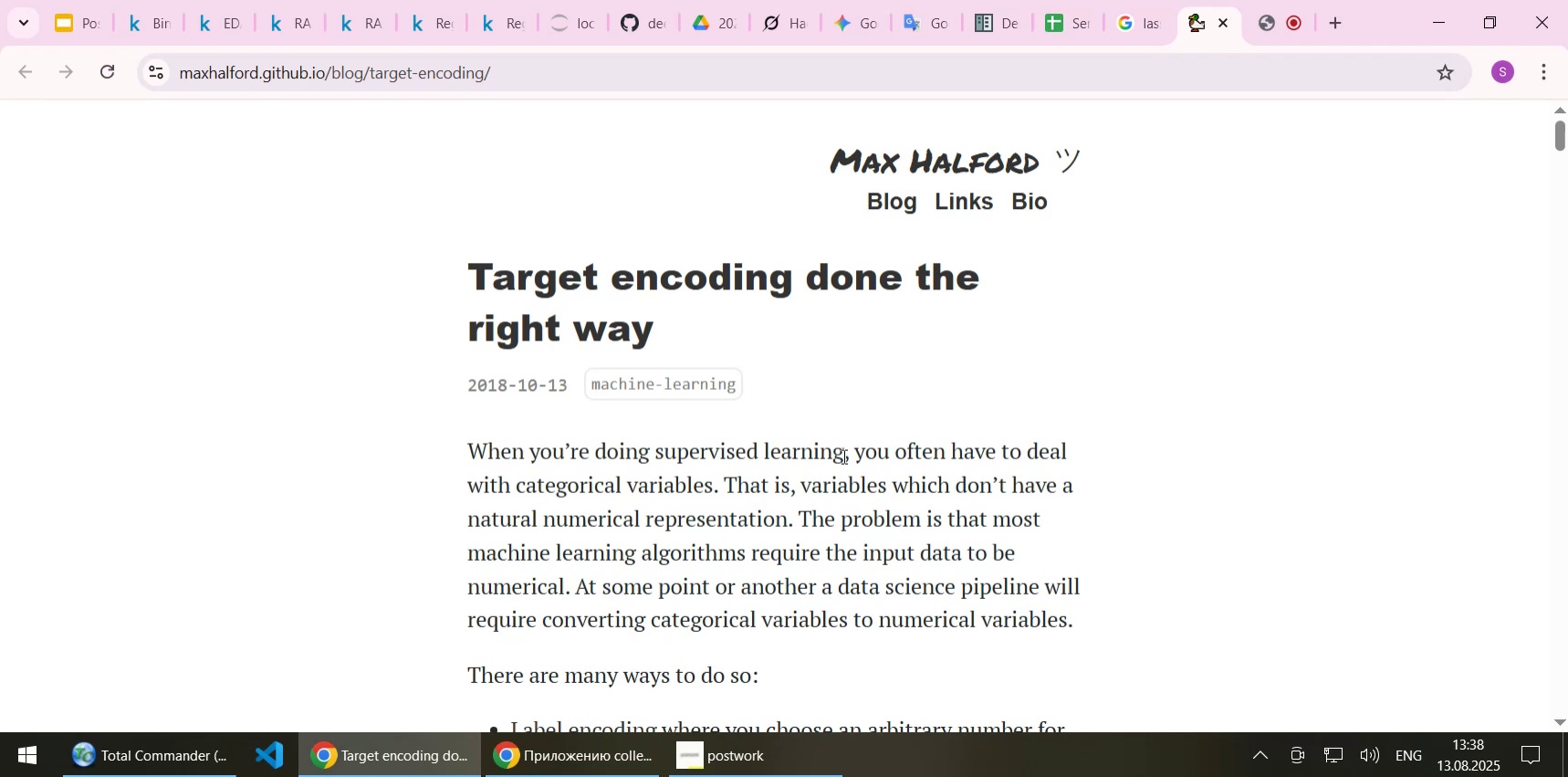 
wait(30.15)
 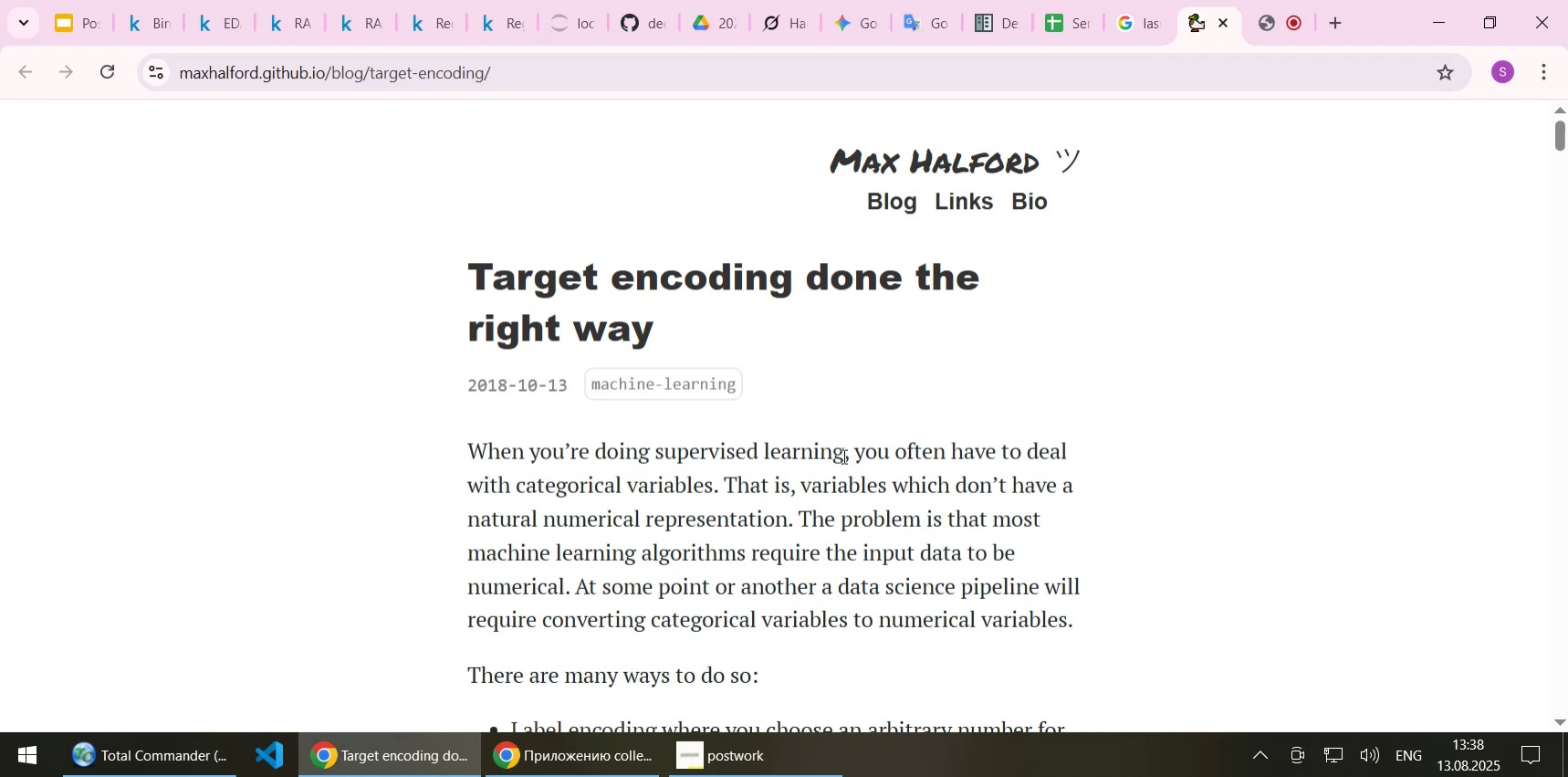 
left_click([682, 433])
 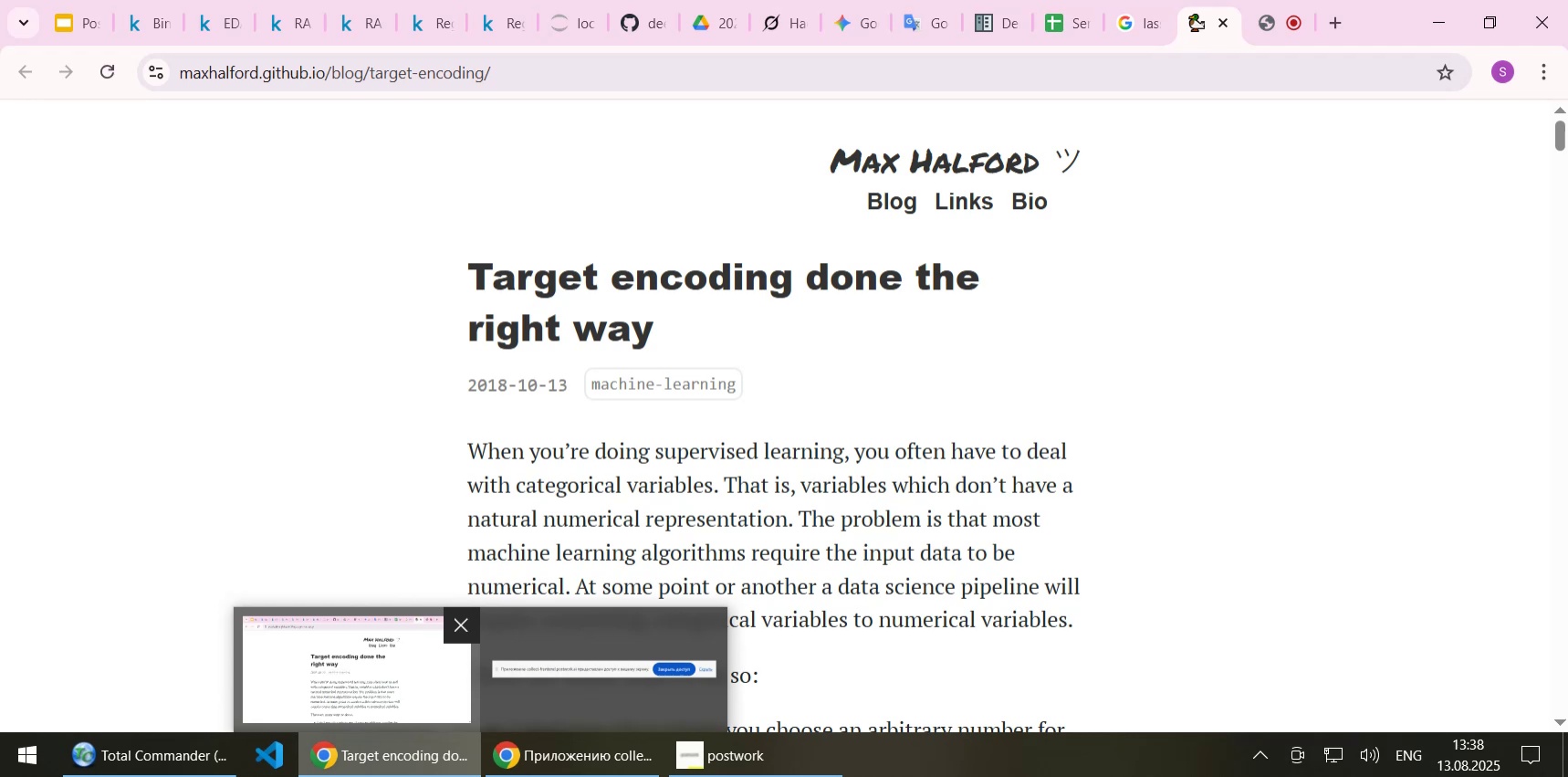 
wait(14.31)
 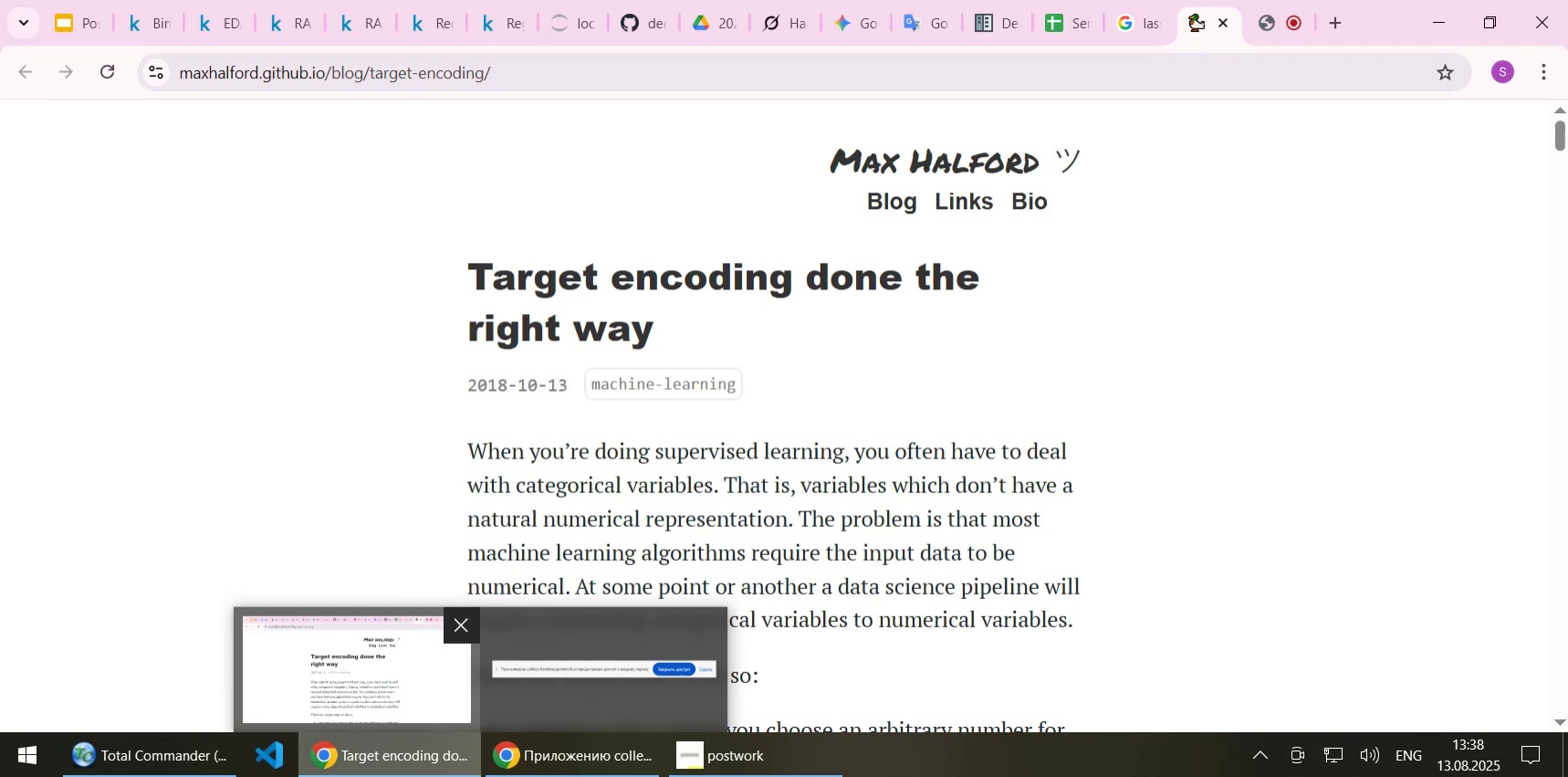 
scroll: coordinate [1097, 464], scroll_direction: down, amount: 2.0
 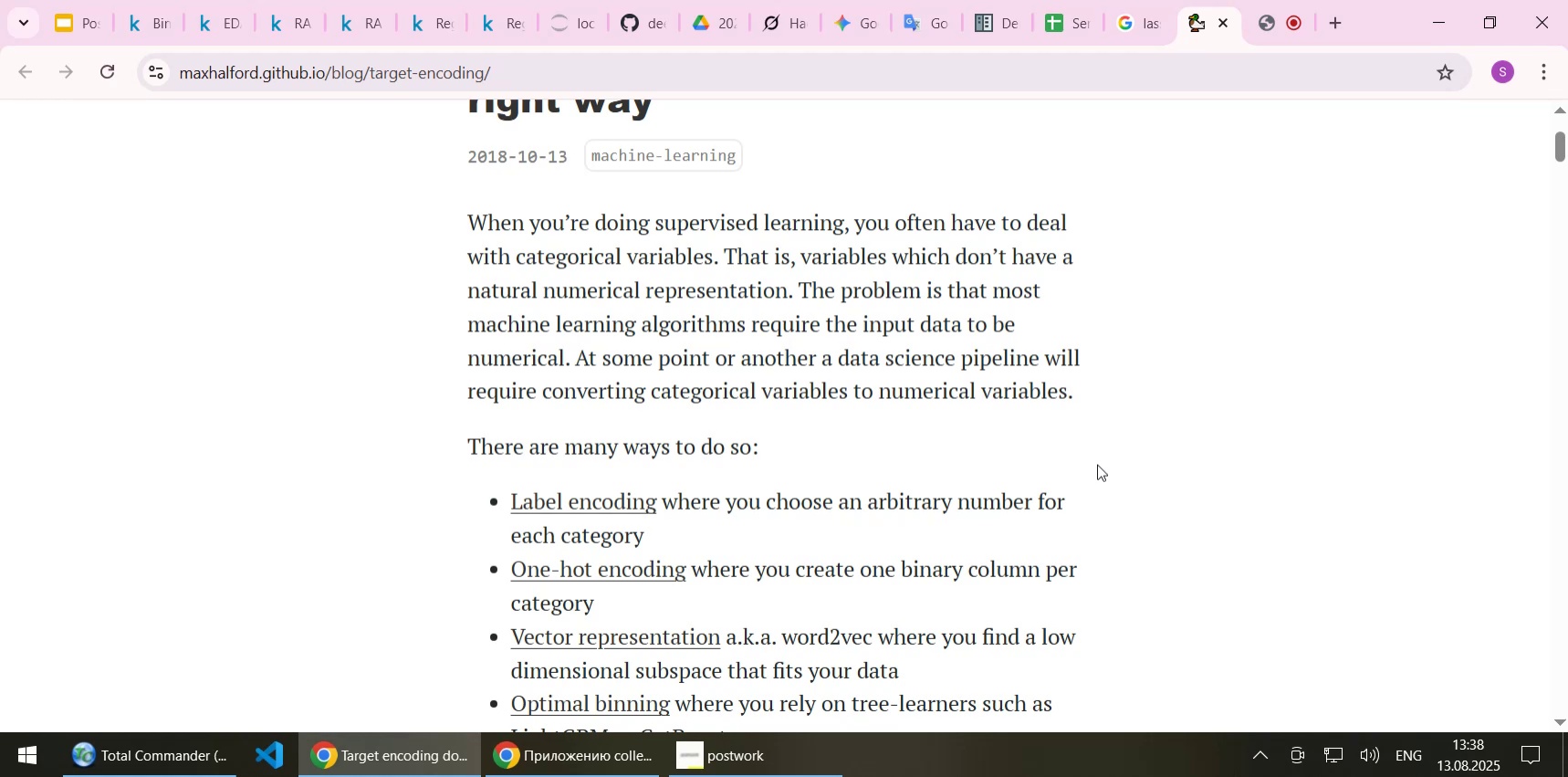 
wait(10.92)
 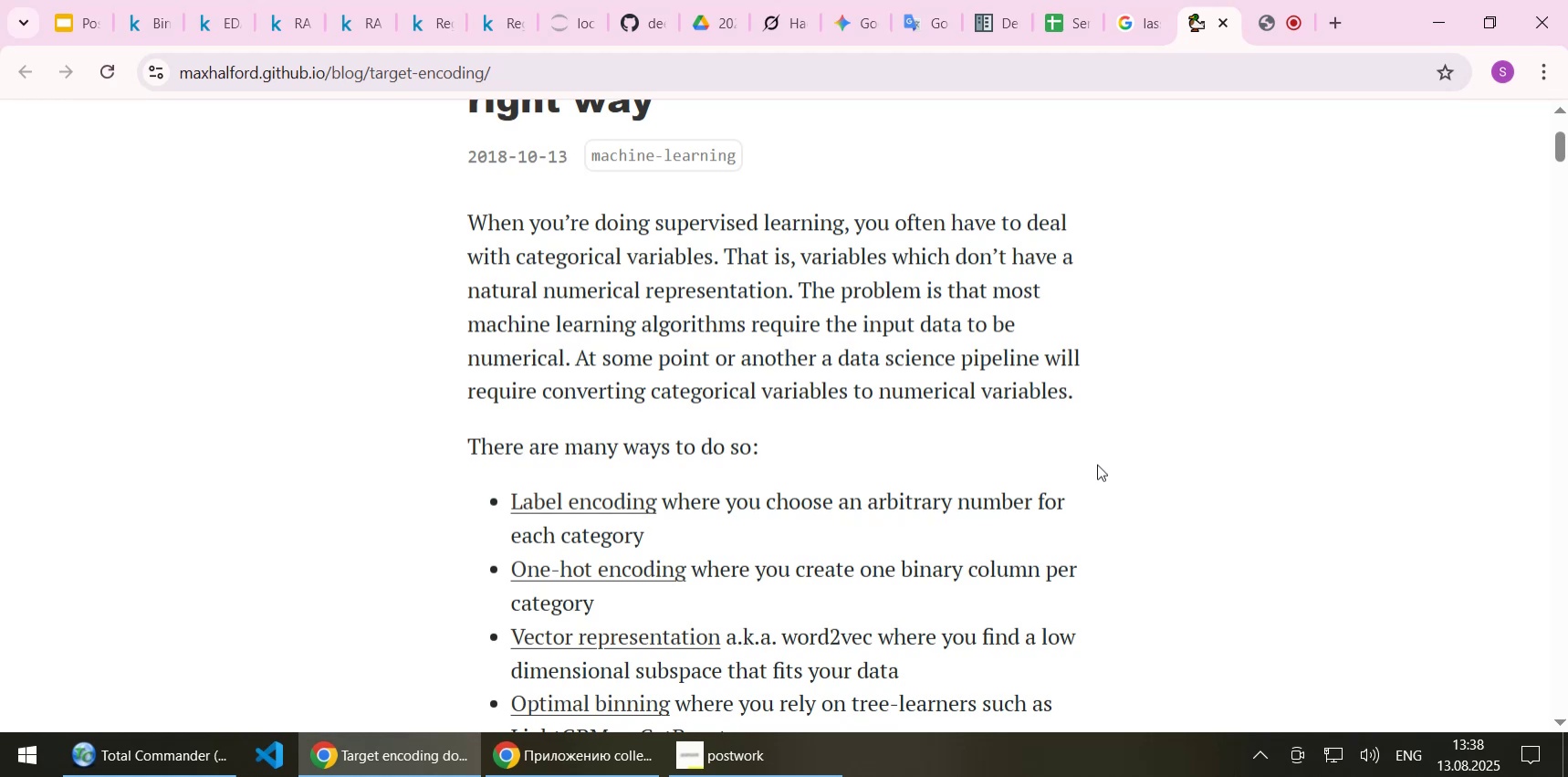 
scroll: coordinate [1082, 457], scroll_direction: down, amount: 1.0
 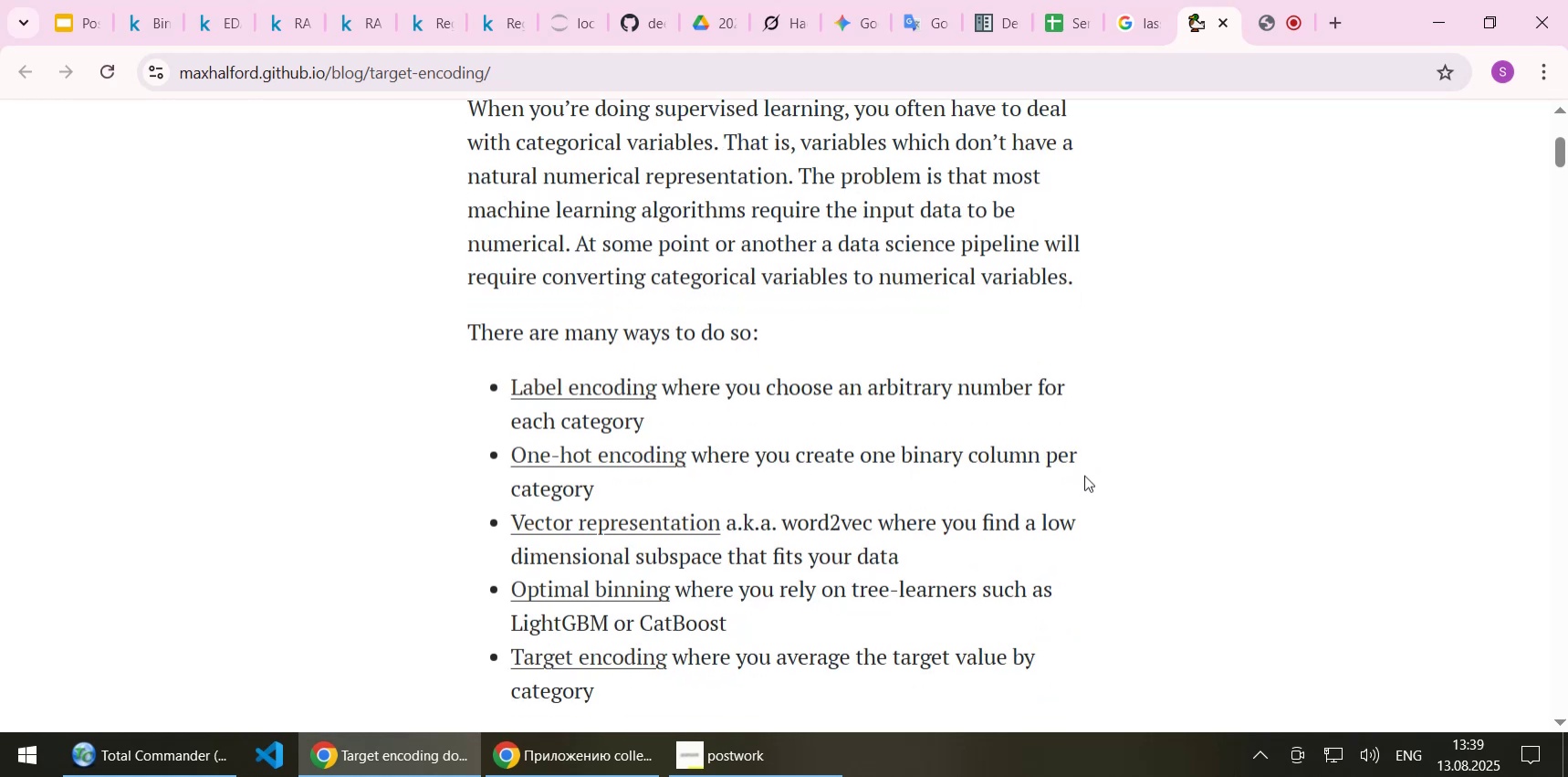 
left_click([1084, 475])
 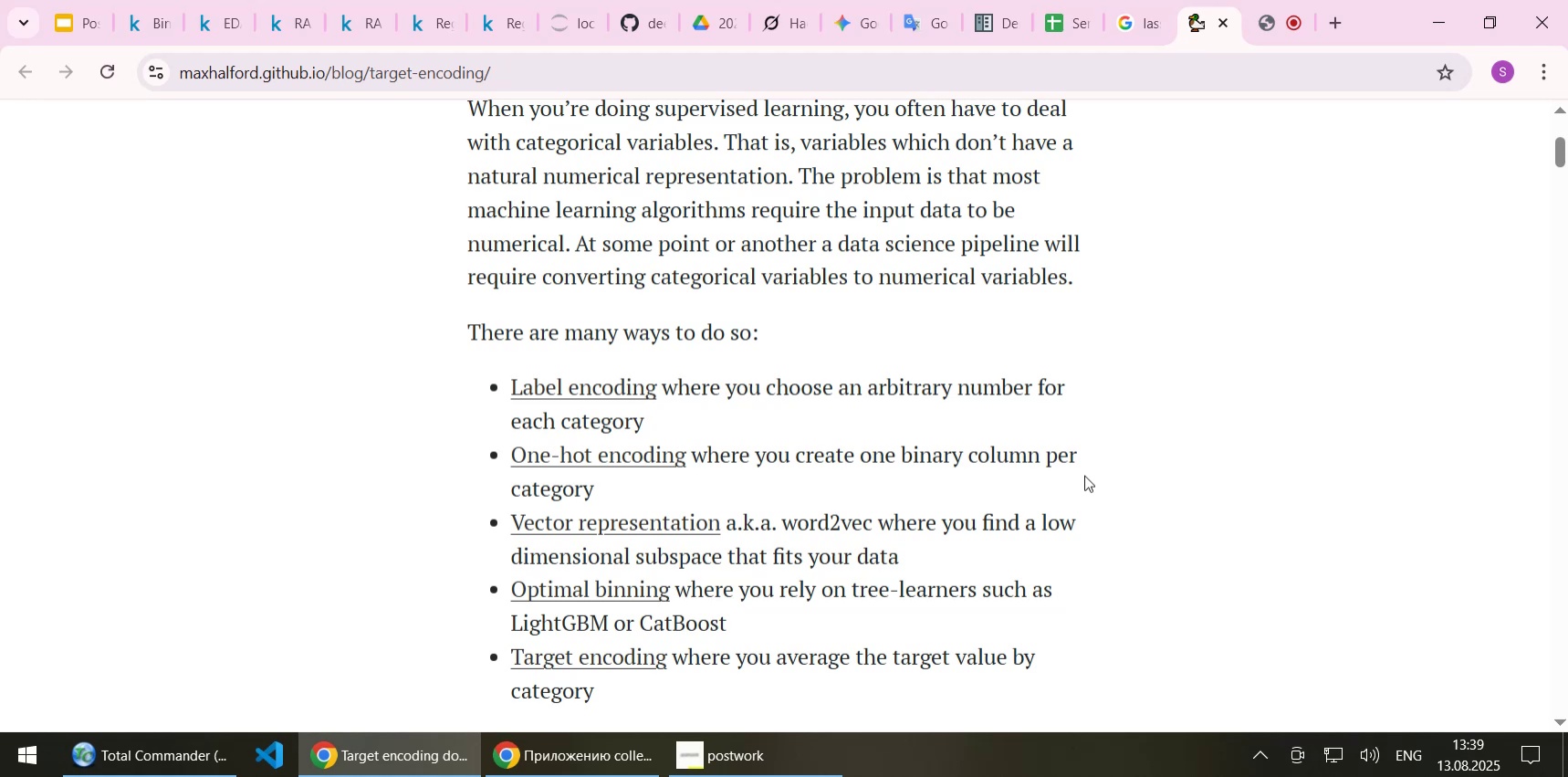 
wait(10.09)
 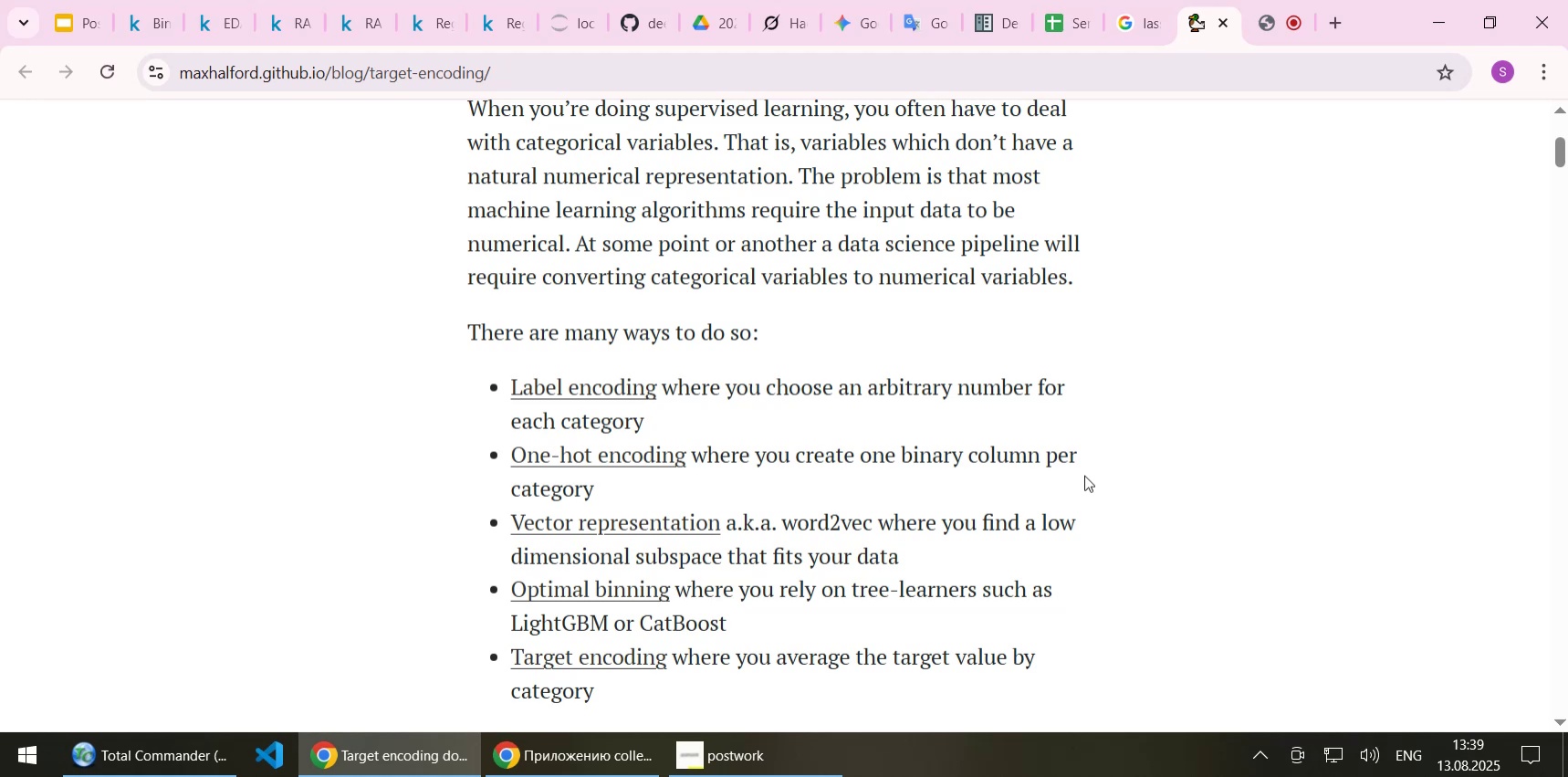 
scroll: coordinate [1030, 493], scroll_direction: down, amount: 1.0
 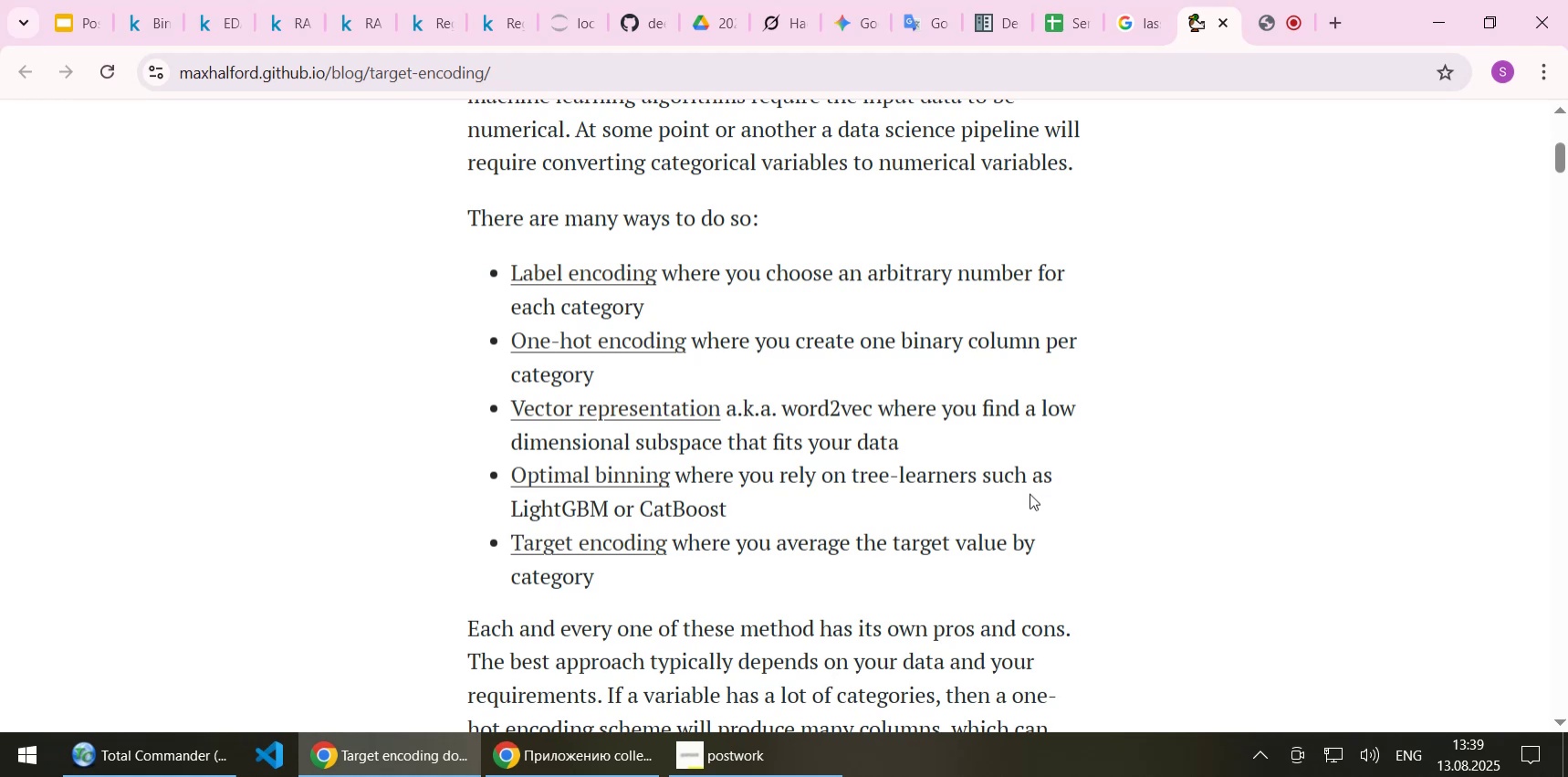 
wait(5.05)
 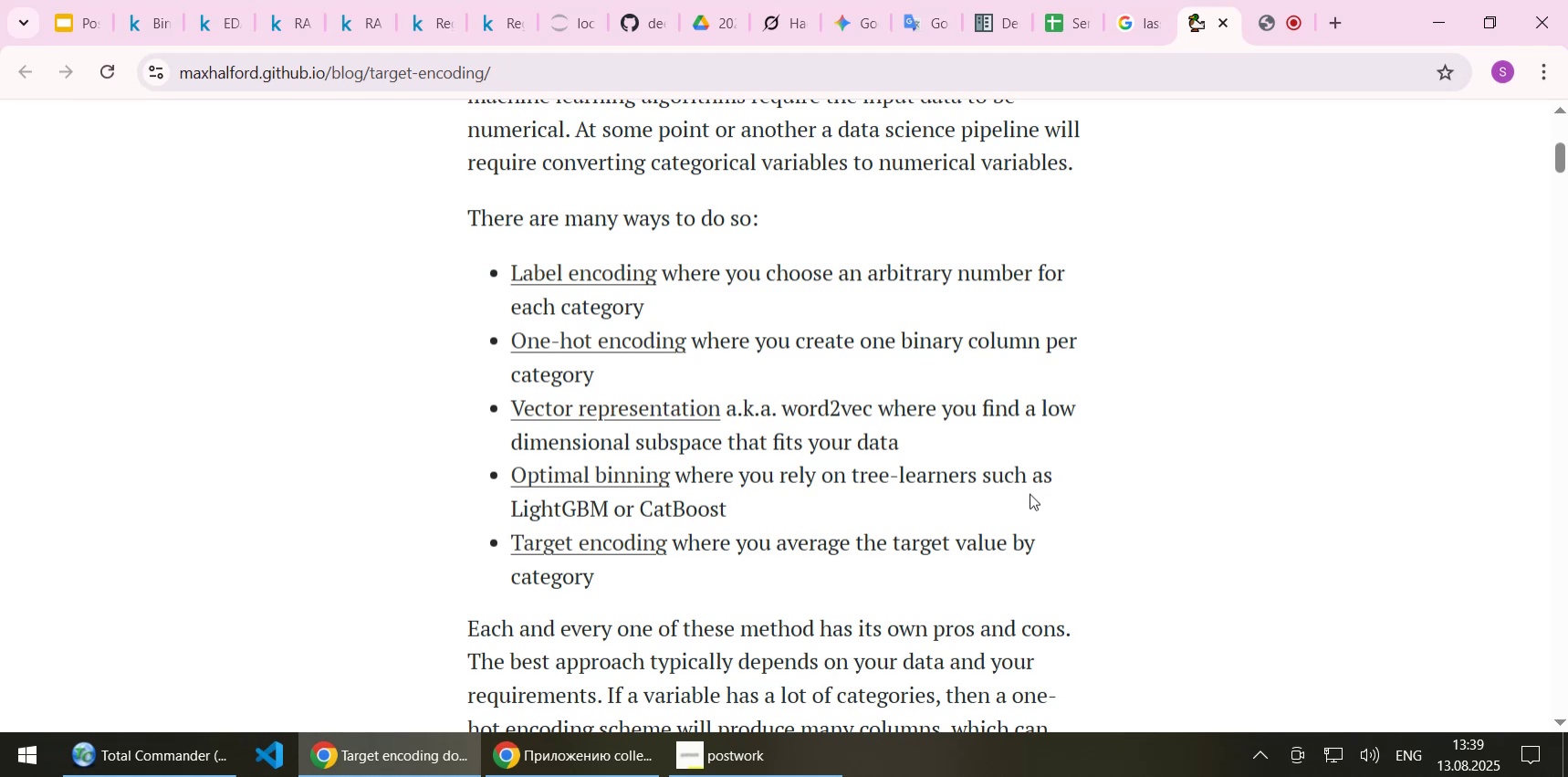 
scroll: coordinate [1030, 493], scroll_direction: down, amount: 1.0
 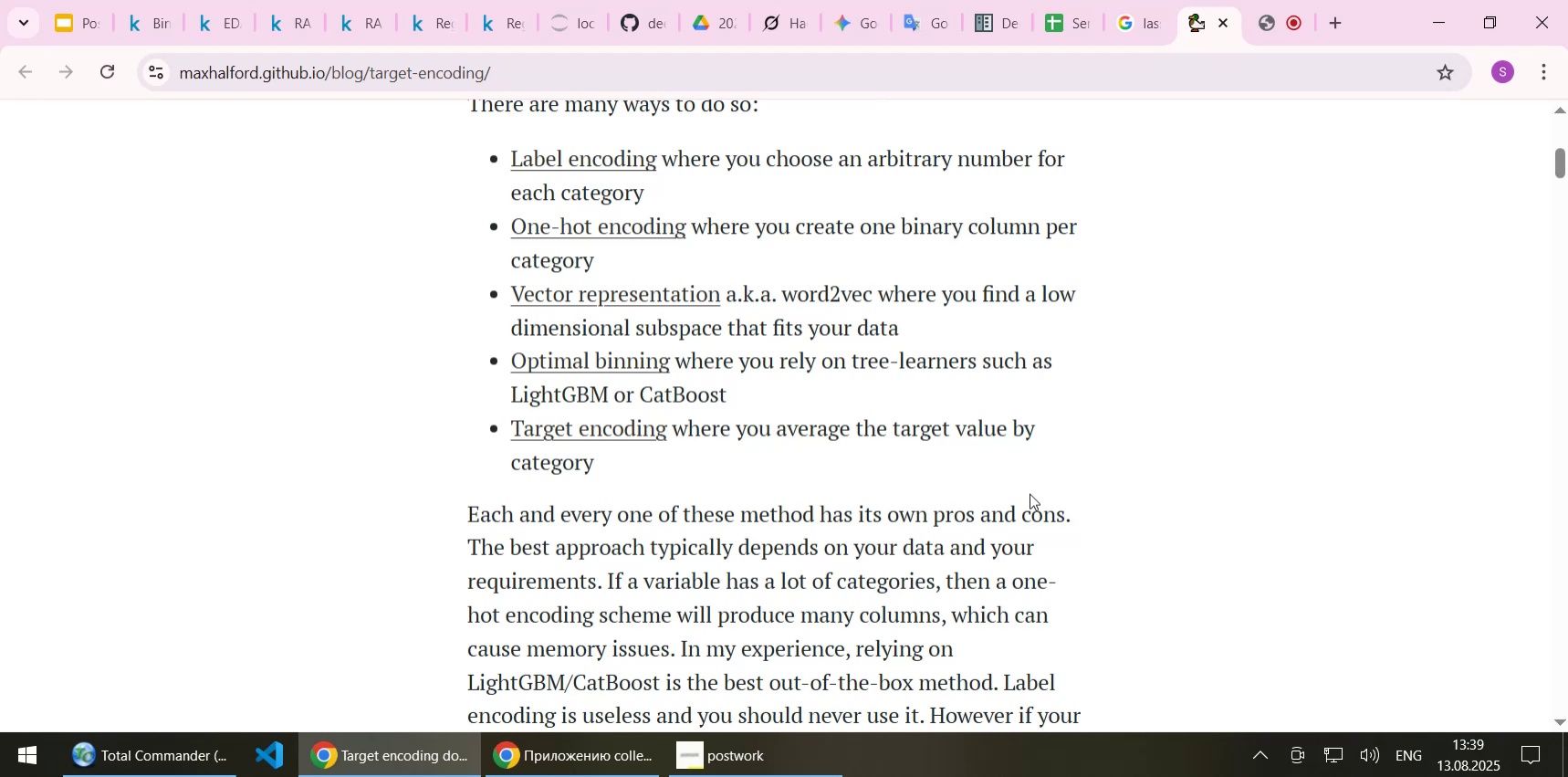 
wait(11.11)
 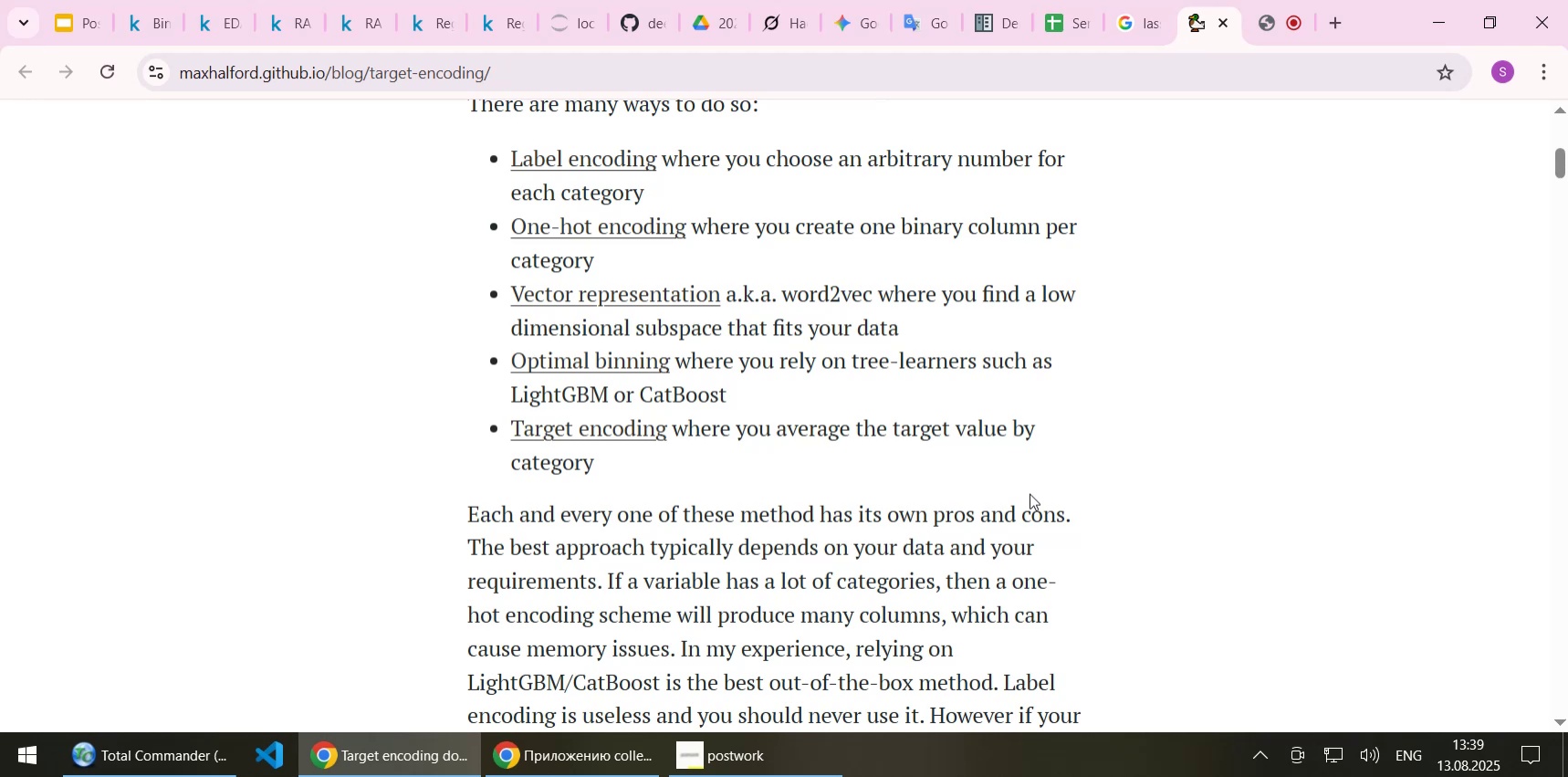 
scroll: coordinate [1059, 497], scroll_direction: down, amount: 2.0
 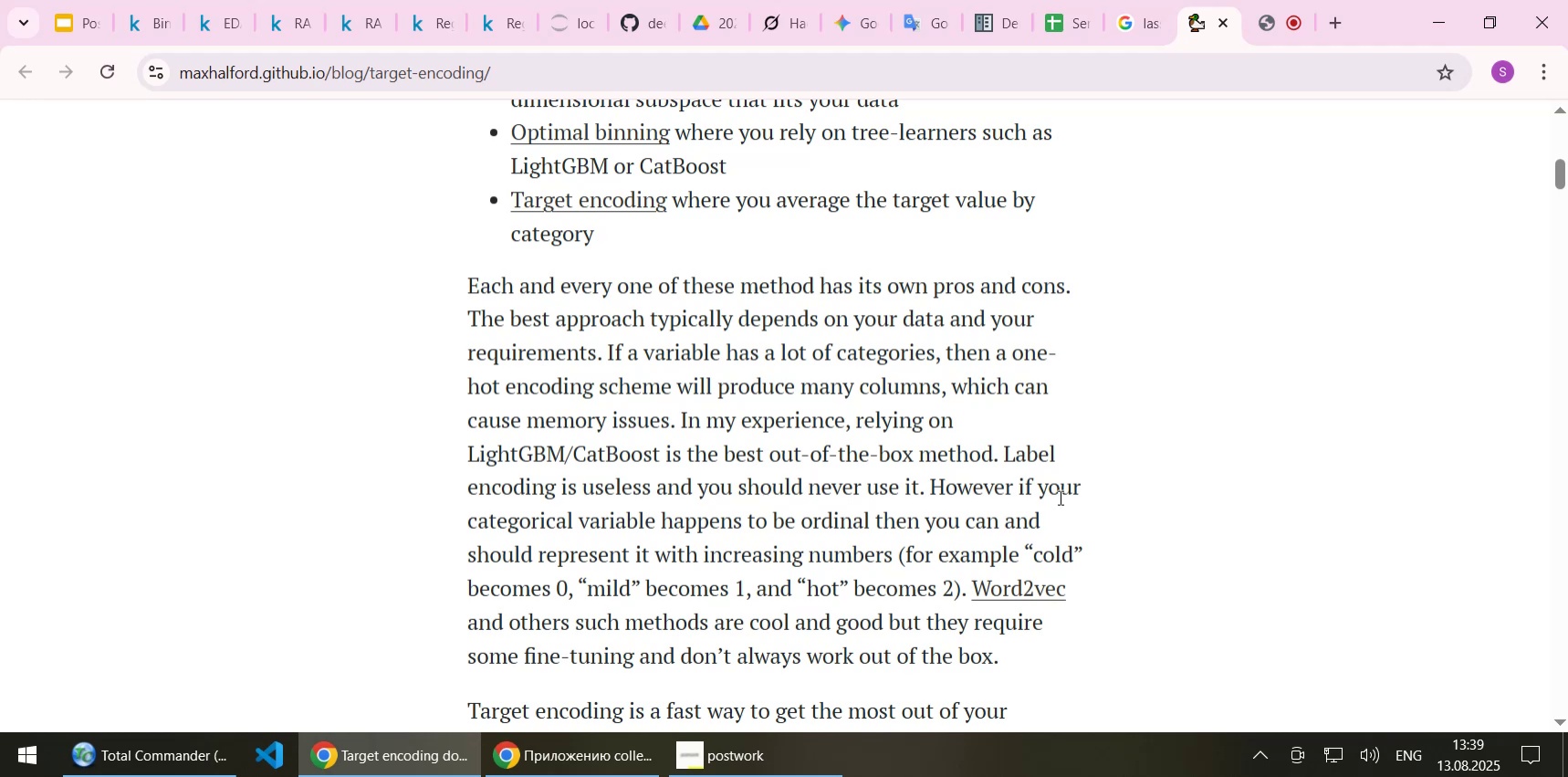 
wait(21.99)
 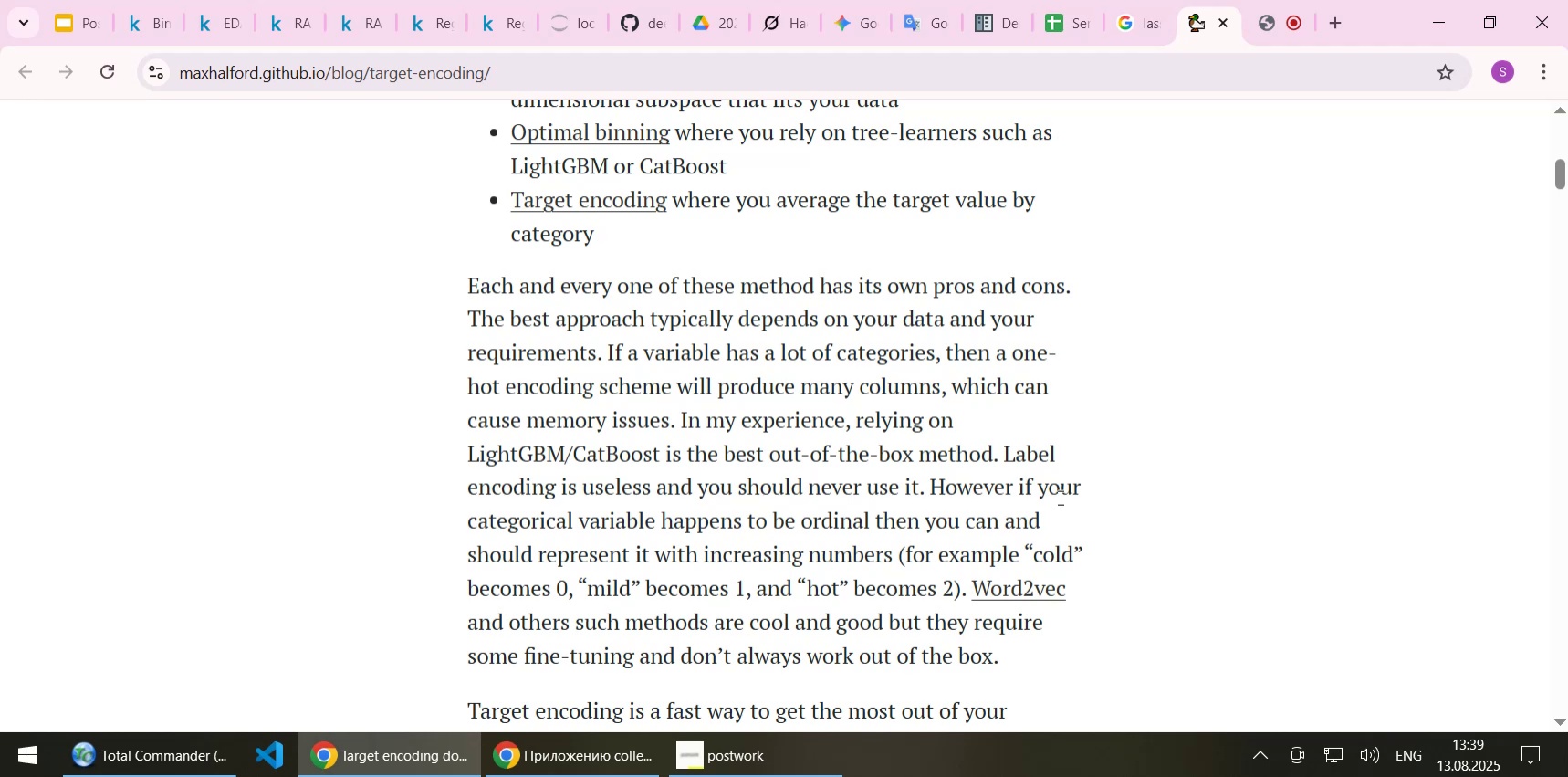 
scroll: coordinate [1000, 453], scroll_direction: down, amount: 1.0
 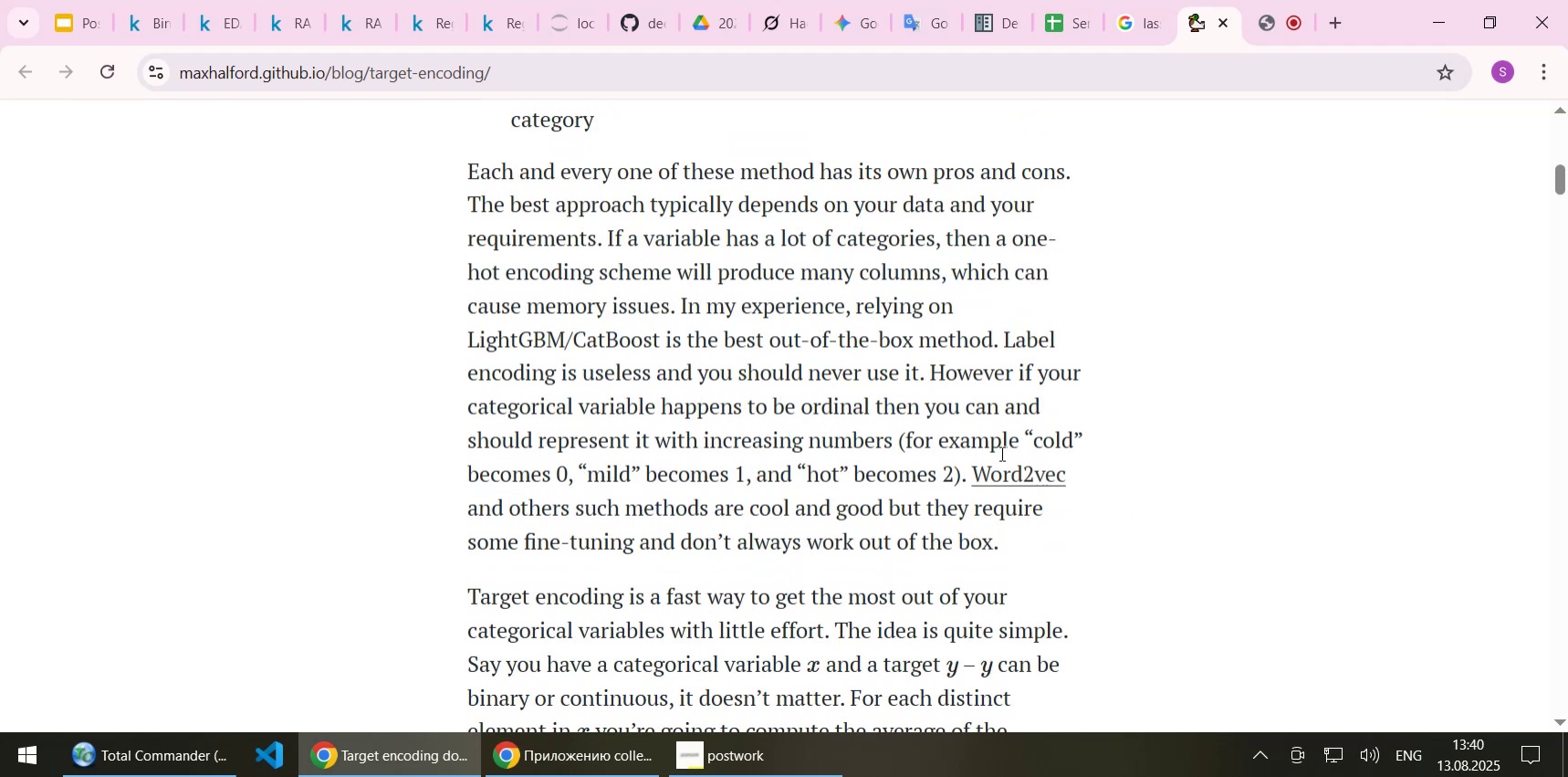 
wait(7.17)
 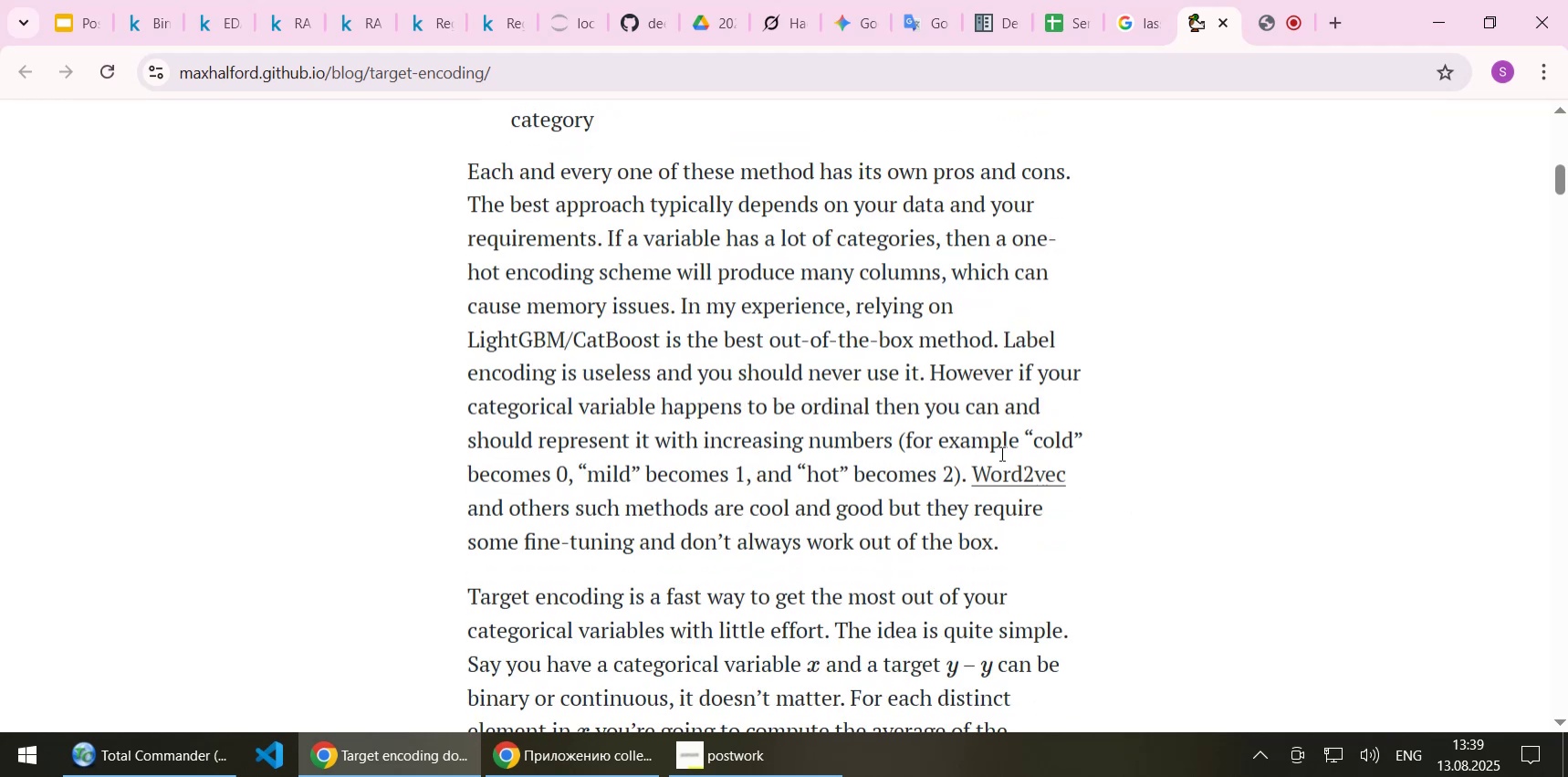 
scroll: coordinate [904, 399], scroll_direction: none, amount: 0.0
 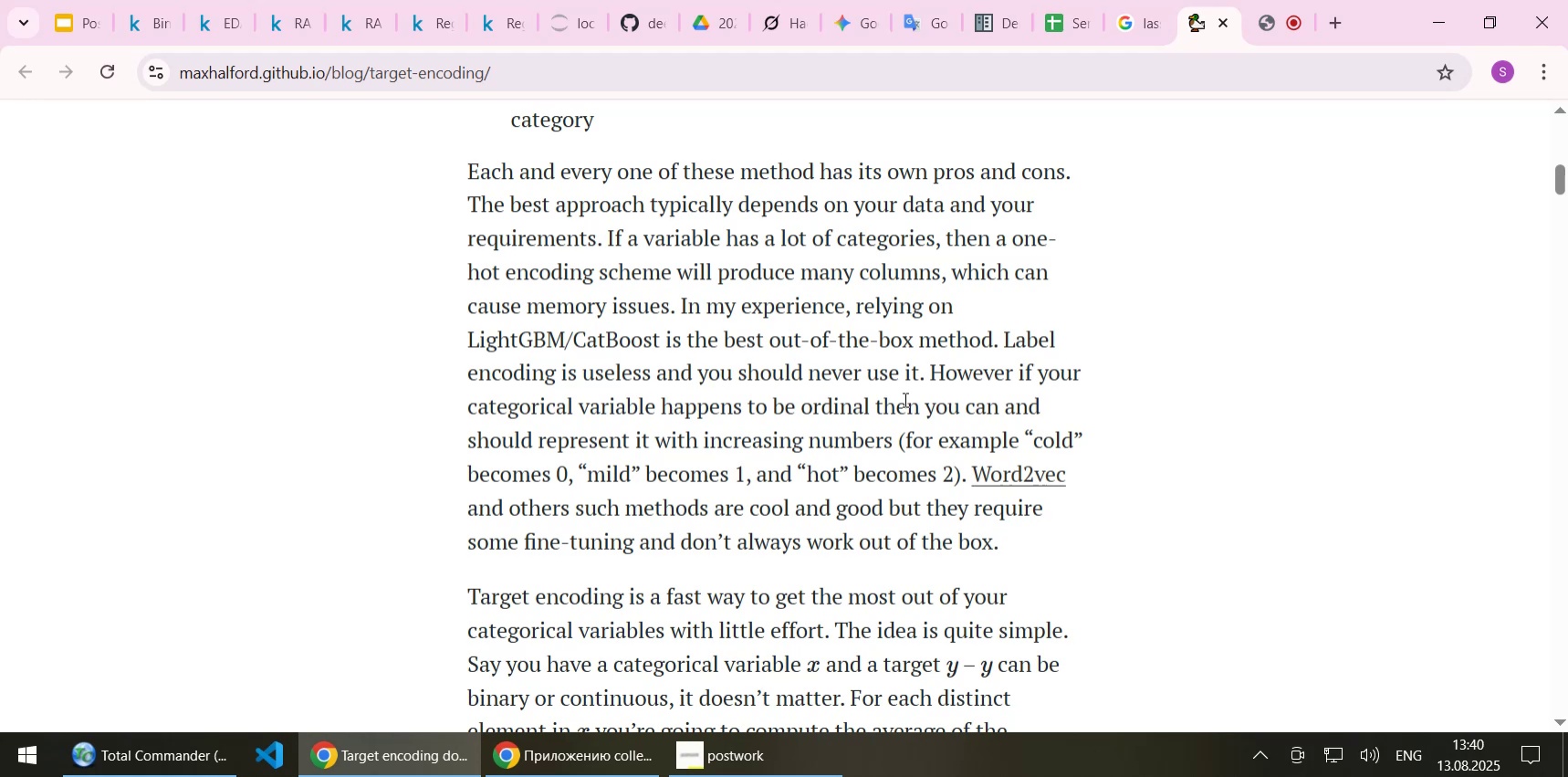 
wait(7.58)
 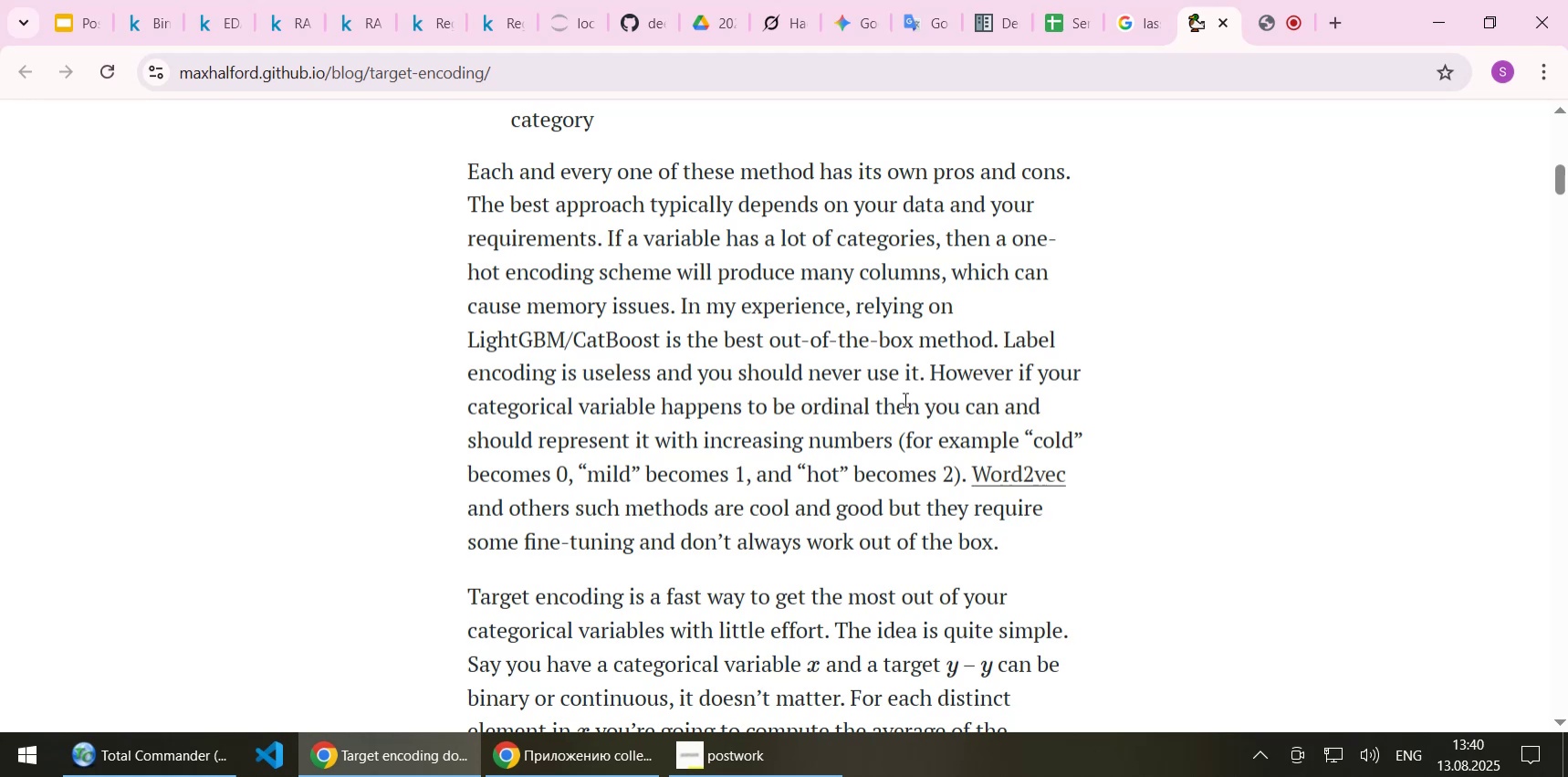 
scroll: coordinate [794, 421], scroll_direction: down, amount: 1.0
 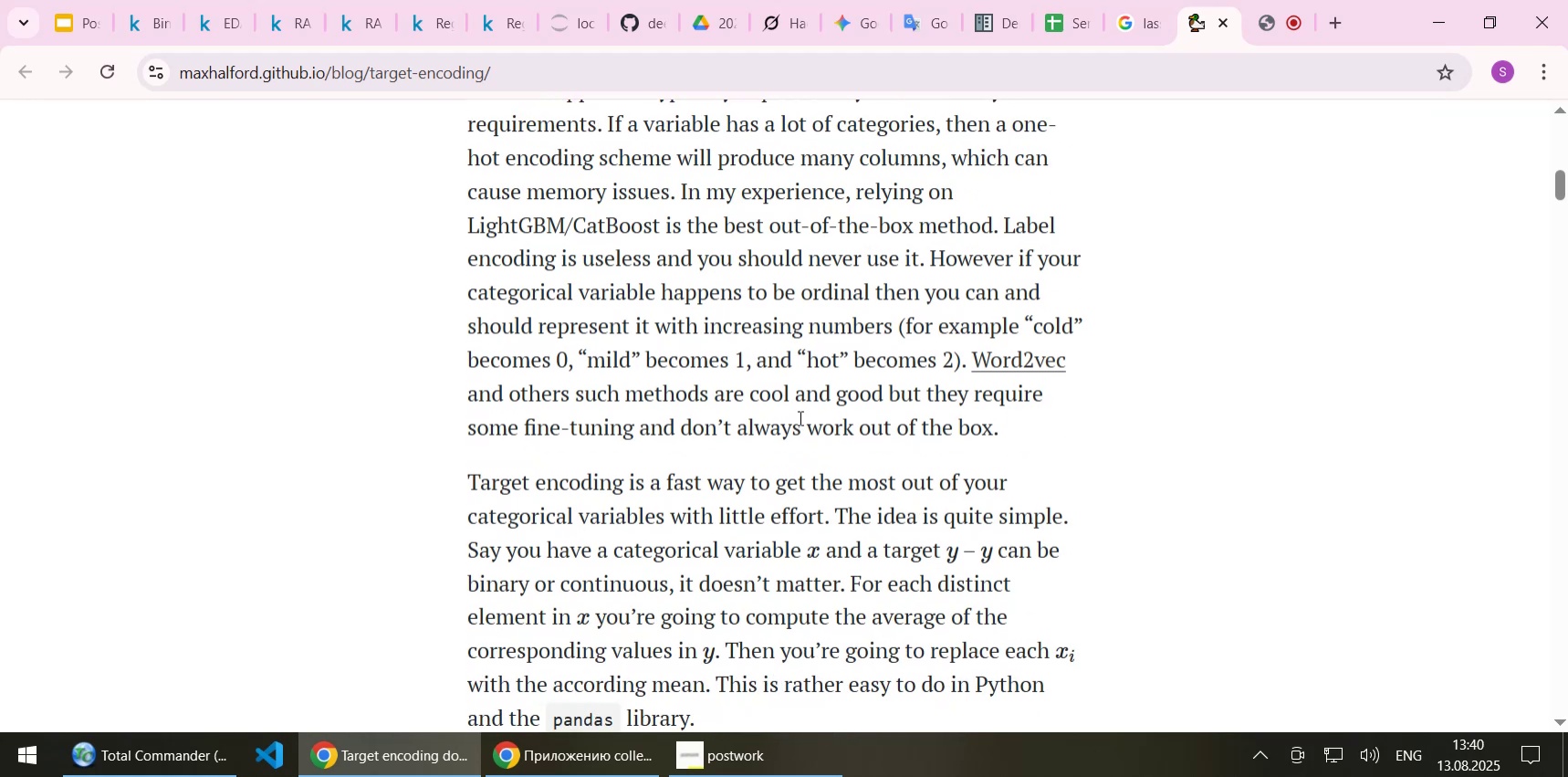 
scroll: coordinate [840, 362], scroll_direction: up, amount: 1.0
 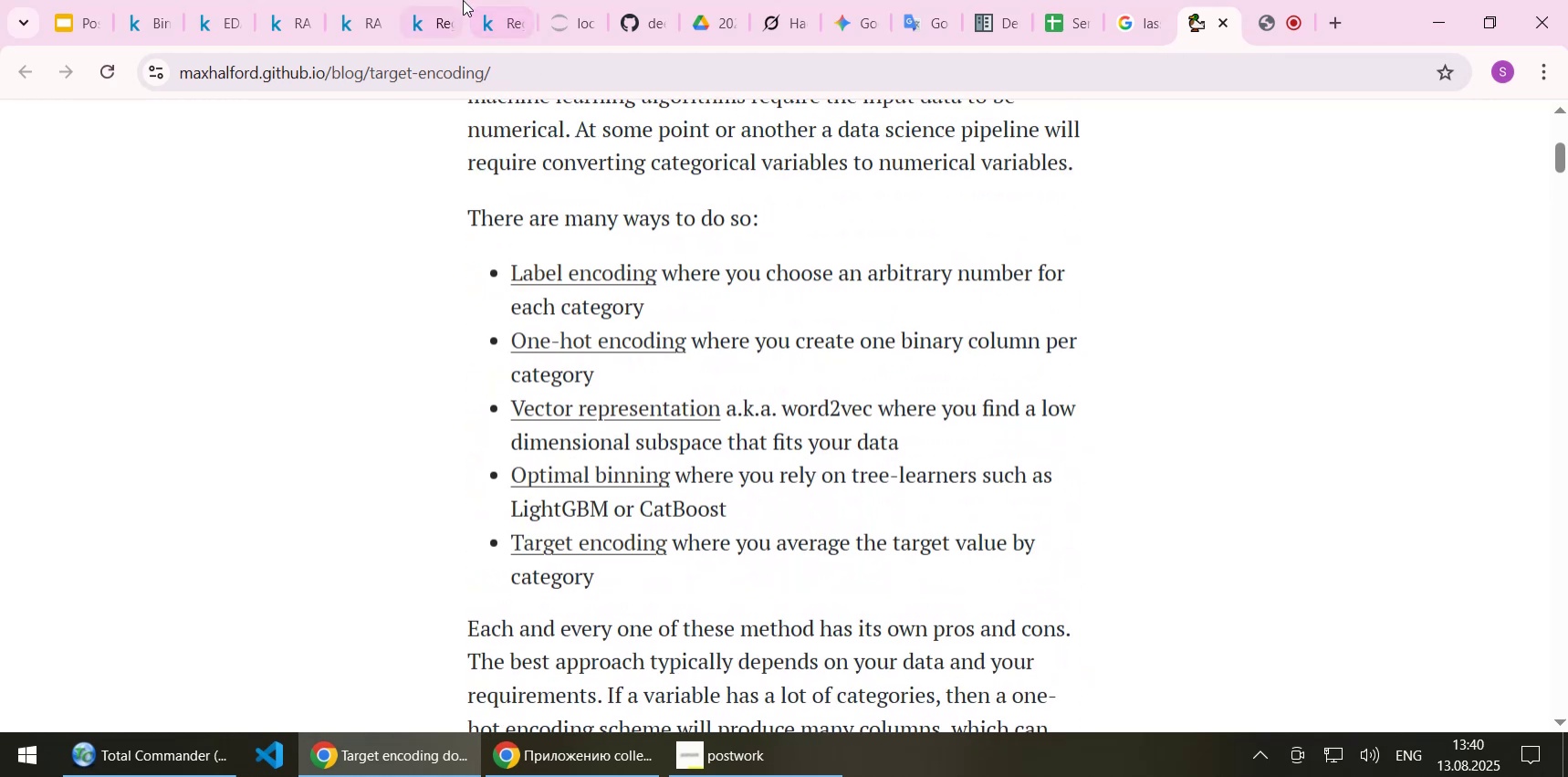 
left_click([226, 23])
 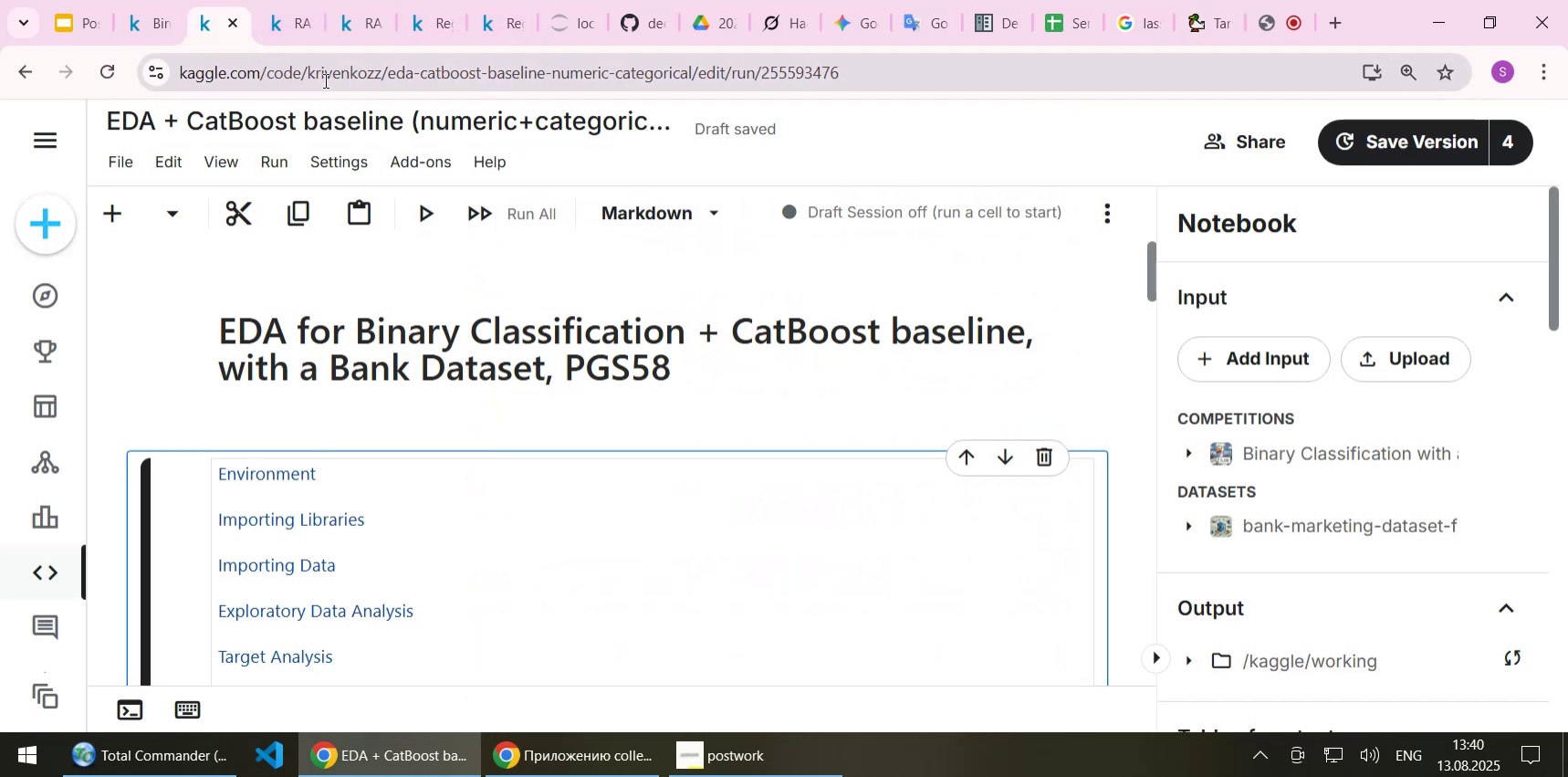 
left_click([303, 9])
 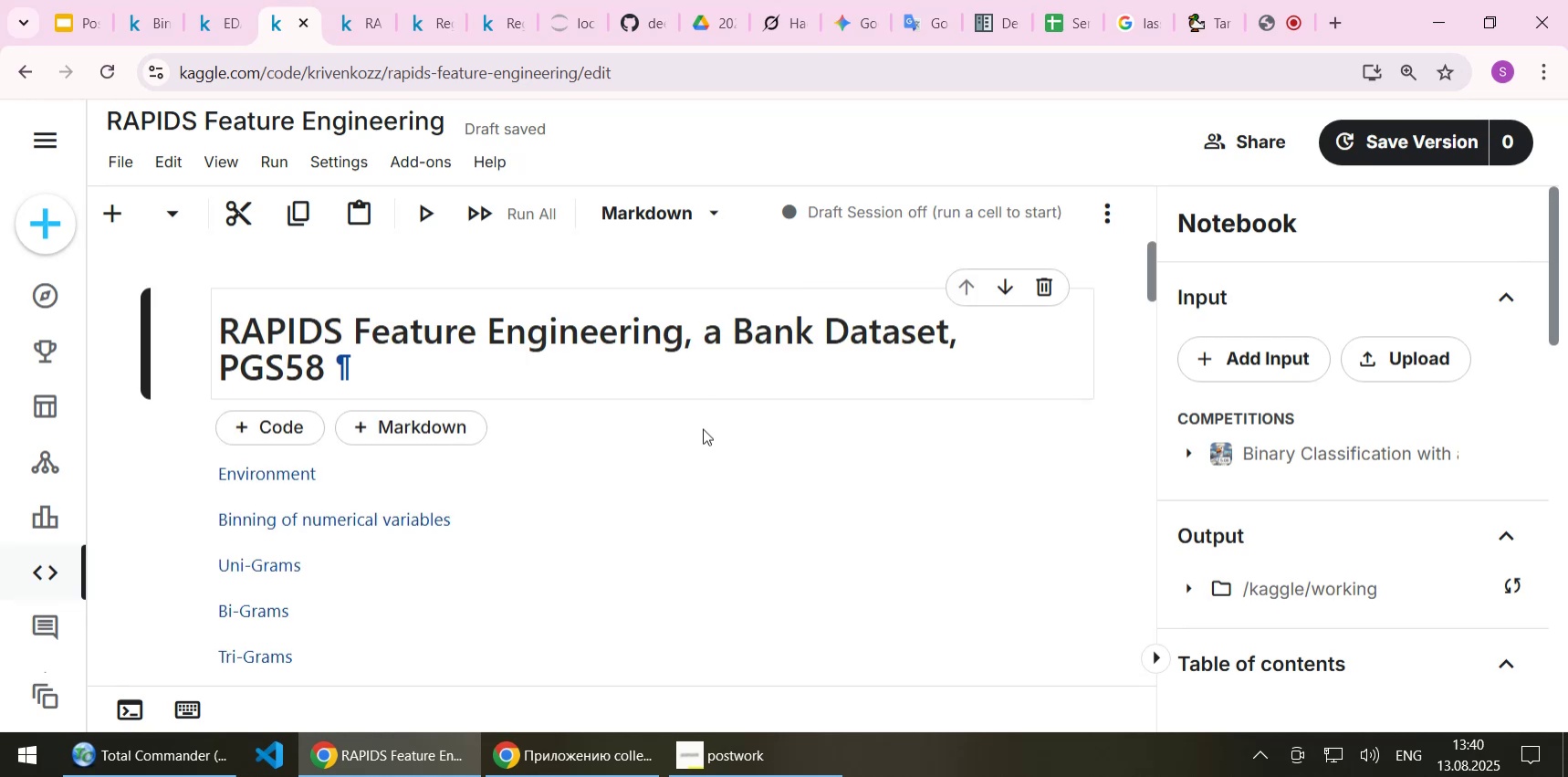 
left_click([283, 152])
 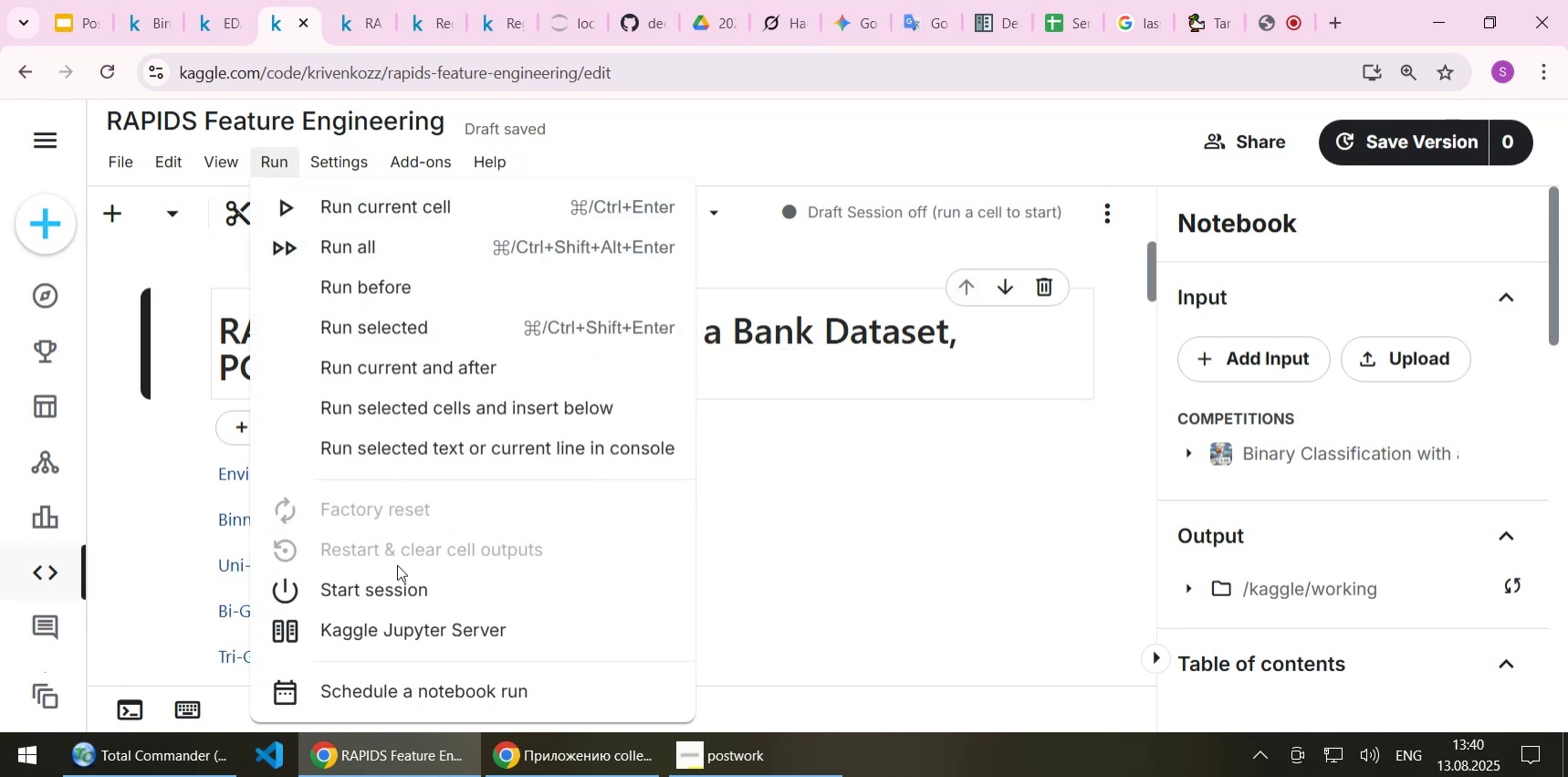 
left_click([397, 584])
 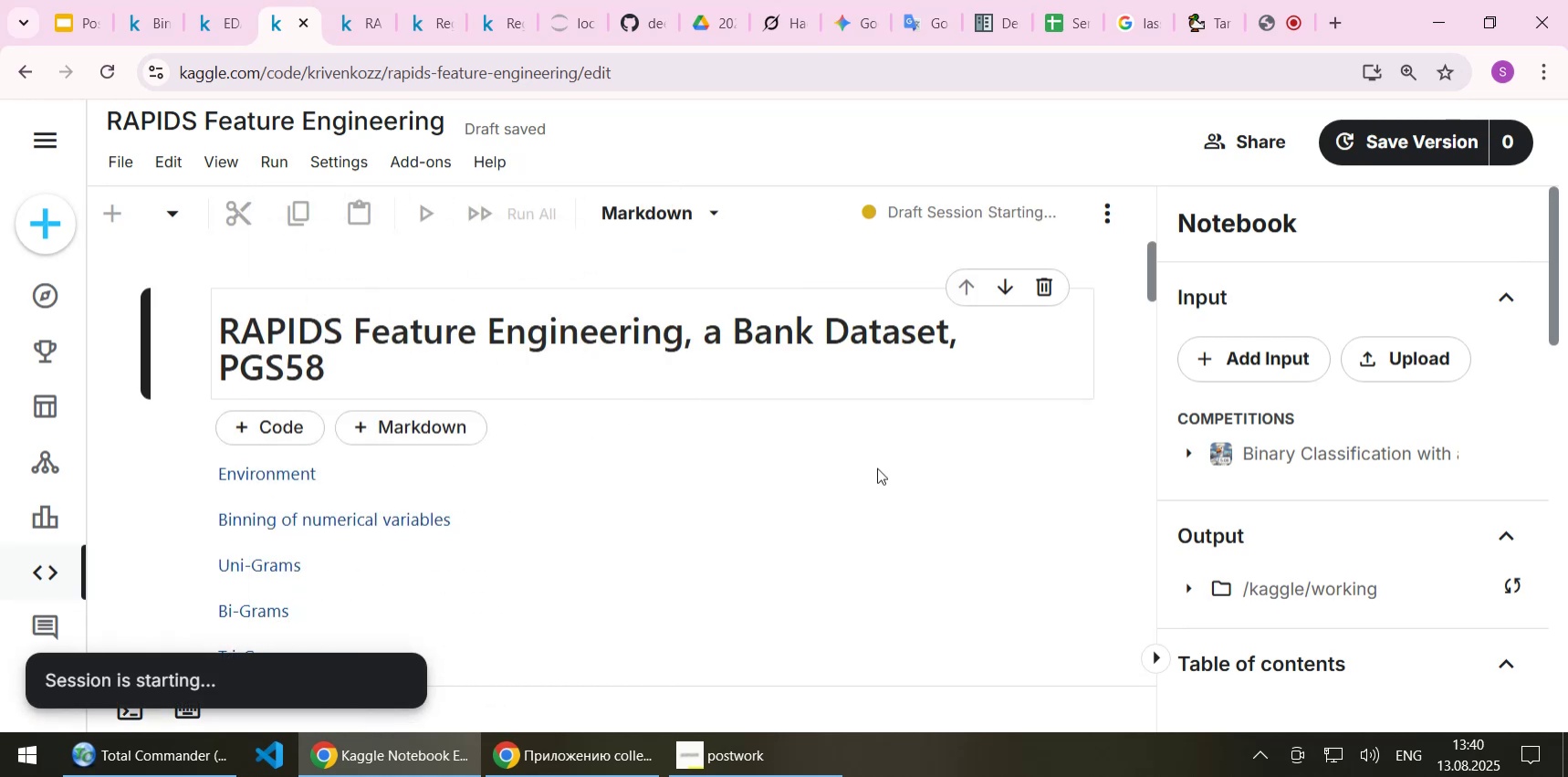 
scroll: coordinate [596, 482], scroll_direction: down, amount: 8.0
 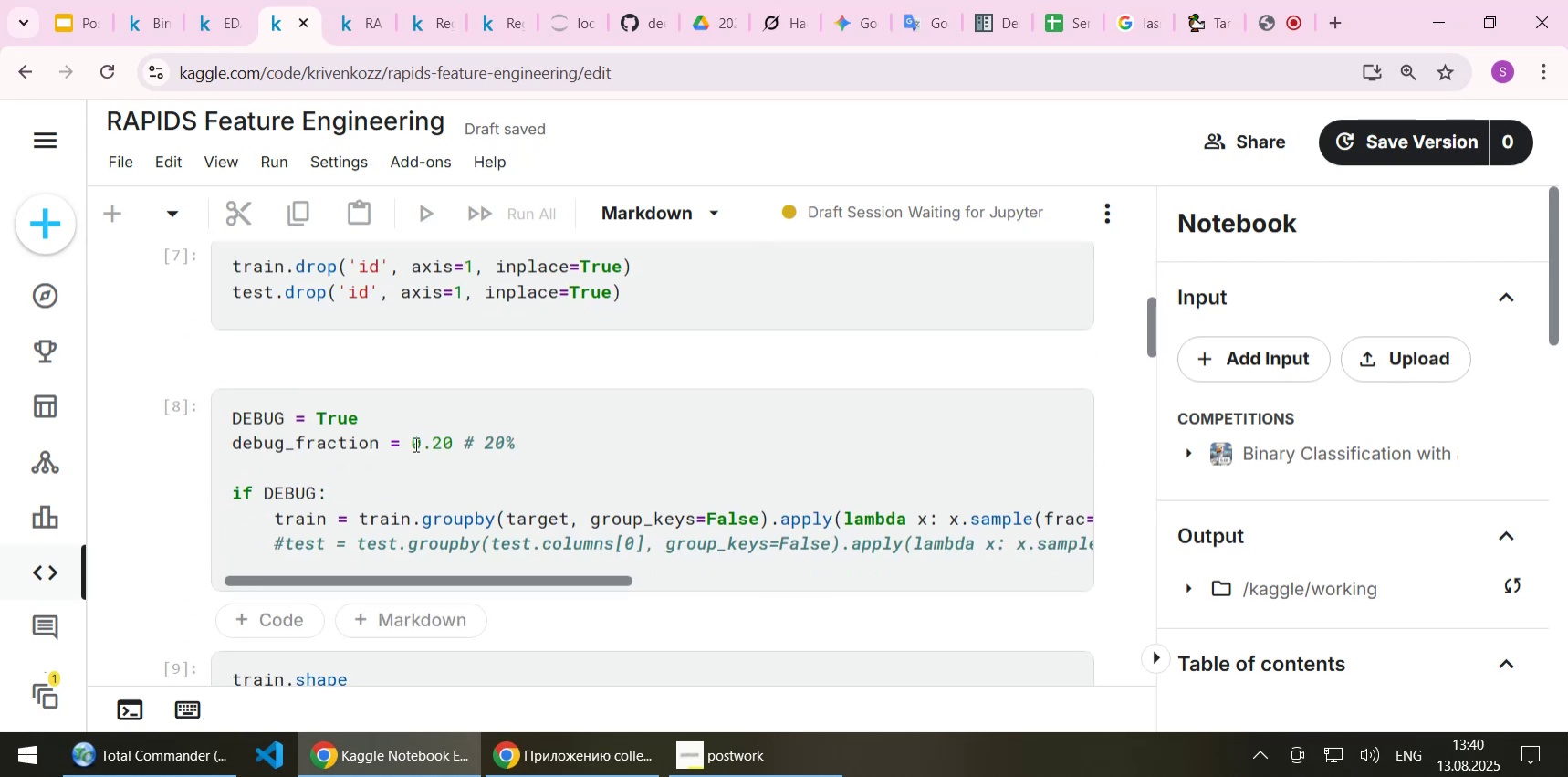 
left_click([414, 444])
 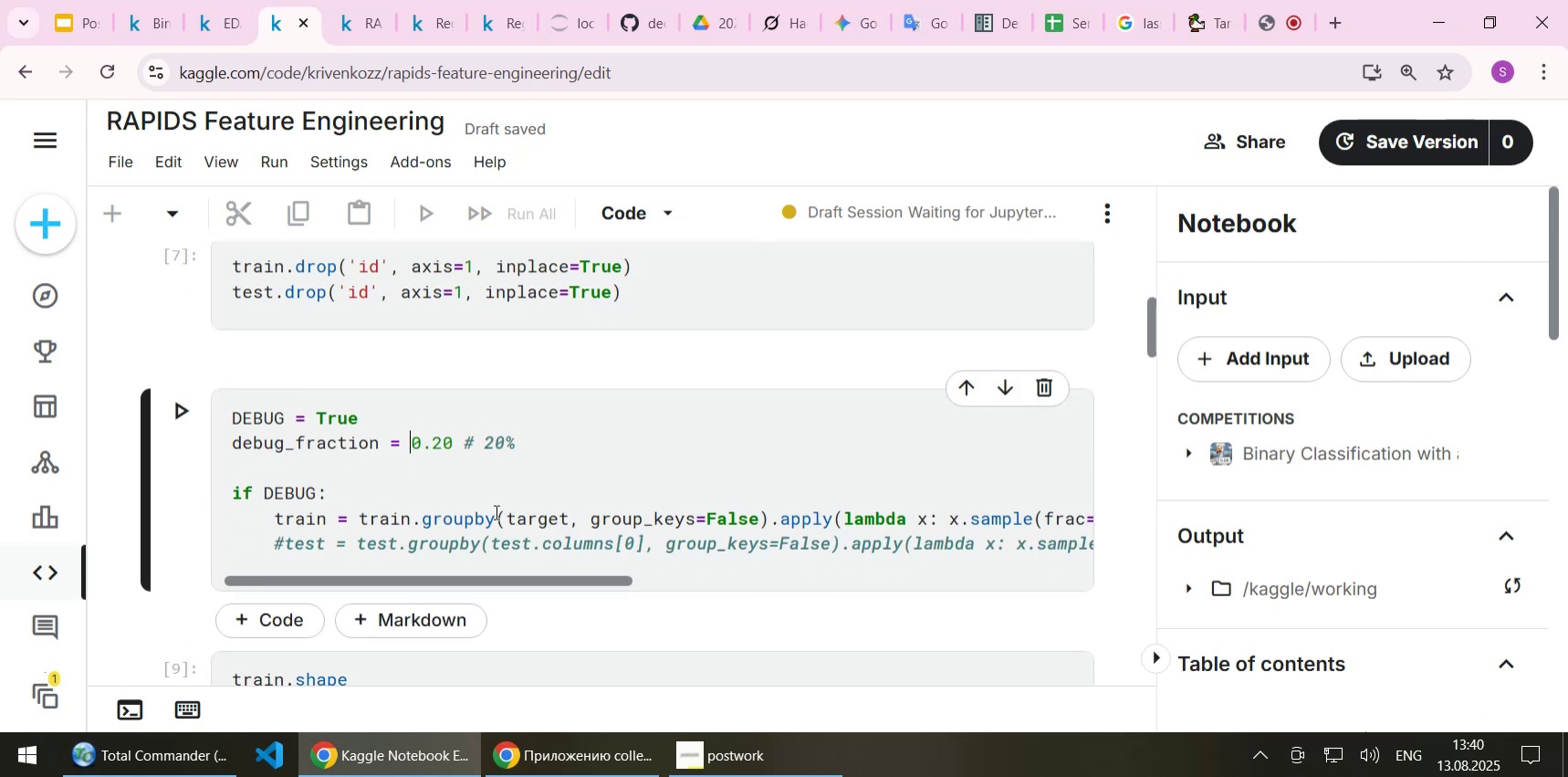 
key(Delete)
 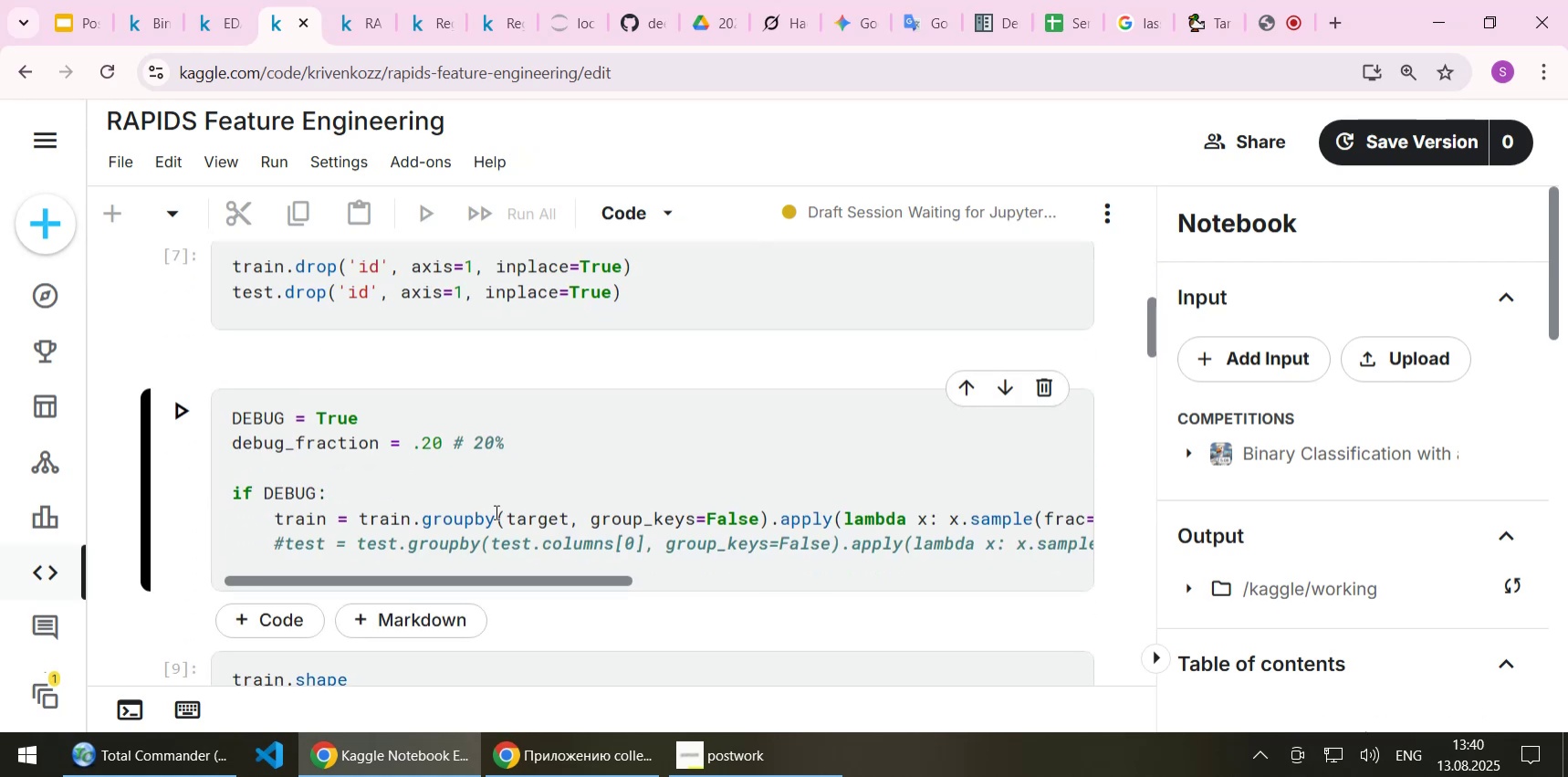 
key(0)
 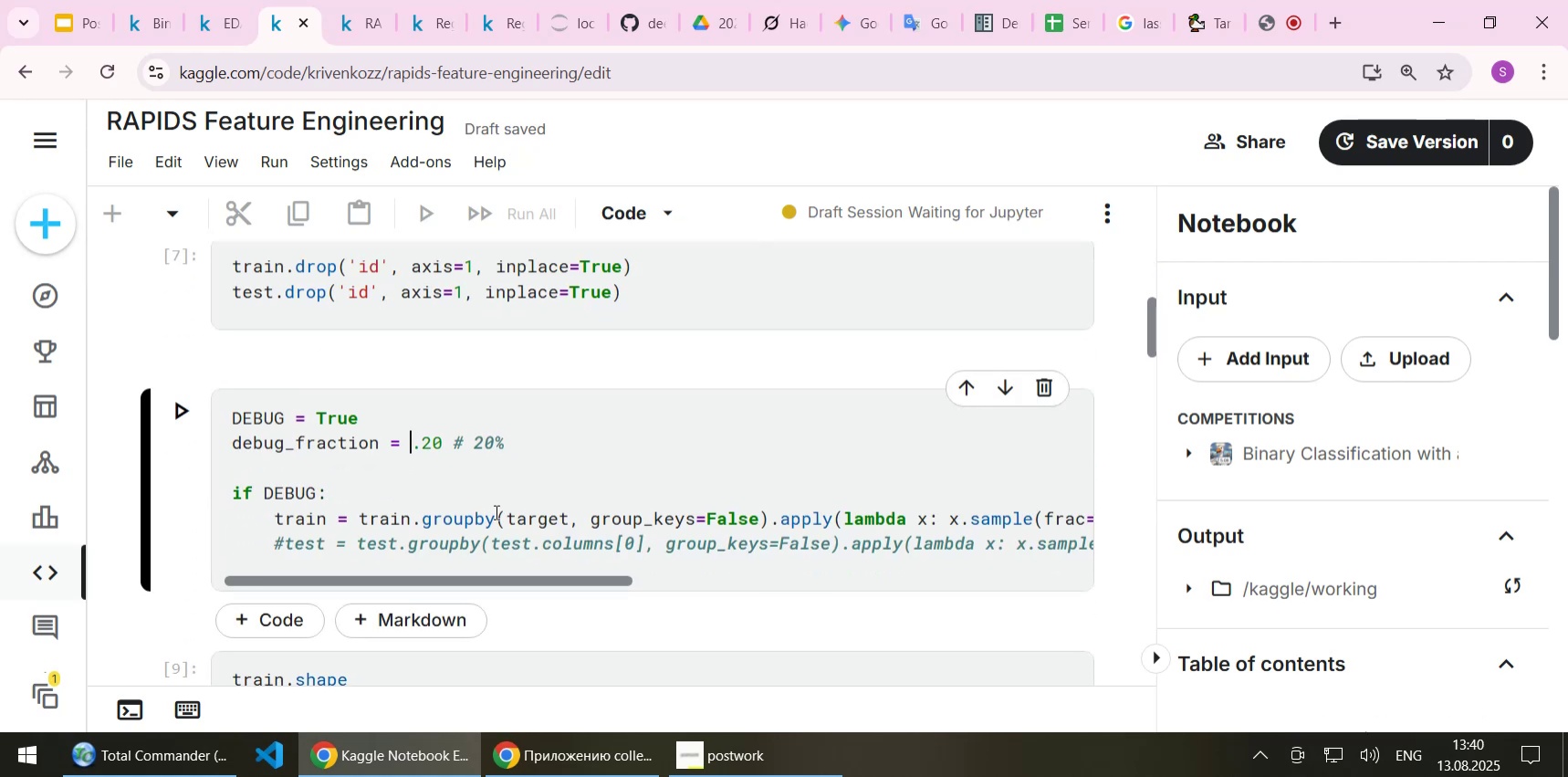 
key(ArrowRight)
 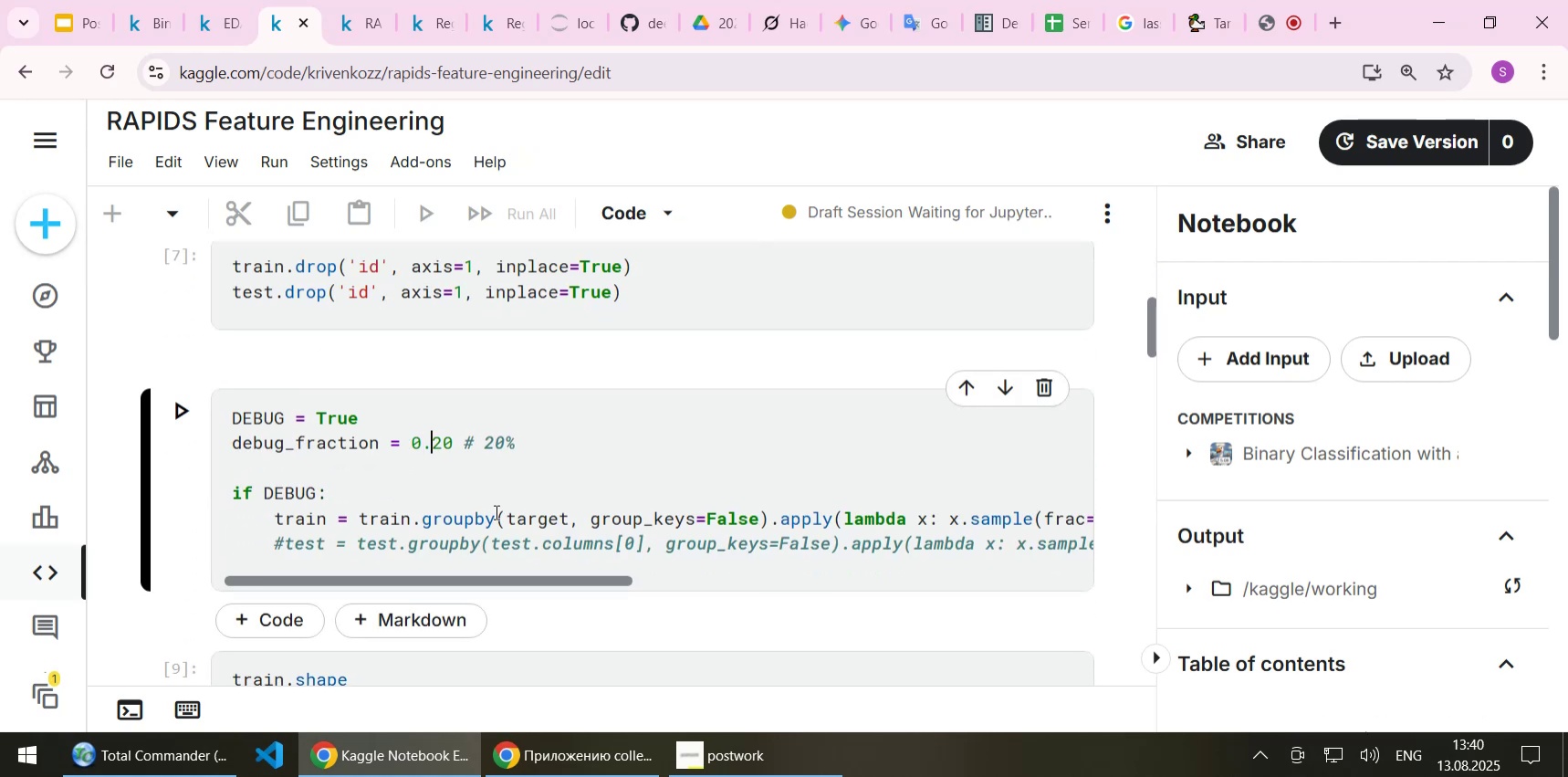 
key(Delete)
 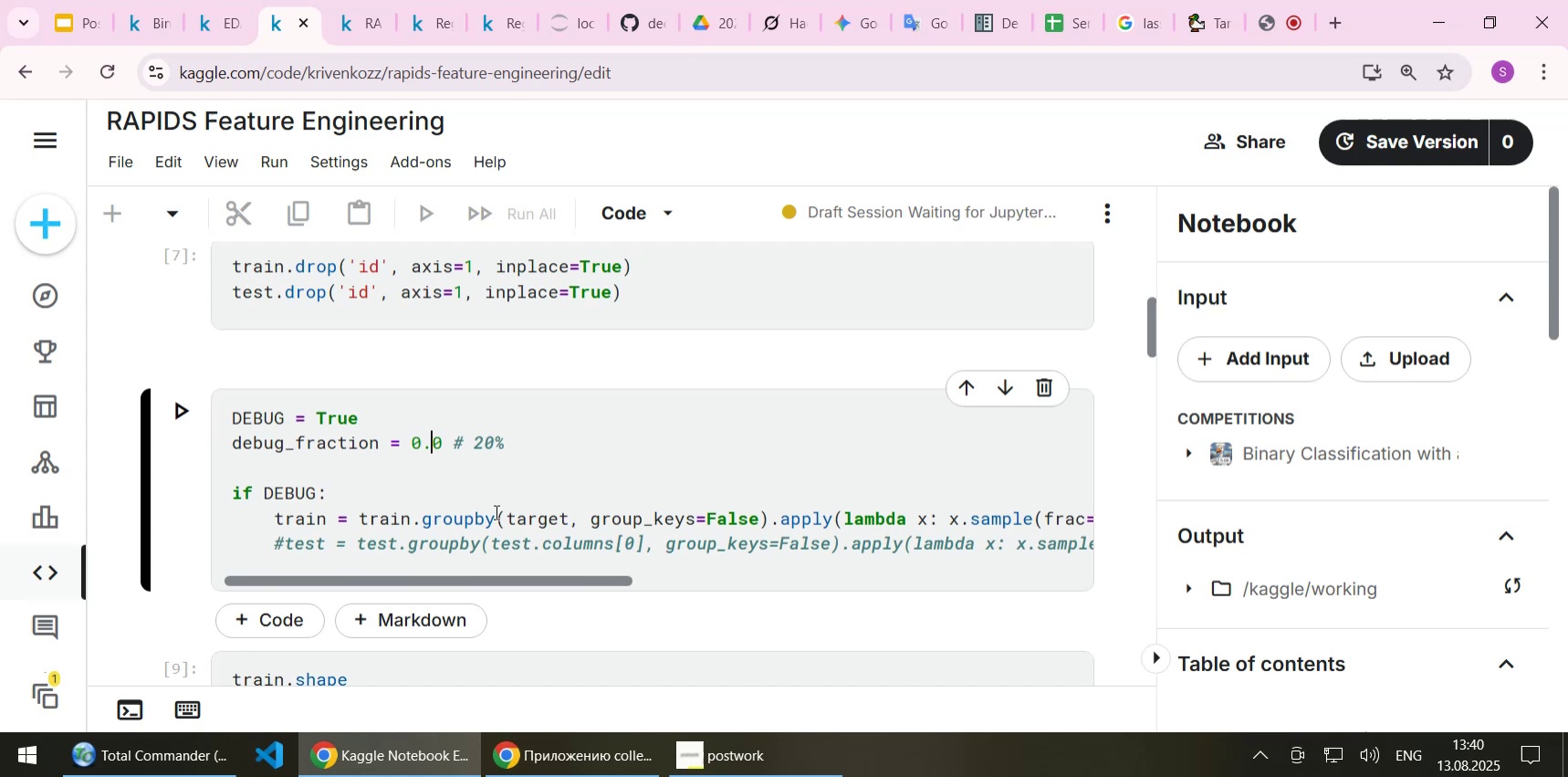 
key(5)
 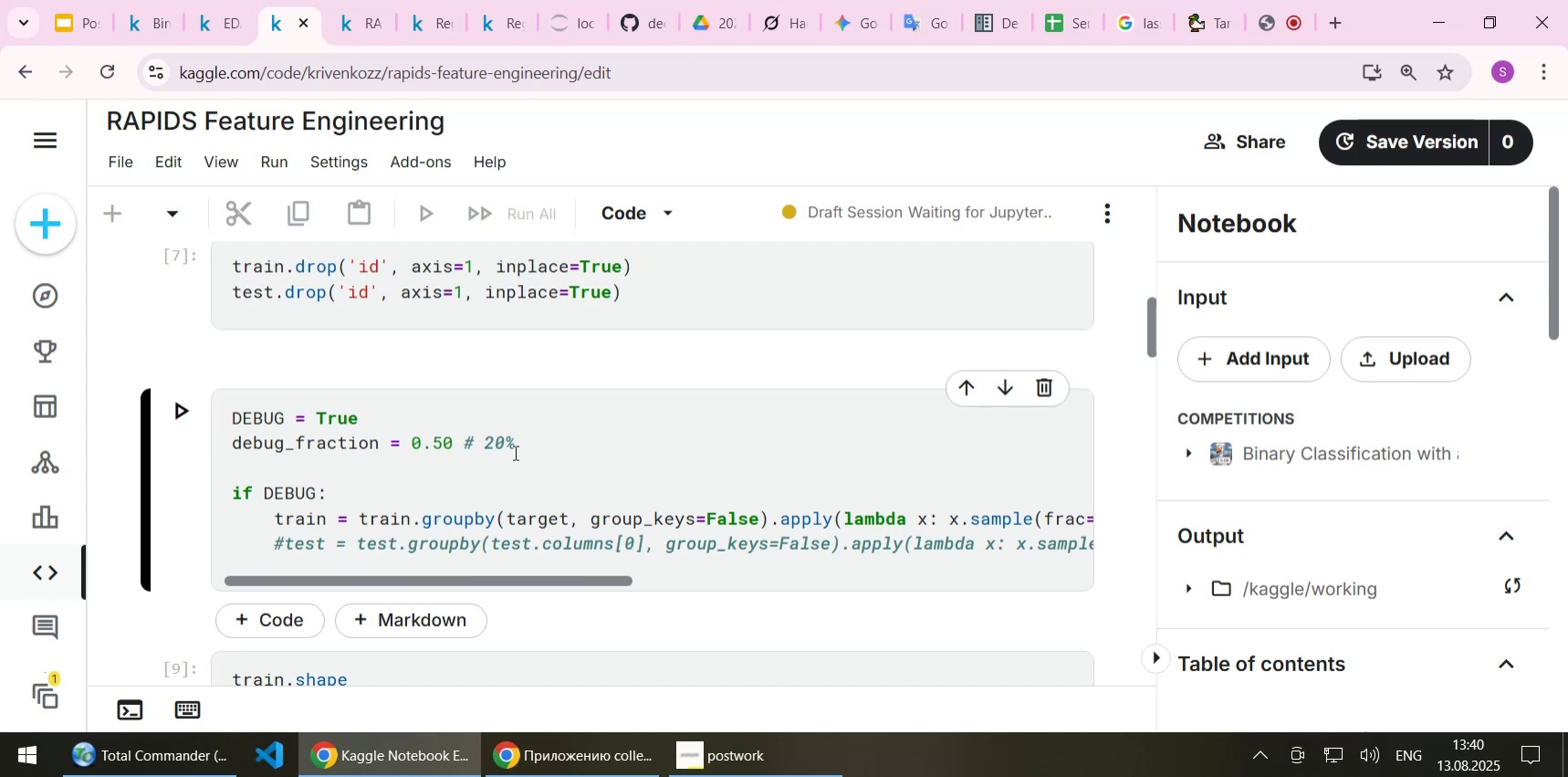 
left_click([494, 449])
 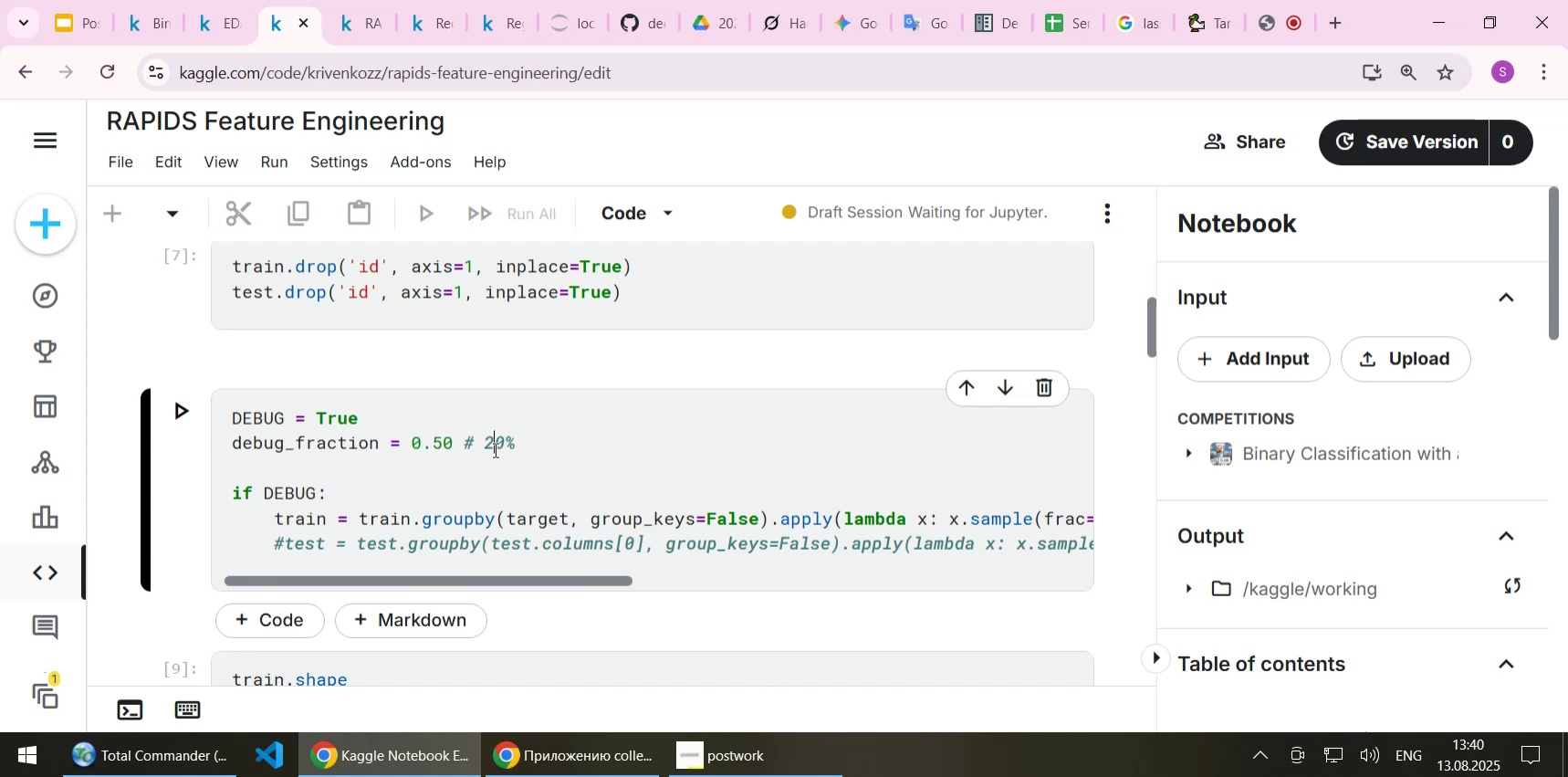 
key(Backspace)
 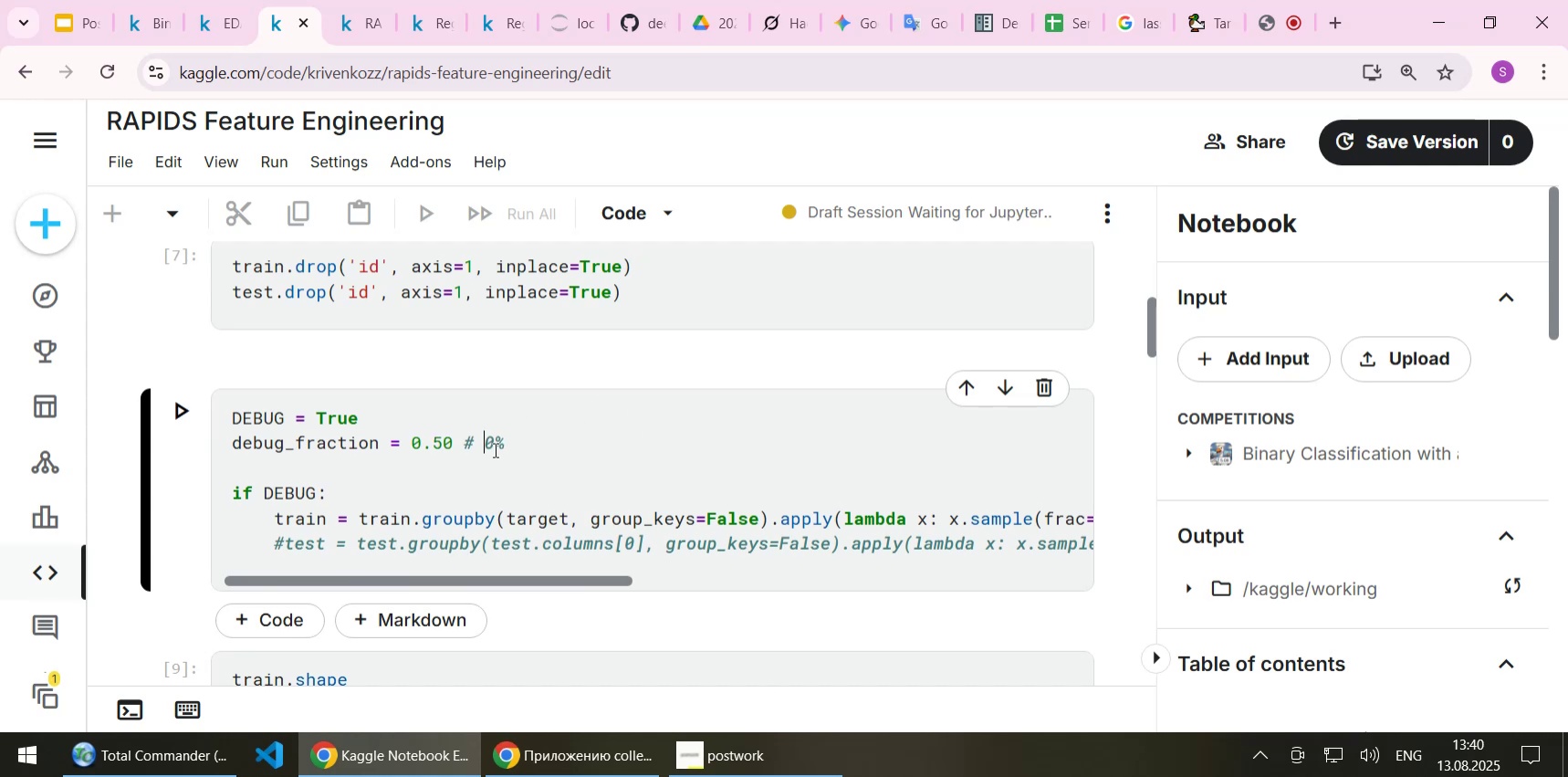 
key(5)
 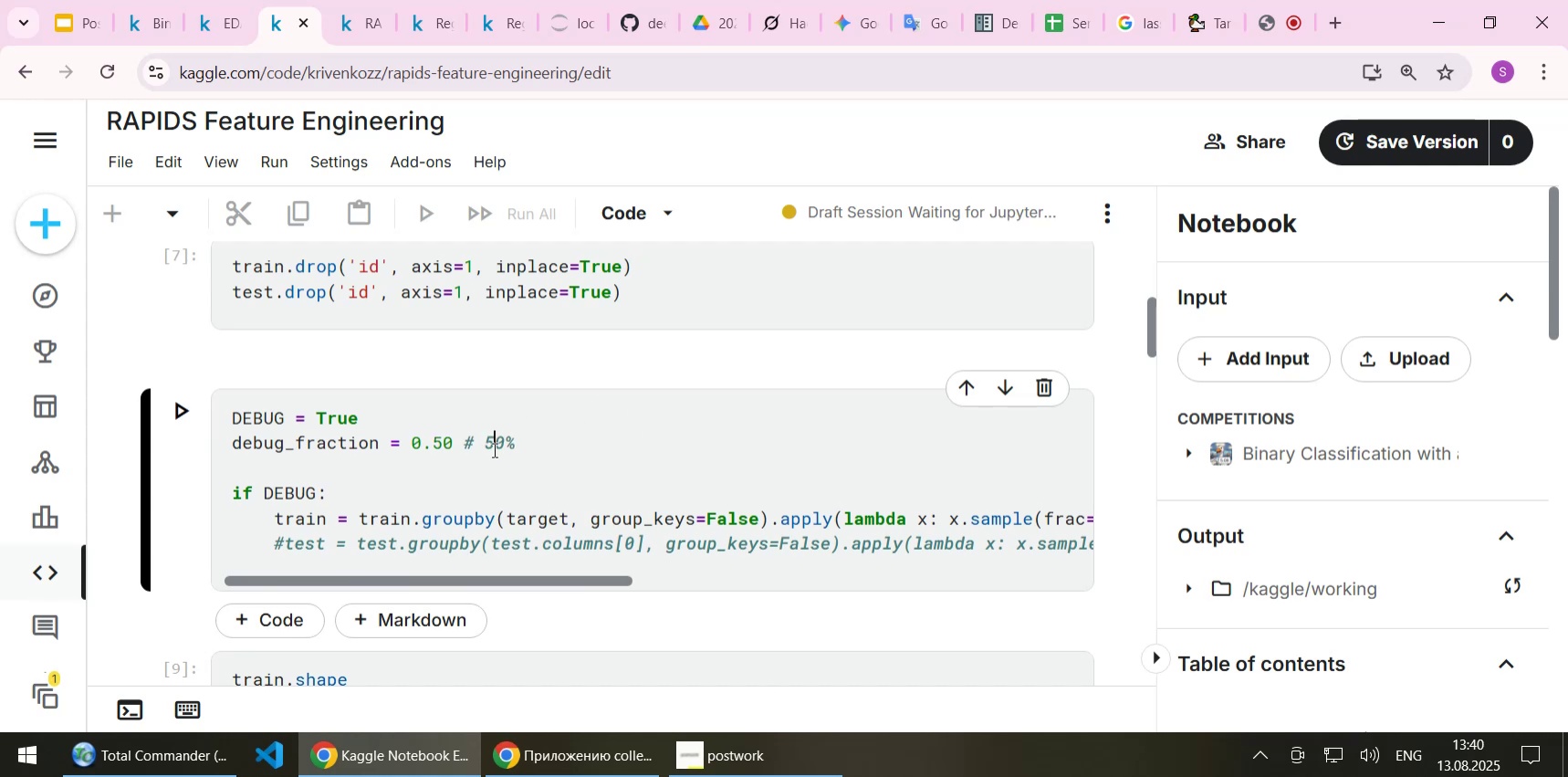 
scroll: coordinate [458, 451], scroll_direction: down, amount: 8.0
 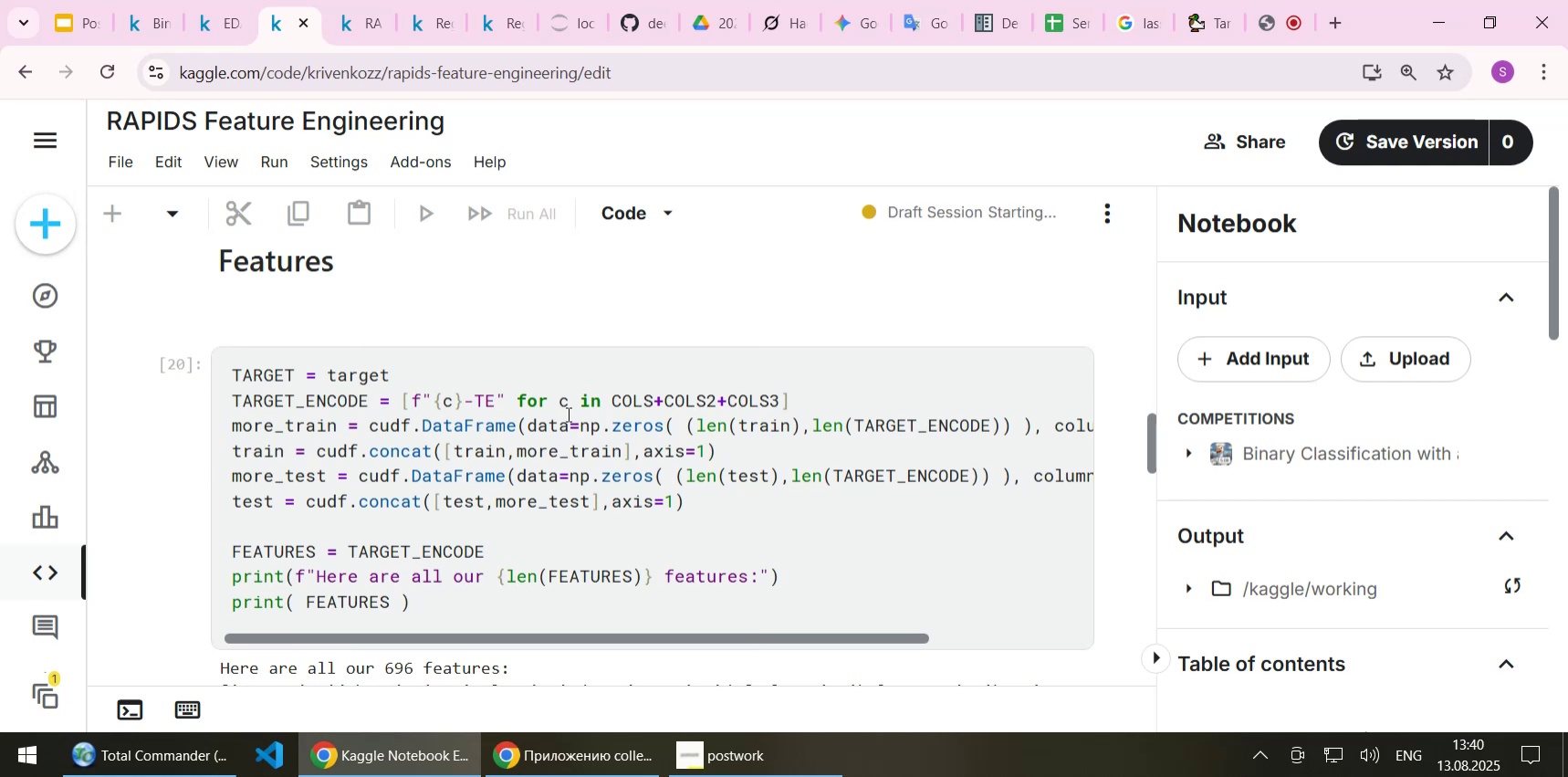 
left_click([559, 401])
 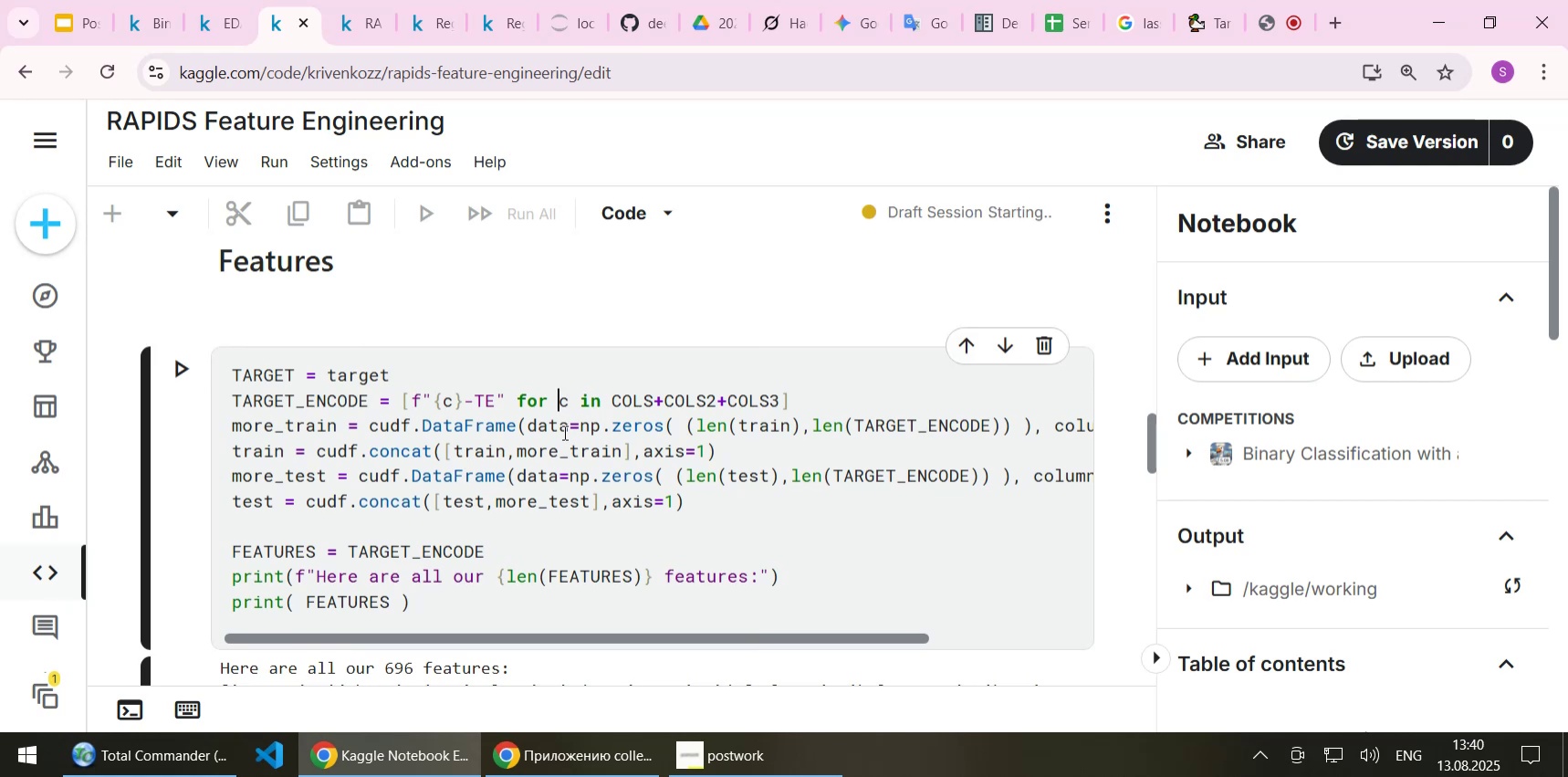 
key(Home)
 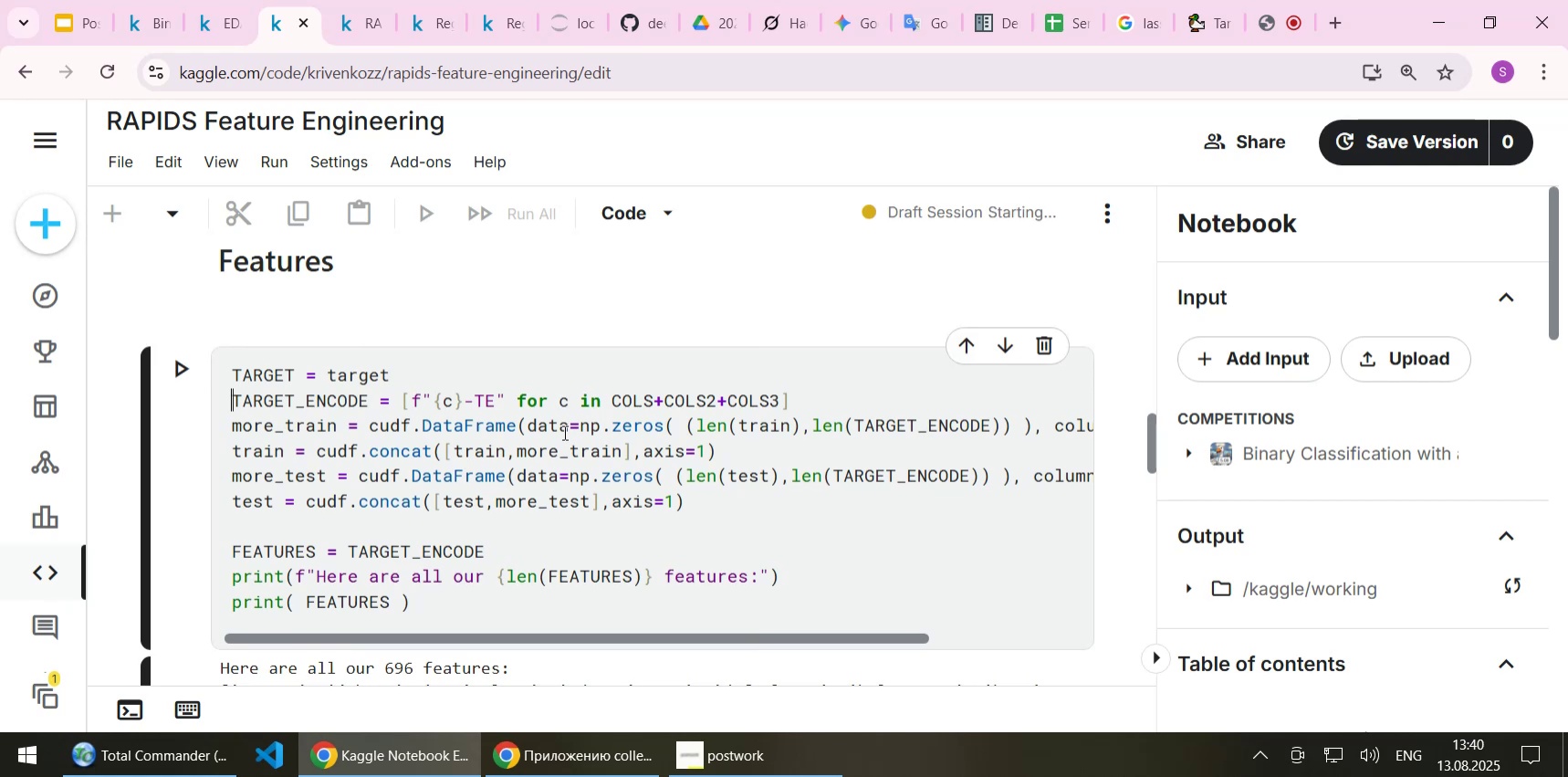 
key(Shift+3)
 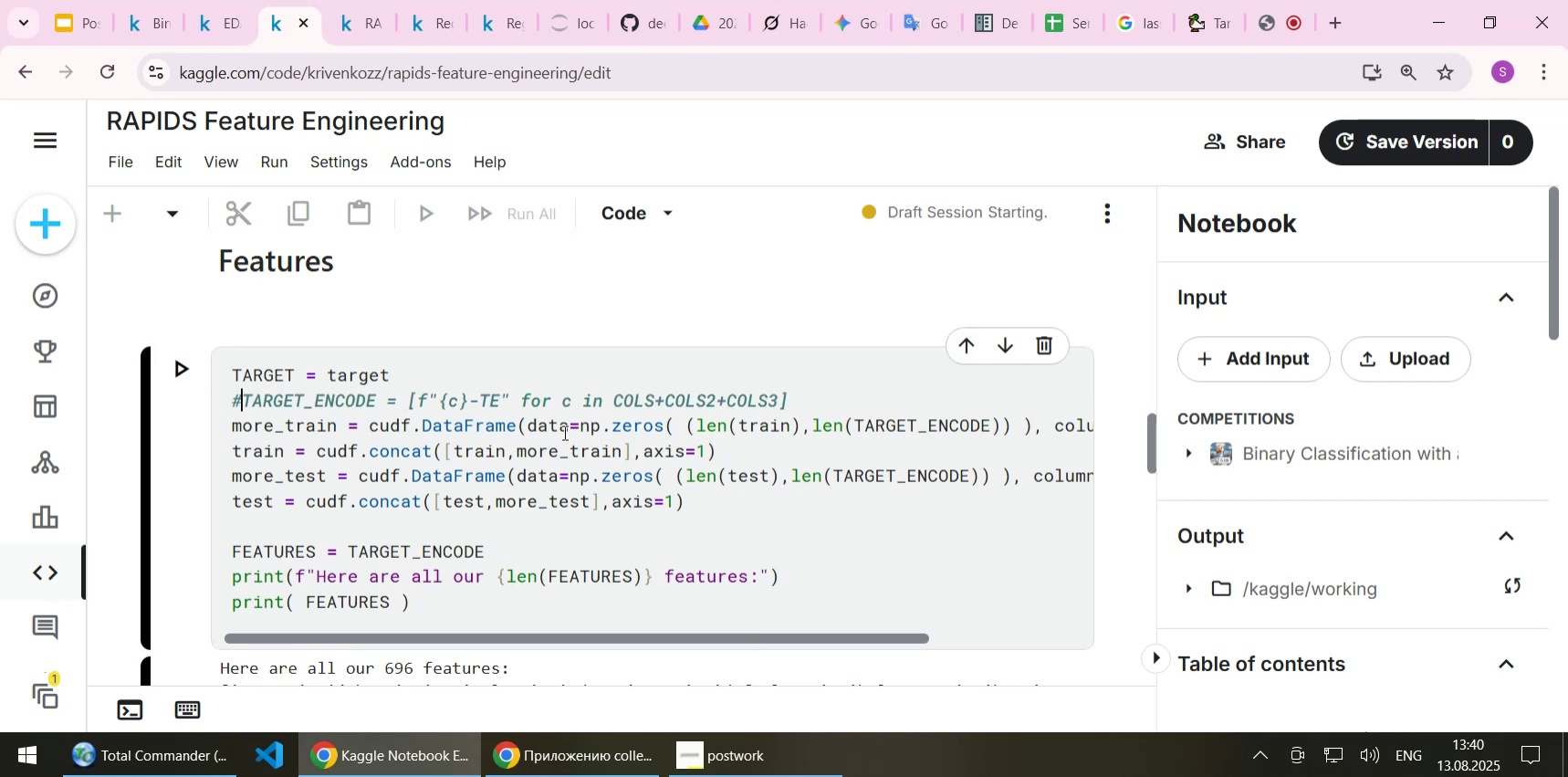 
key(Shift+End)
 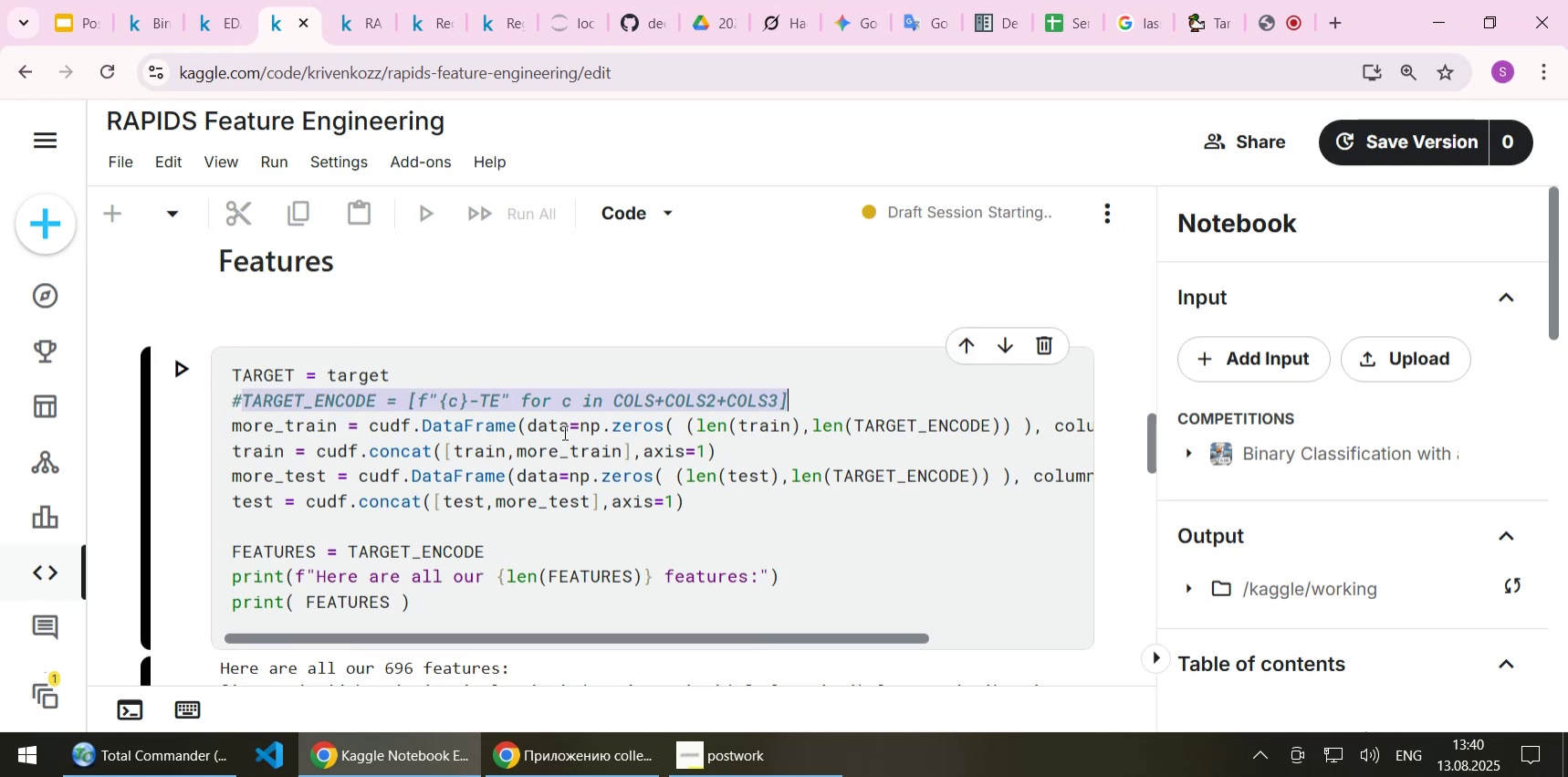 
key(Control+C)
 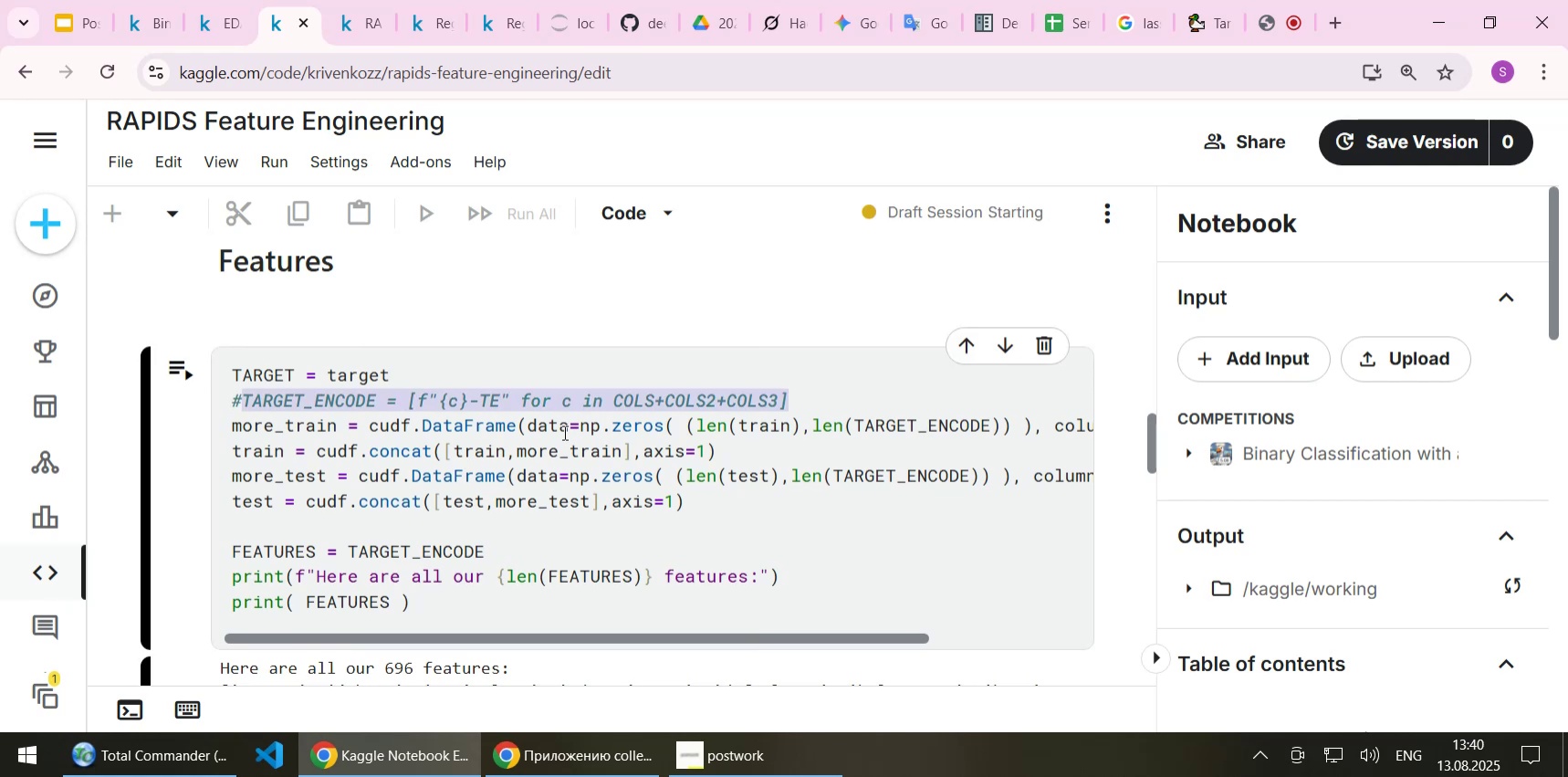 
key(End)
 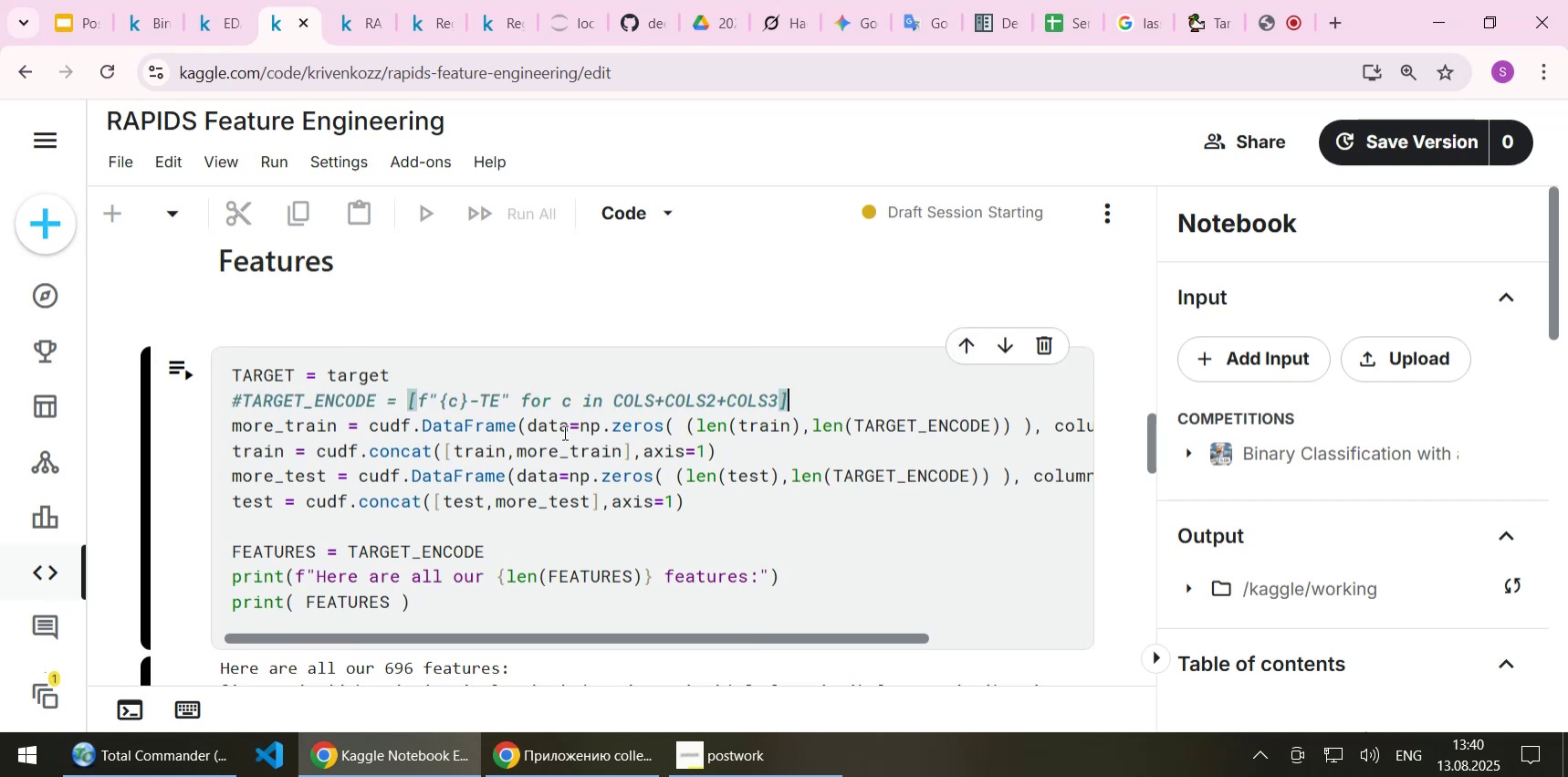 
key(Enter)
 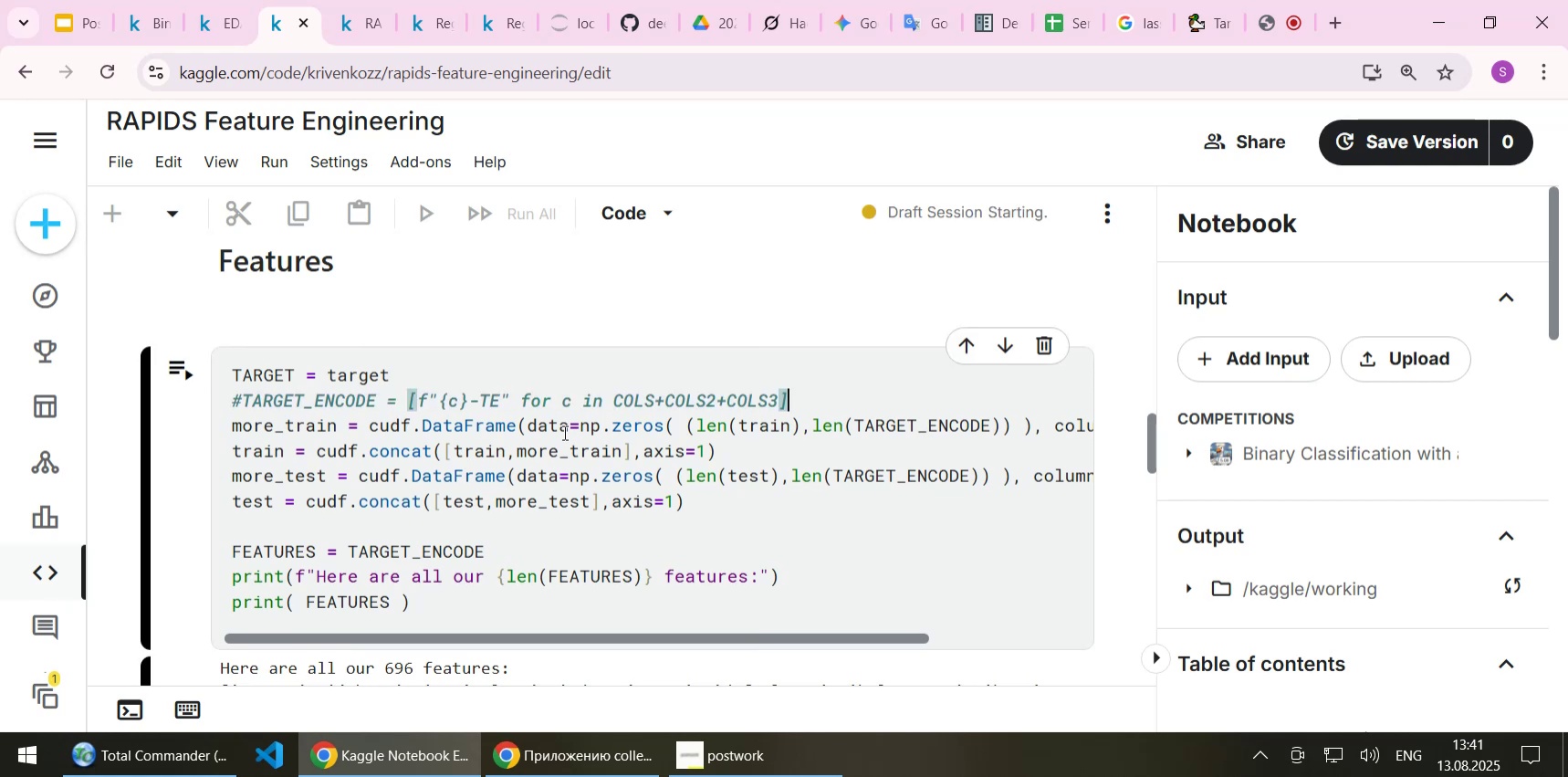 
key(Control+ControlLeft)
 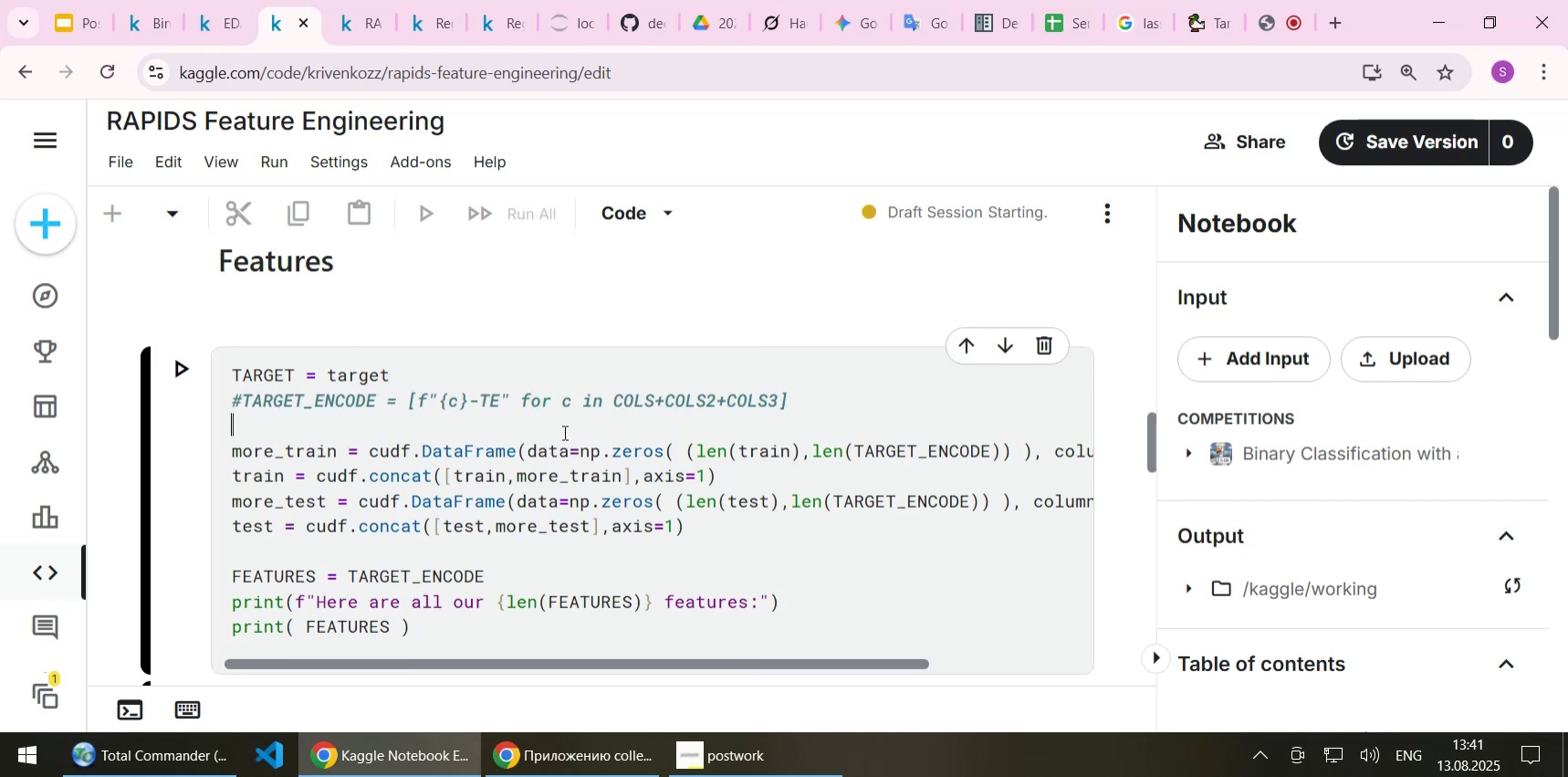 
key(Control+V)
 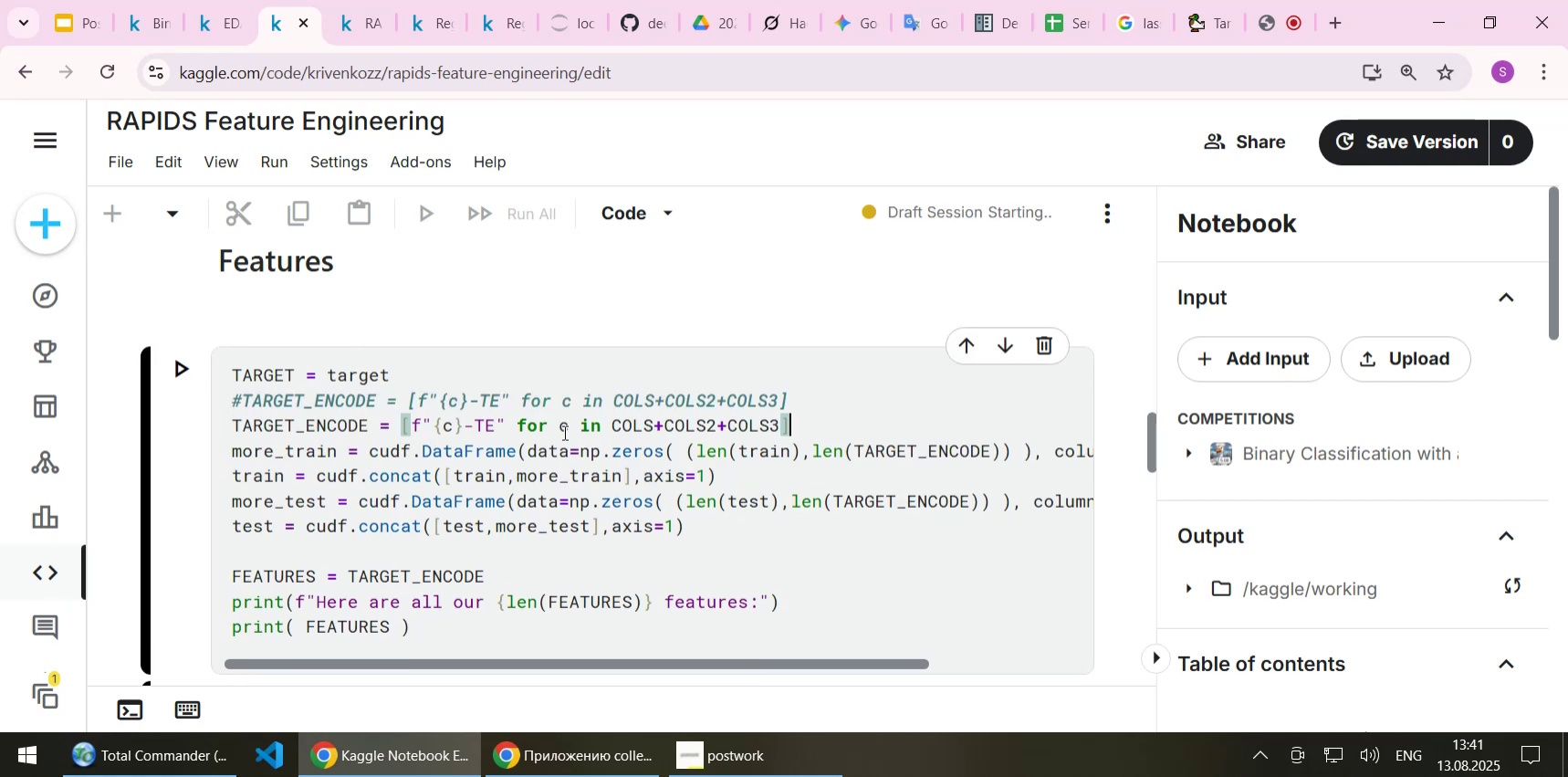 
key(ArrowLeft)
 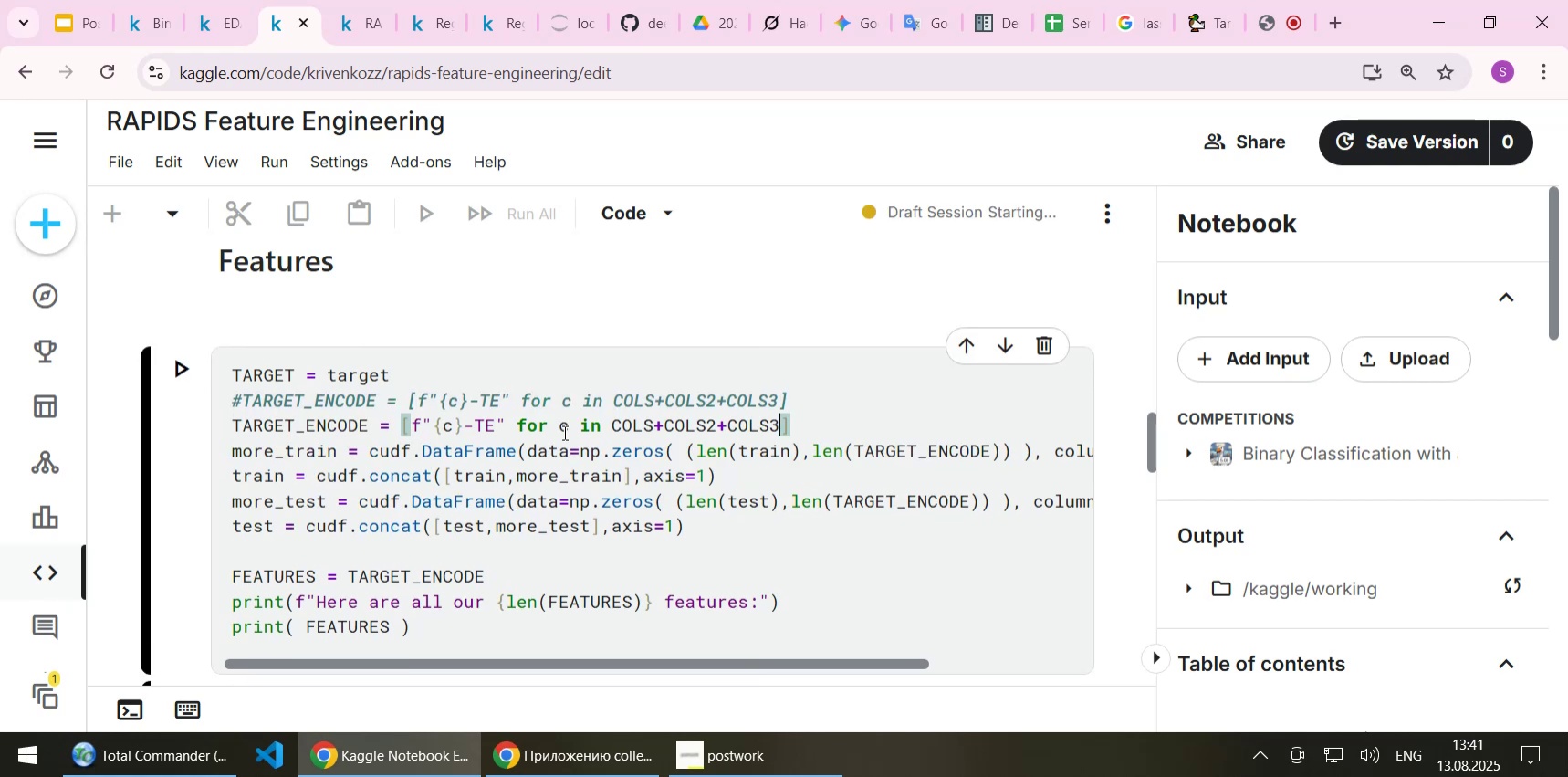 
key(Backspace)
 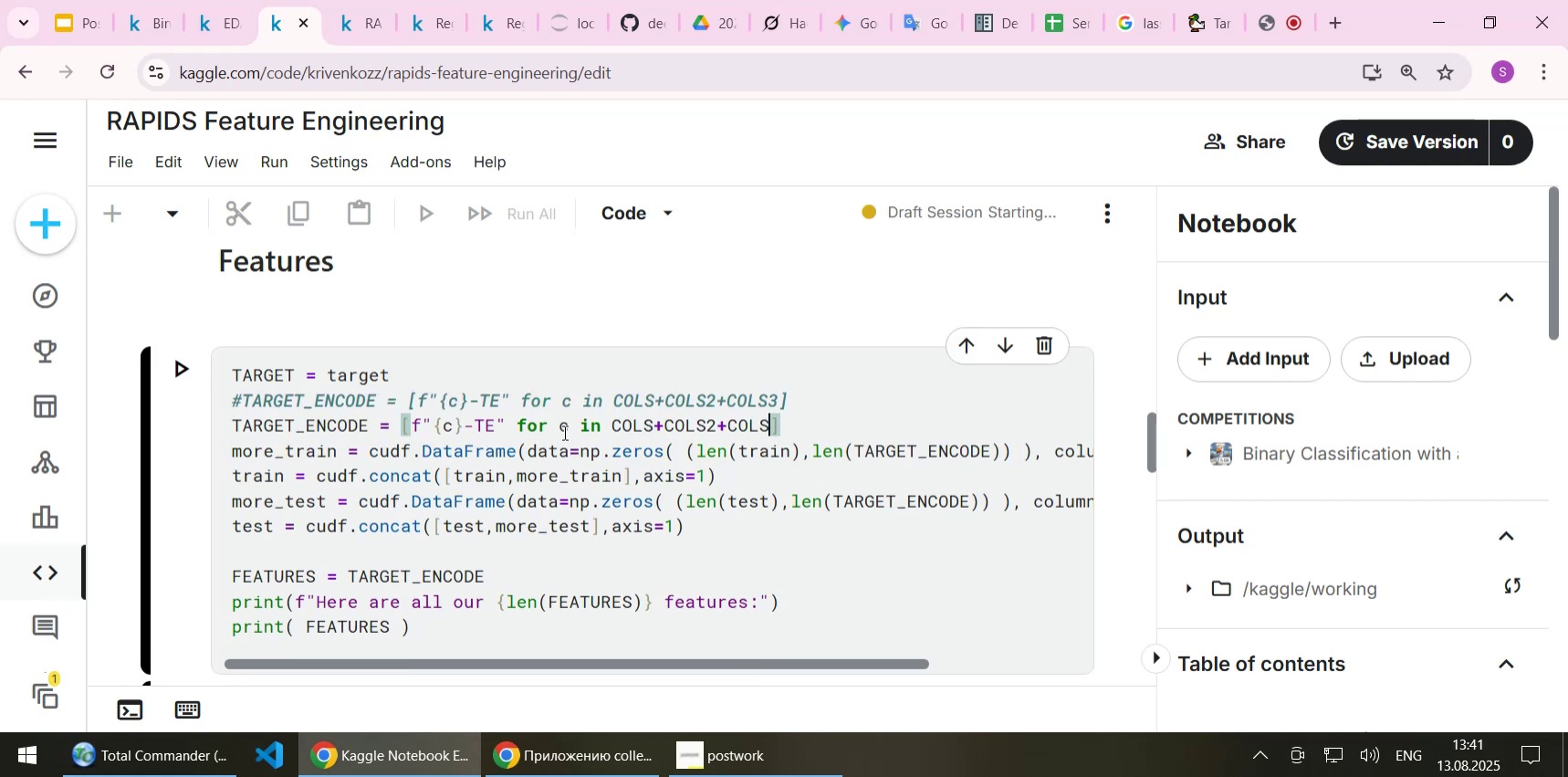 
key(Backspace)
 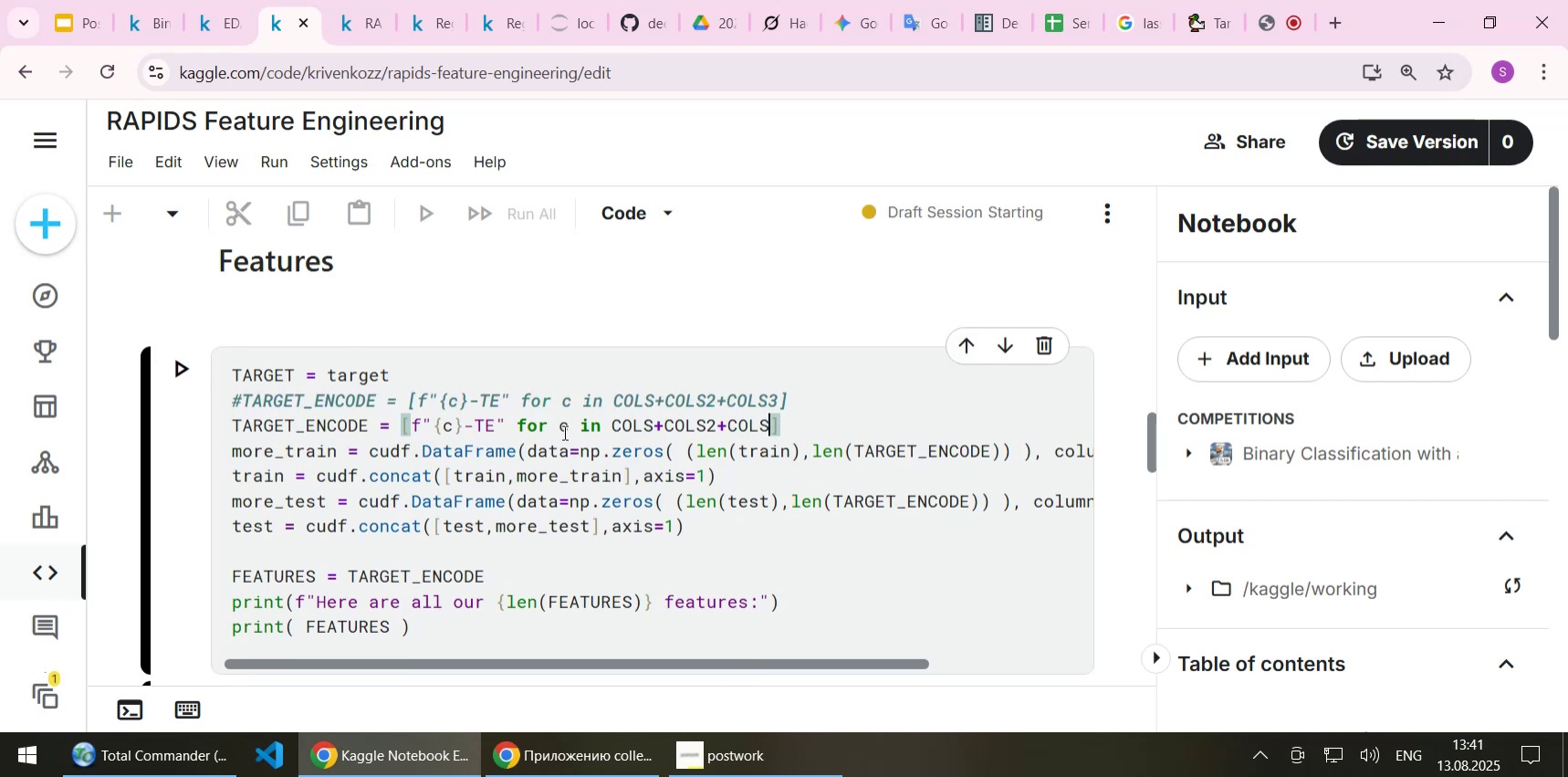 
key(Backspace)
 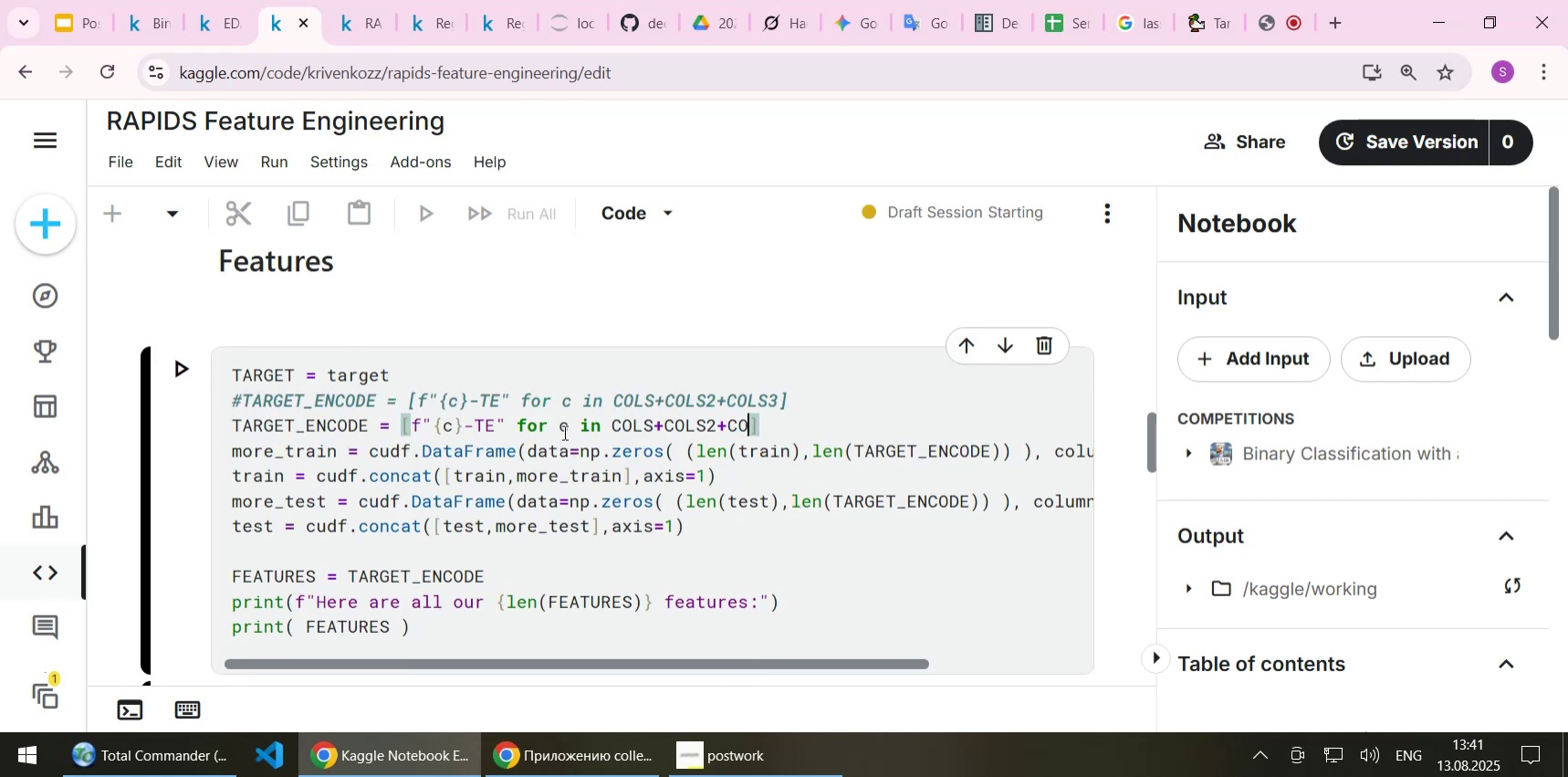 
key(Backspace)
 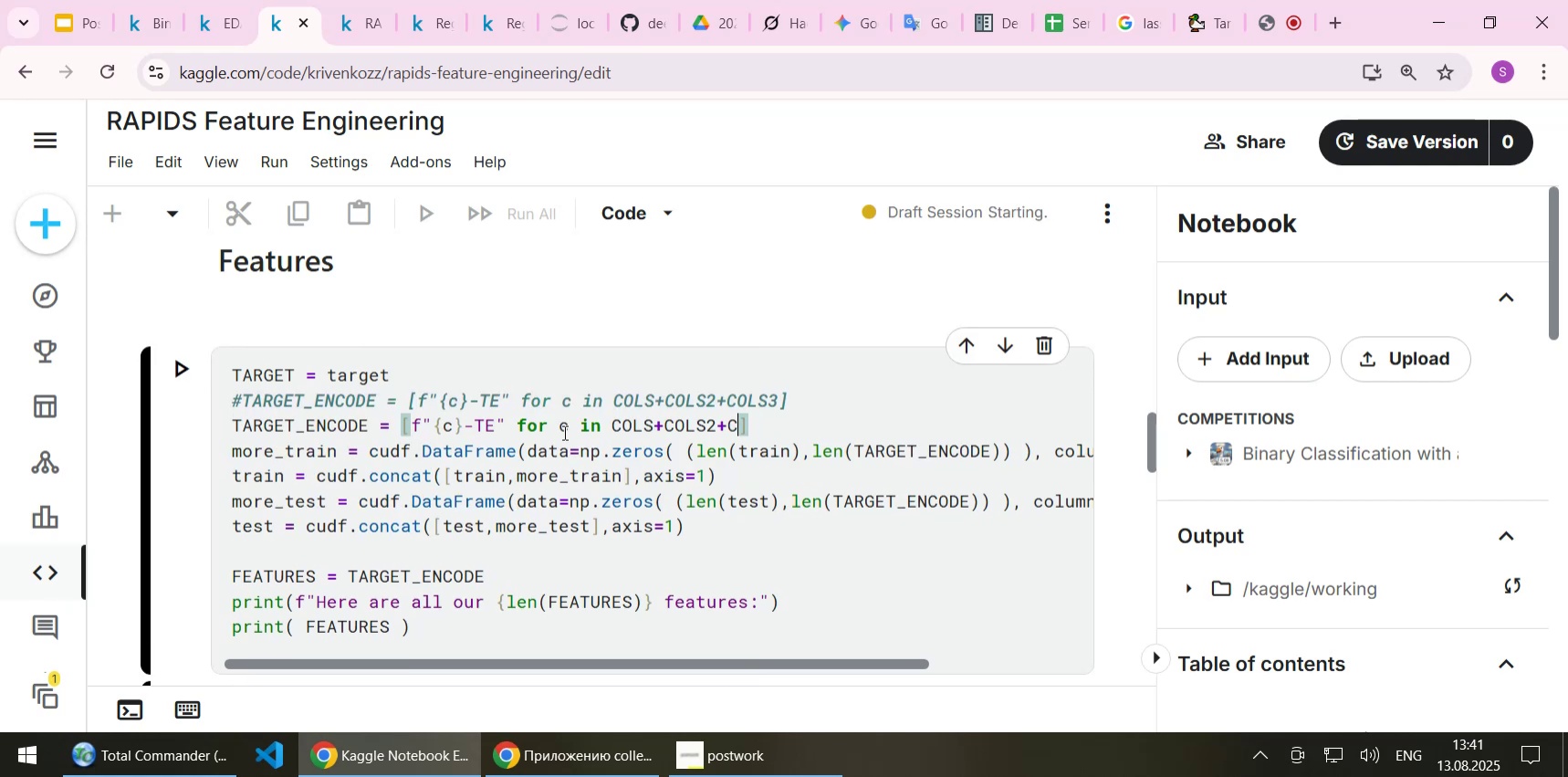 
key(Backspace)
 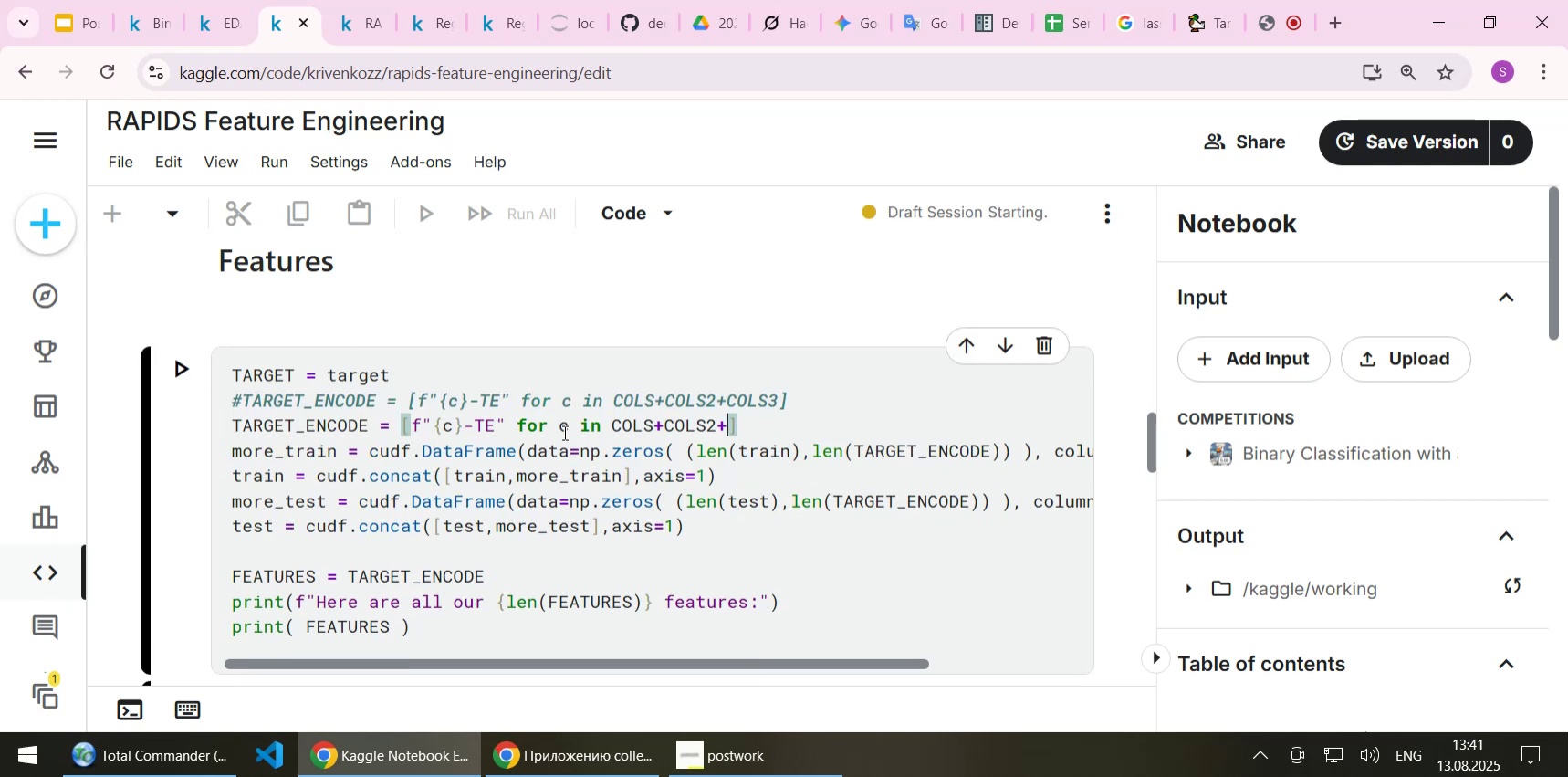 
key(Backspace)
 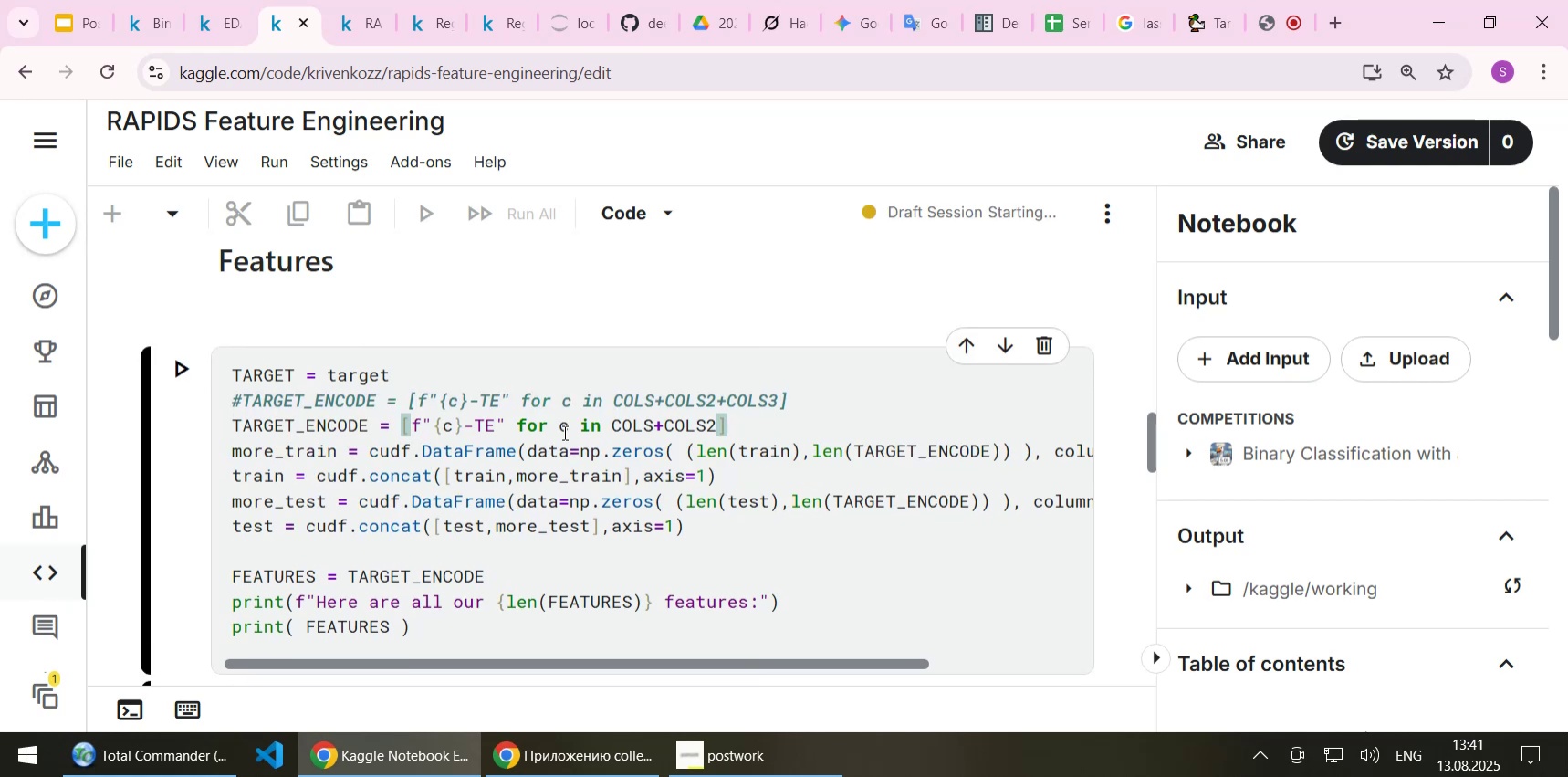 
key(Control+S)
 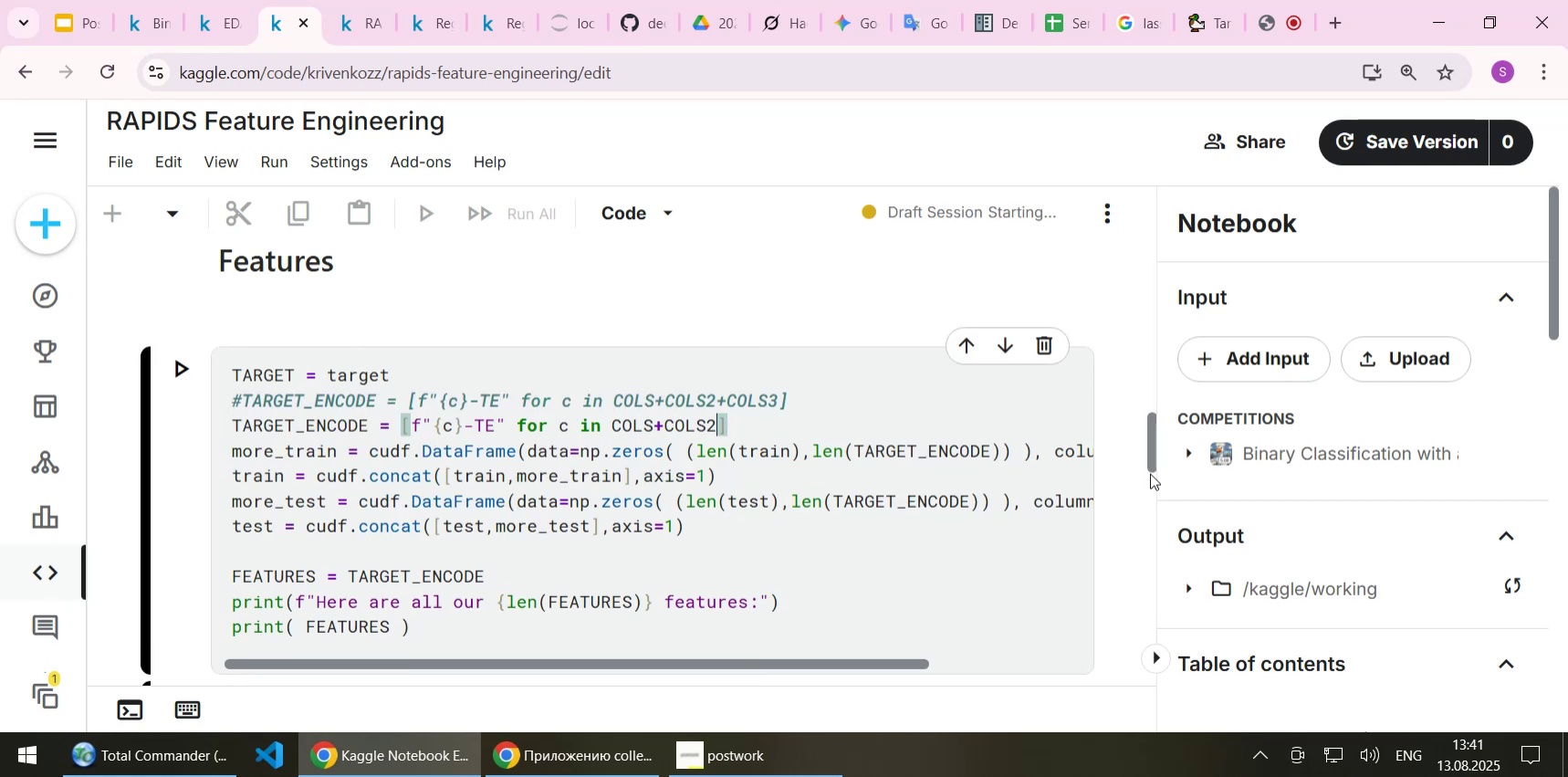 
left_click_drag(start_coordinate=[1148, 448], to_coordinate=[1149, 236])
 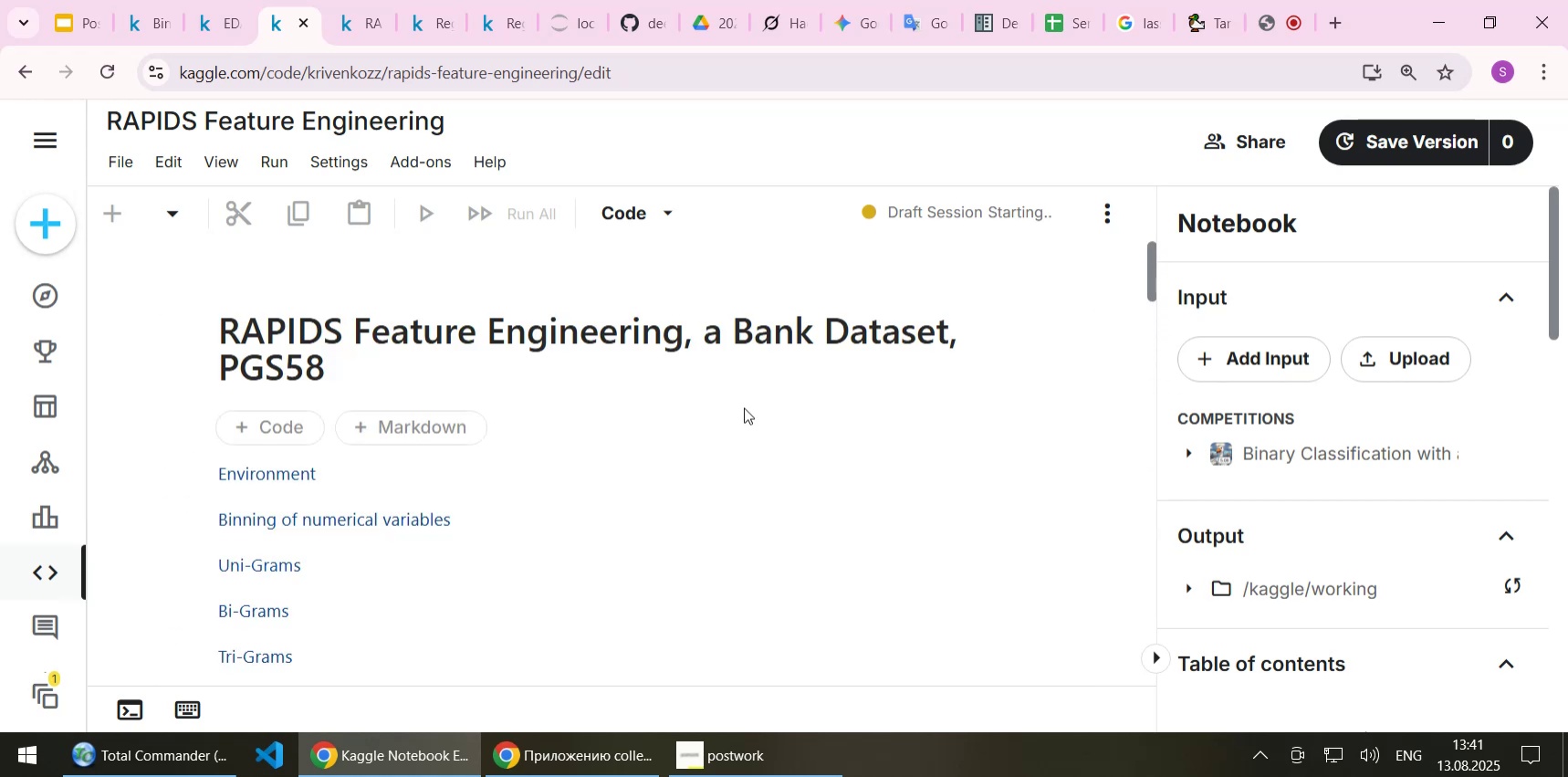 
scroll: coordinate [743, 409], scroll_direction: down, amount: 5.0
 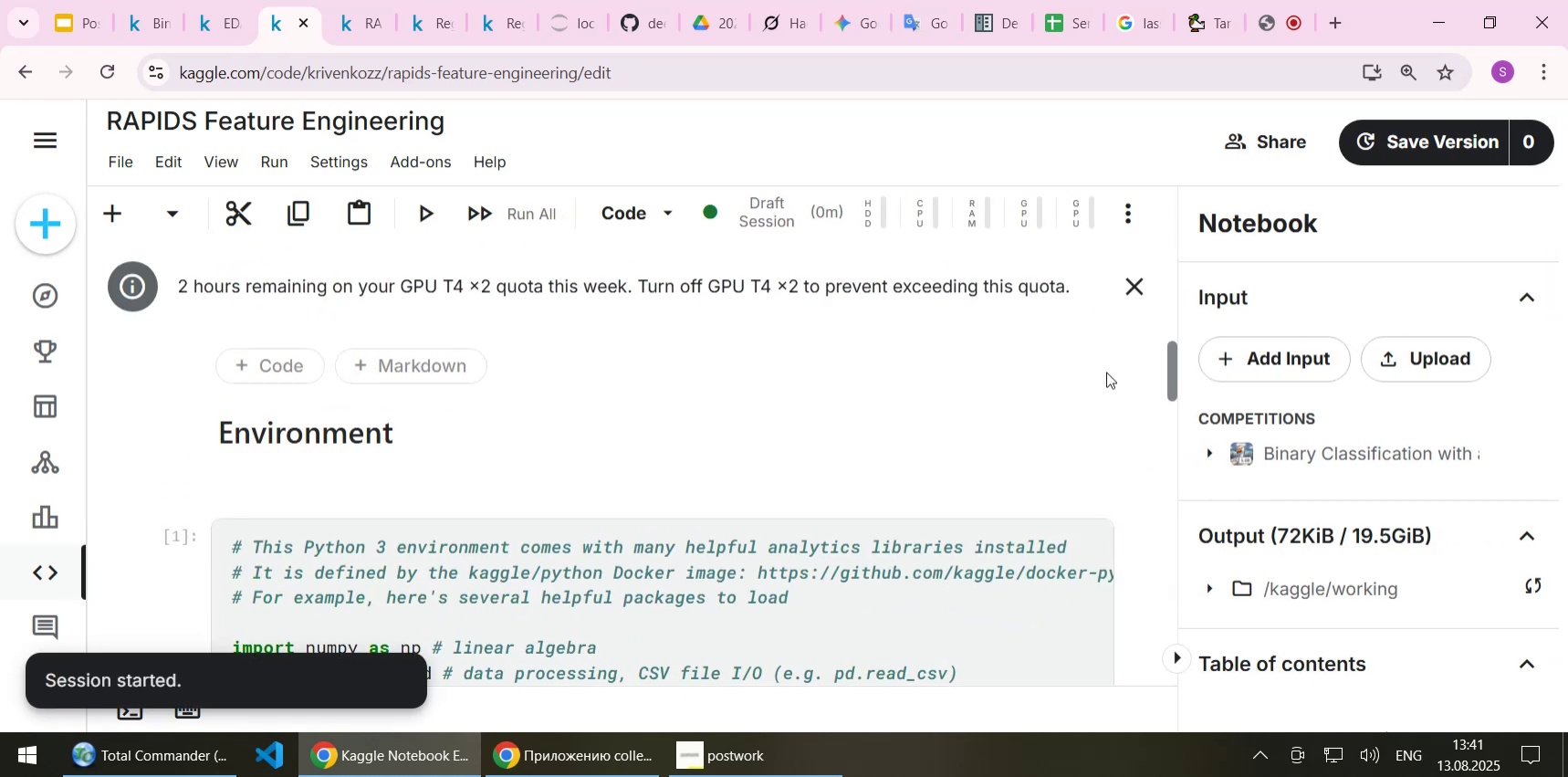 
left_click_drag(start_coordinate=[1171, 374], to_coordinate=[1176, 255])
 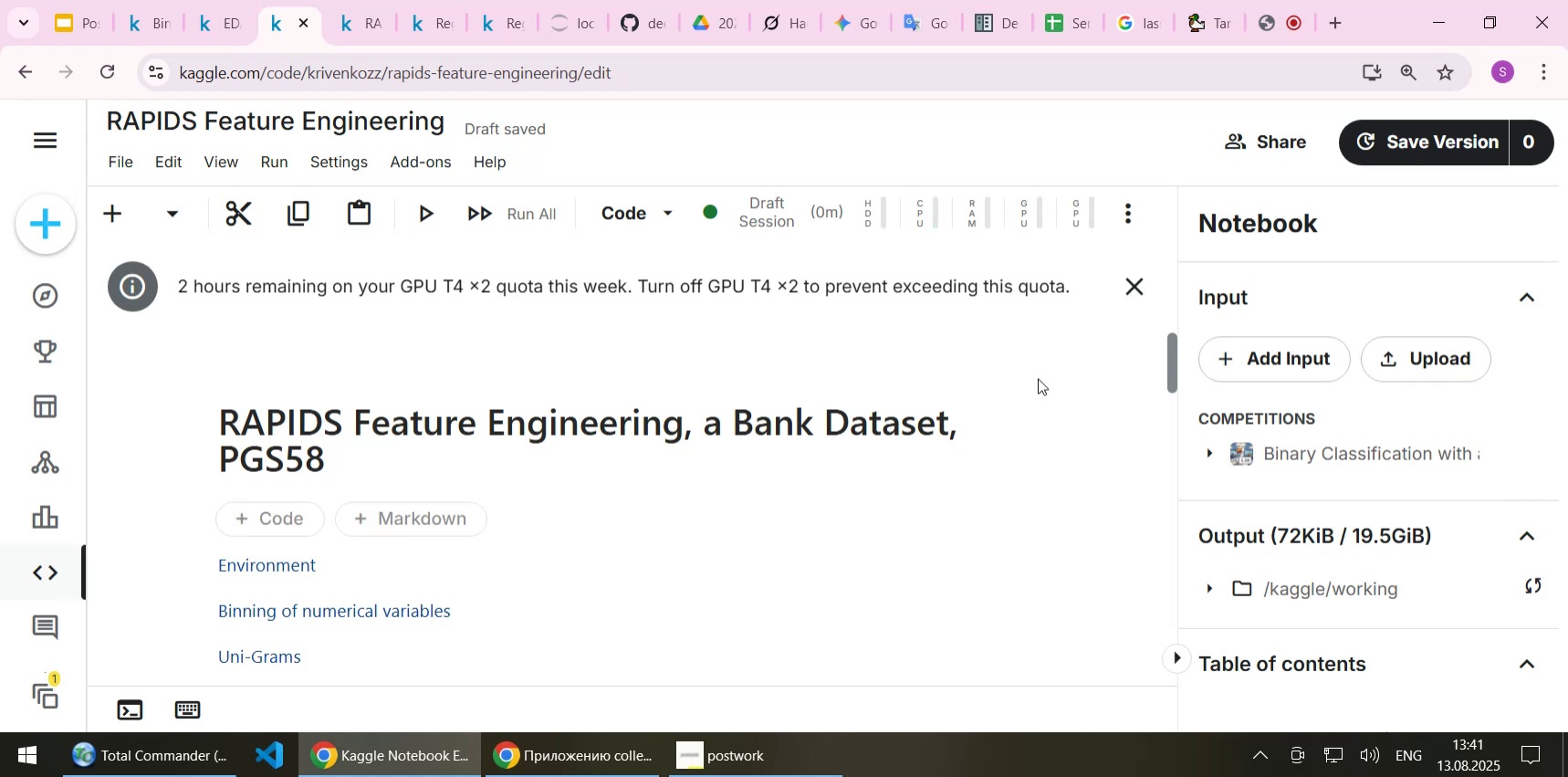 
wait(13.11)
 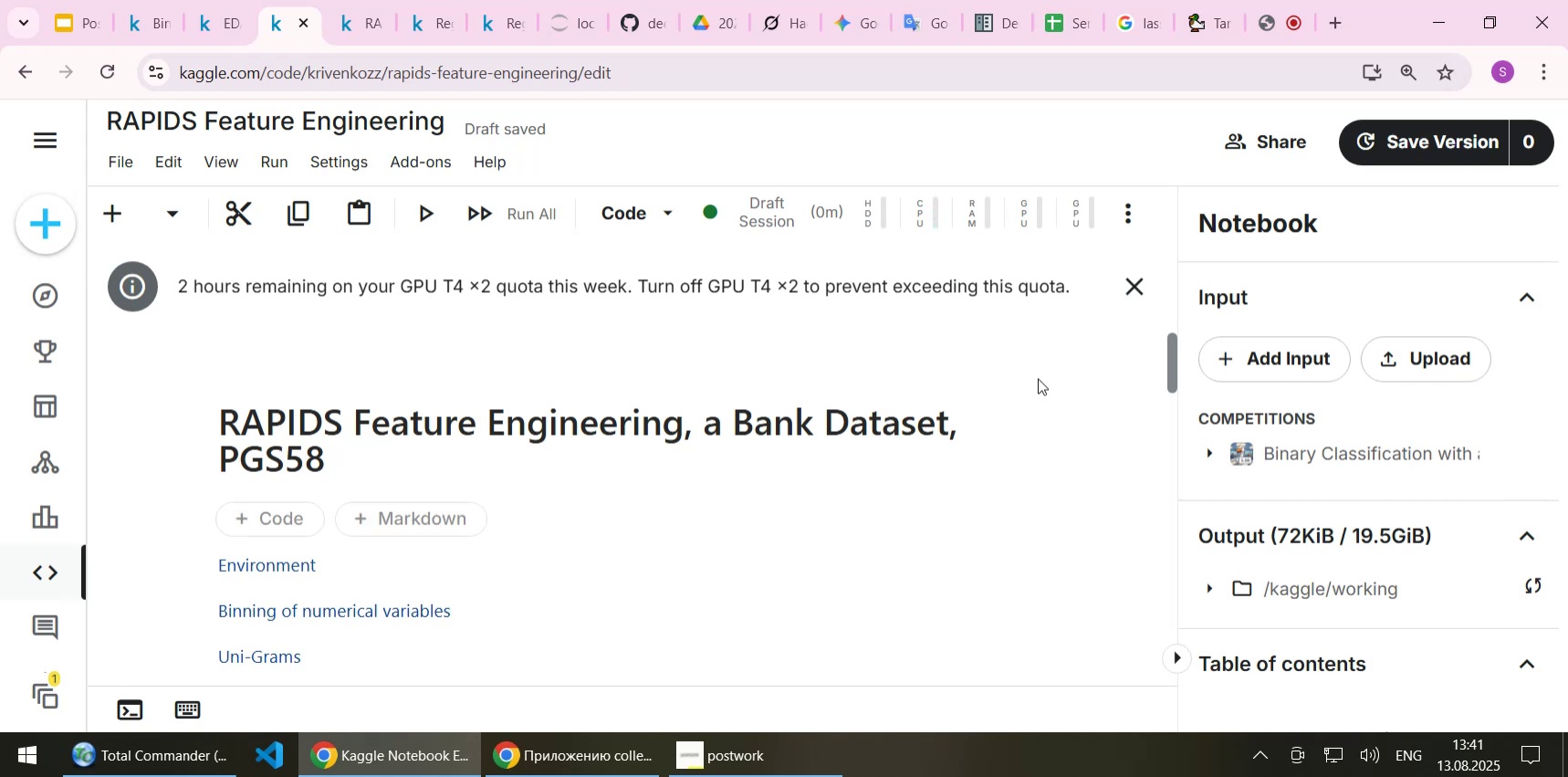 
left_click([1090, 510])
 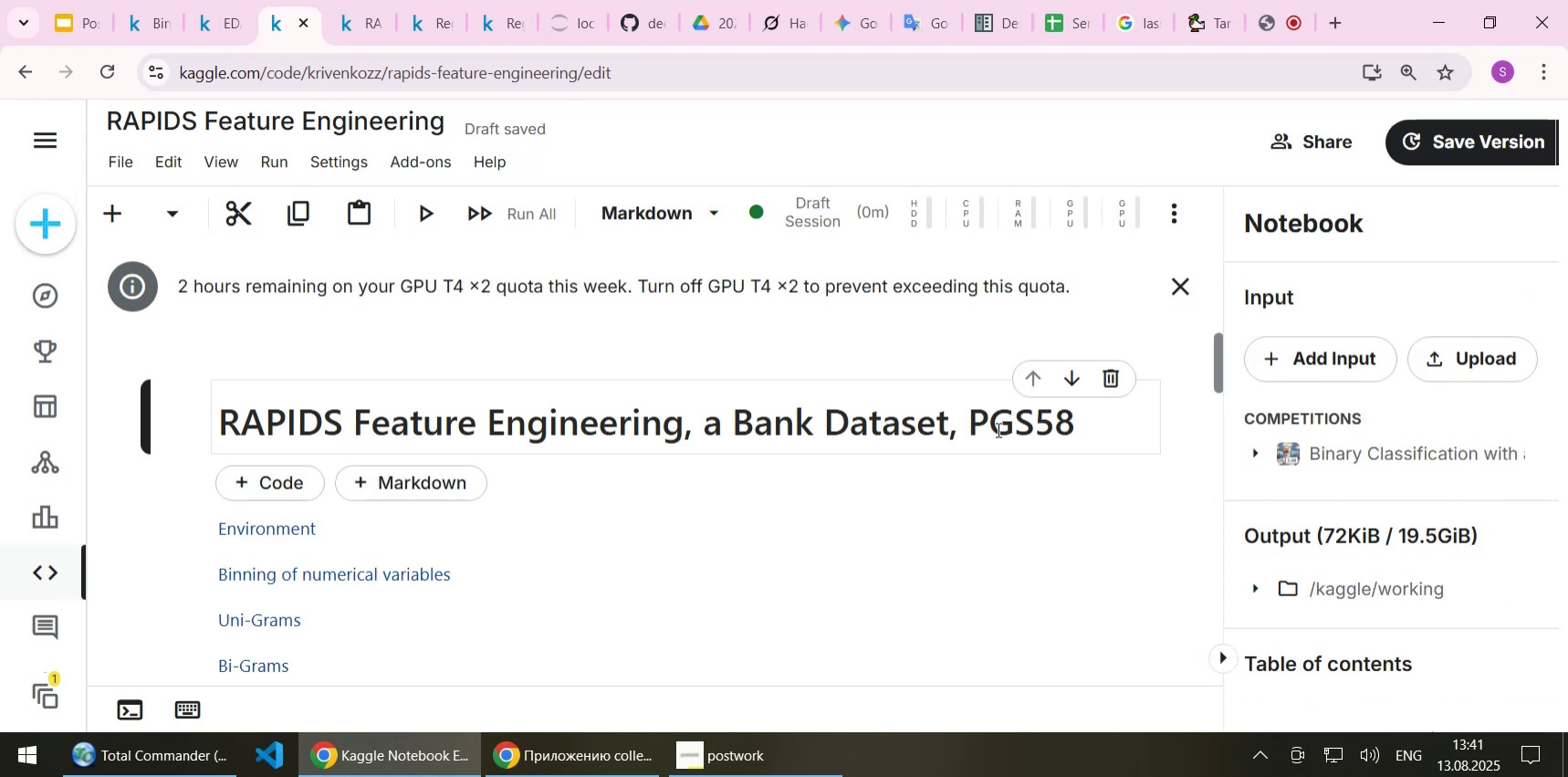 
left_click([801, 321])
 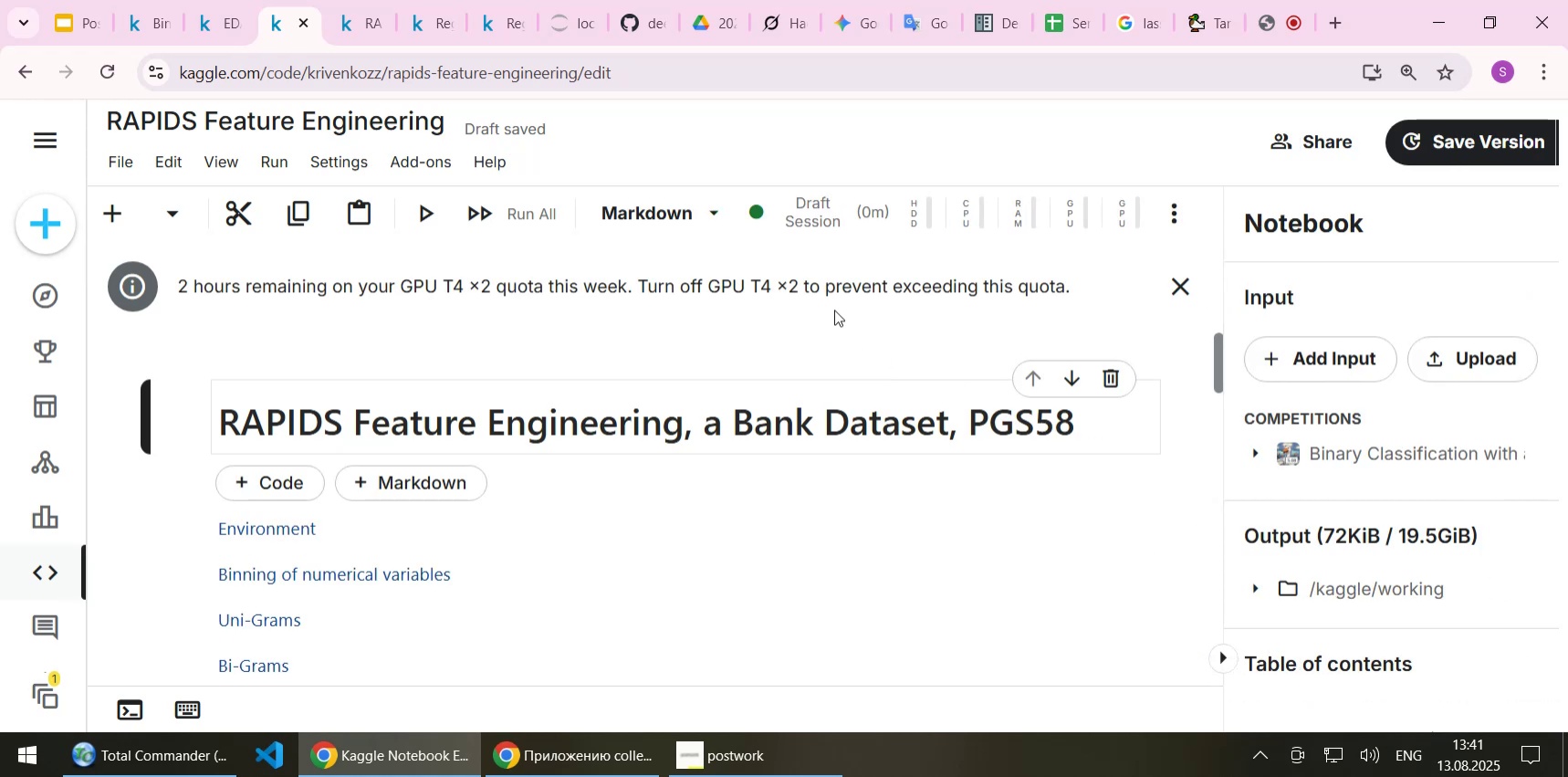 
left_click([841, 286])
 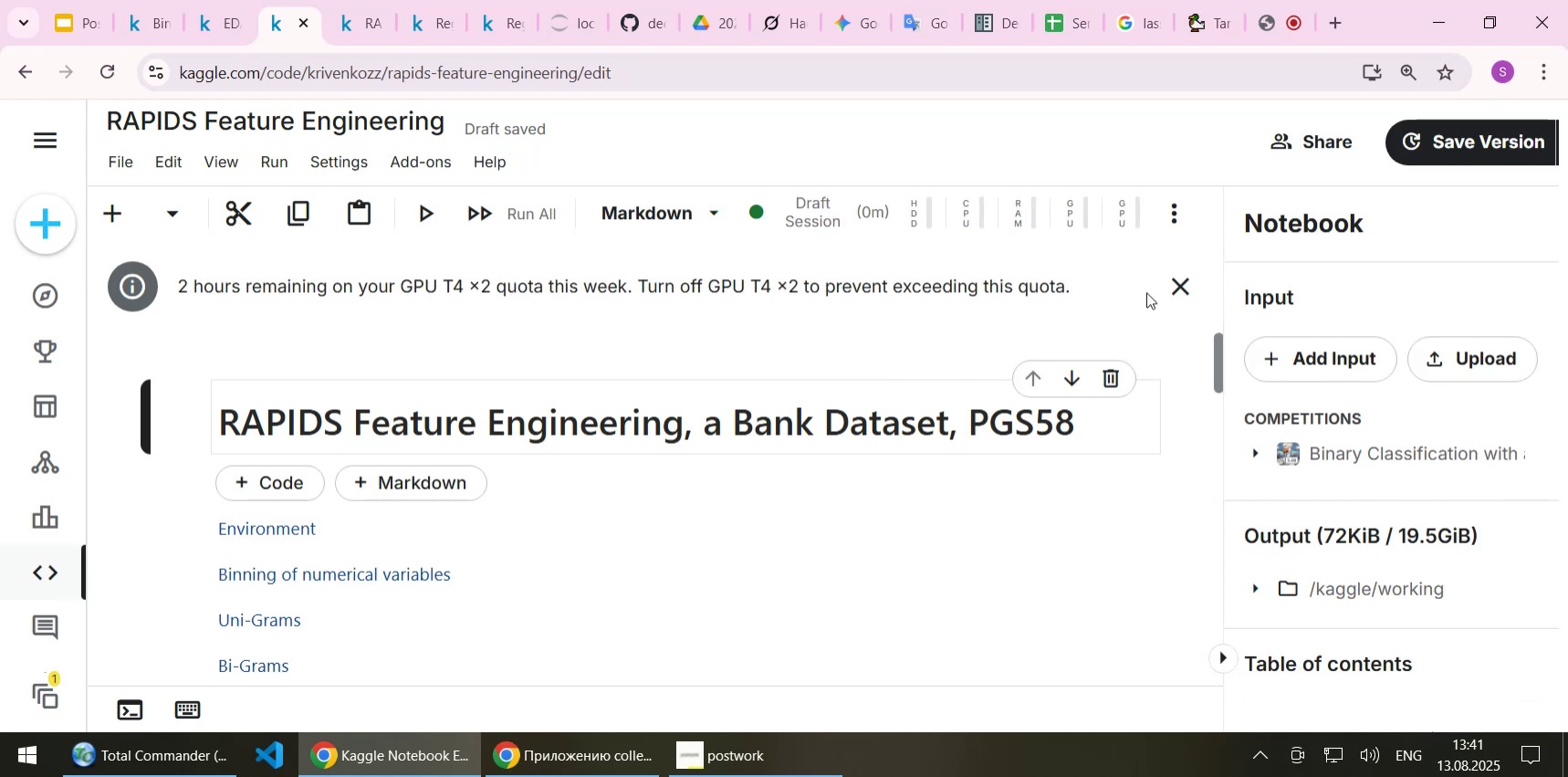 
left_click([1196, 289])
 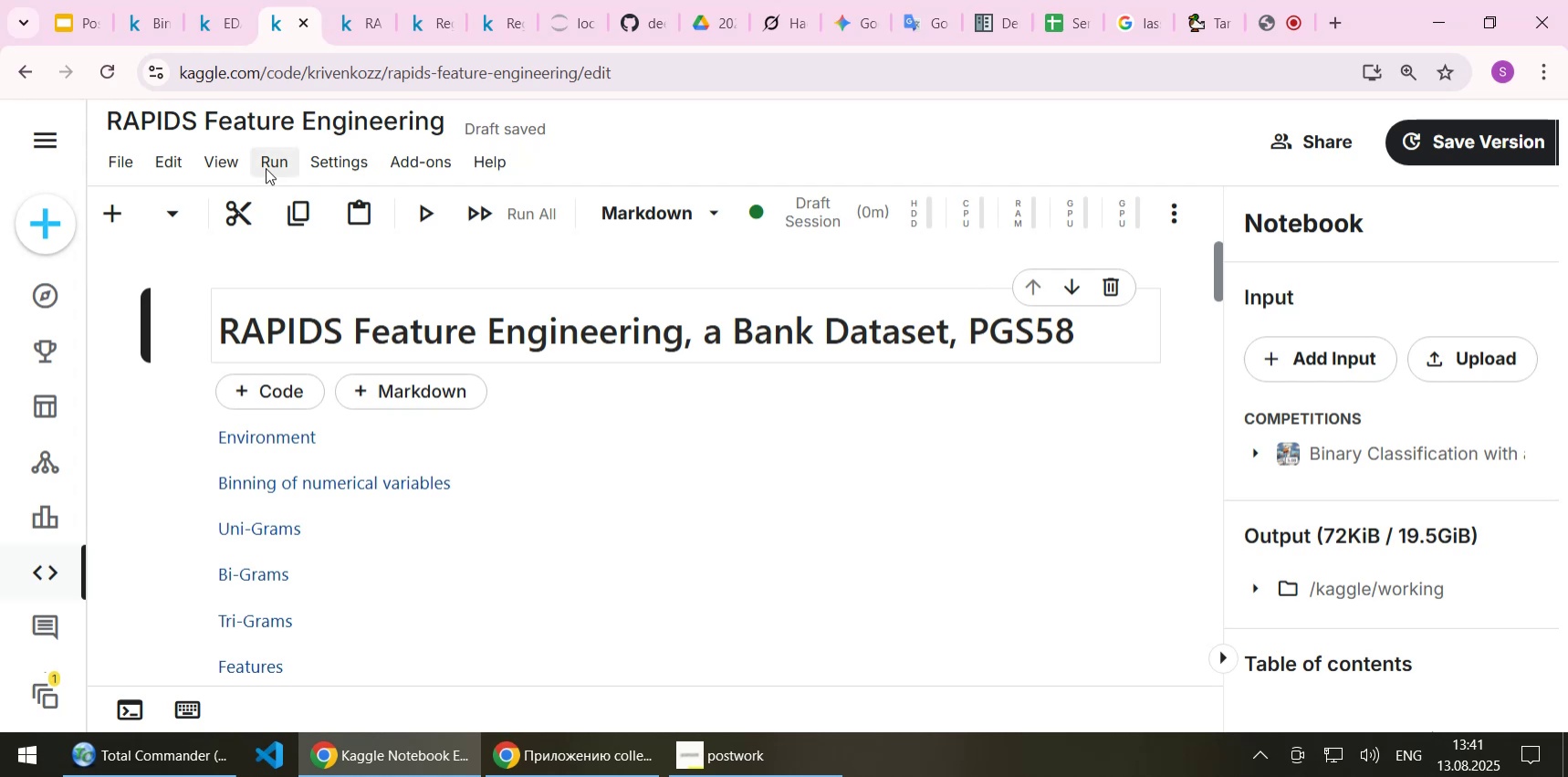 
left_click([270, 168])
 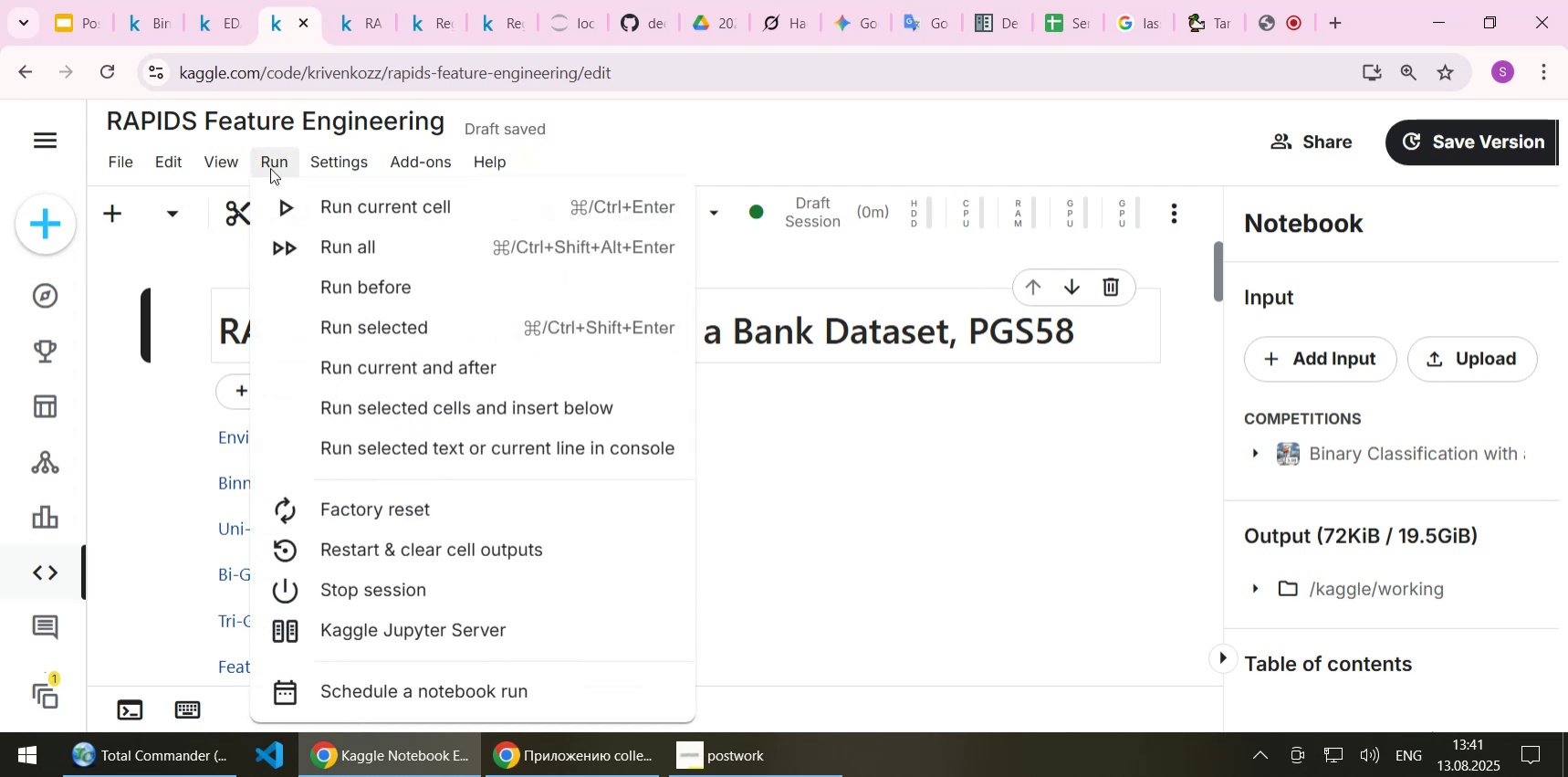 
wait(7.39)
 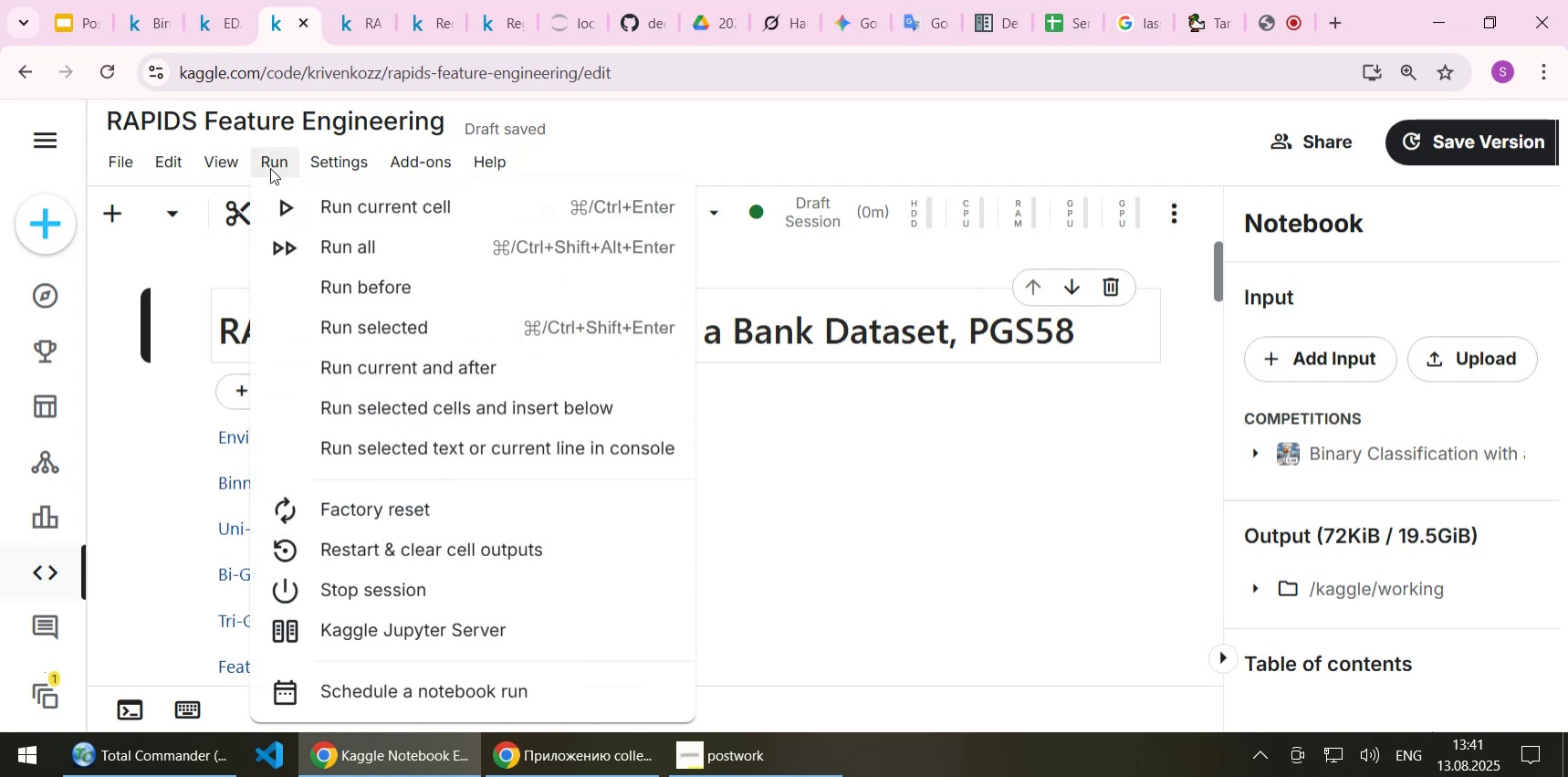 
left_click([270, 168])
 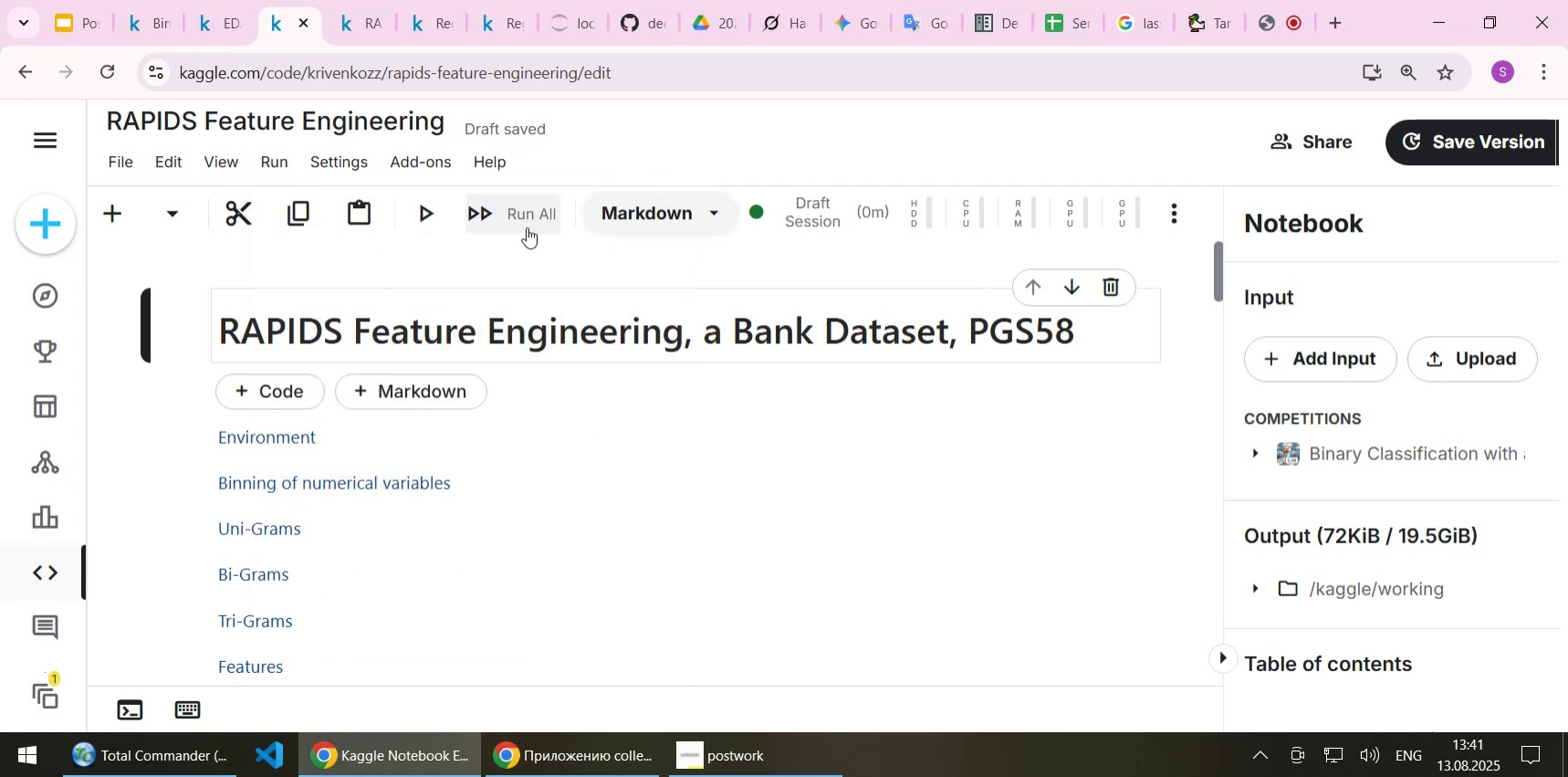 
left_click([522, 218])
 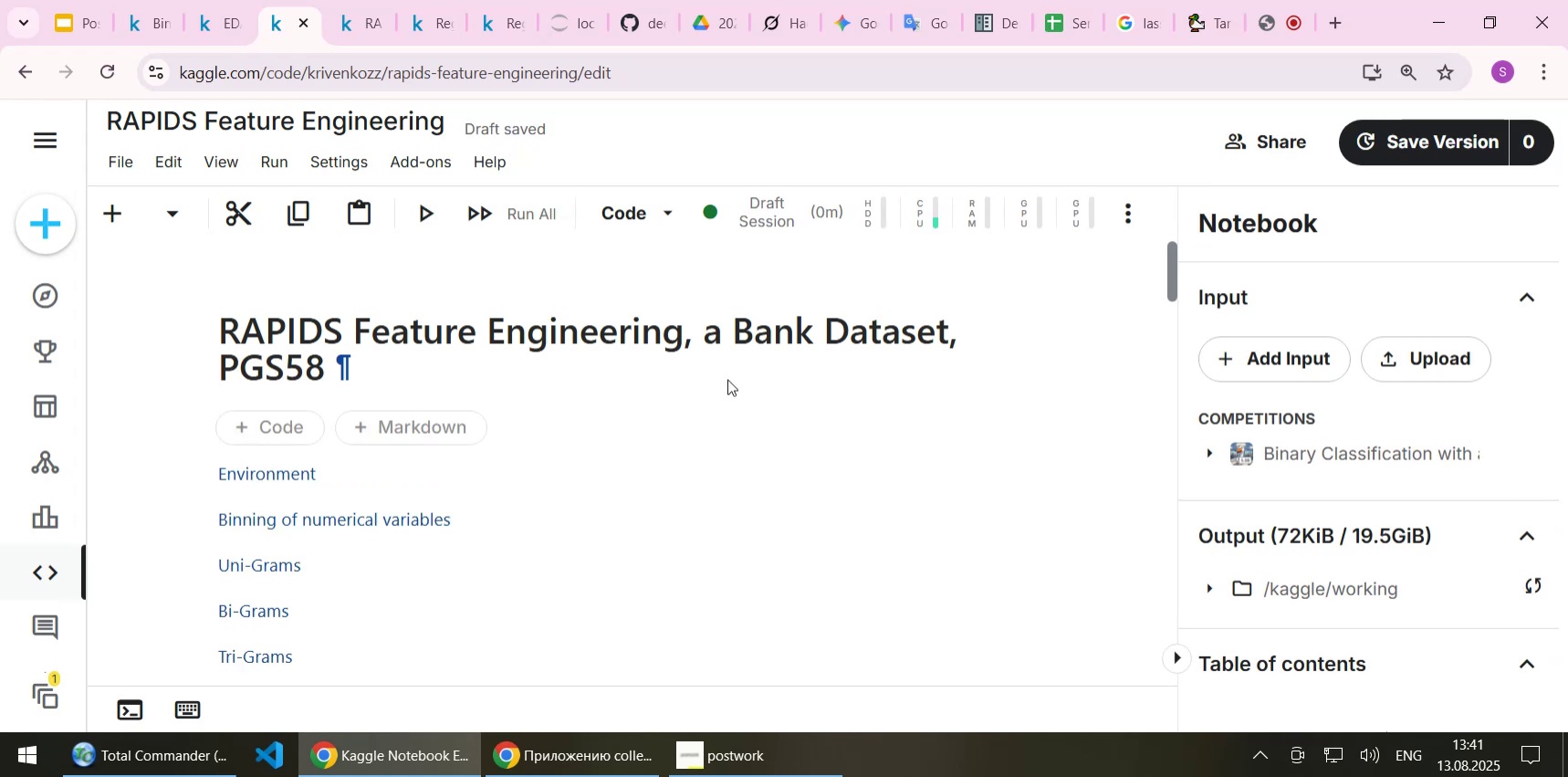 
scroll: coordinate [727, 380], scroll_direction: down, amount: 6.0
 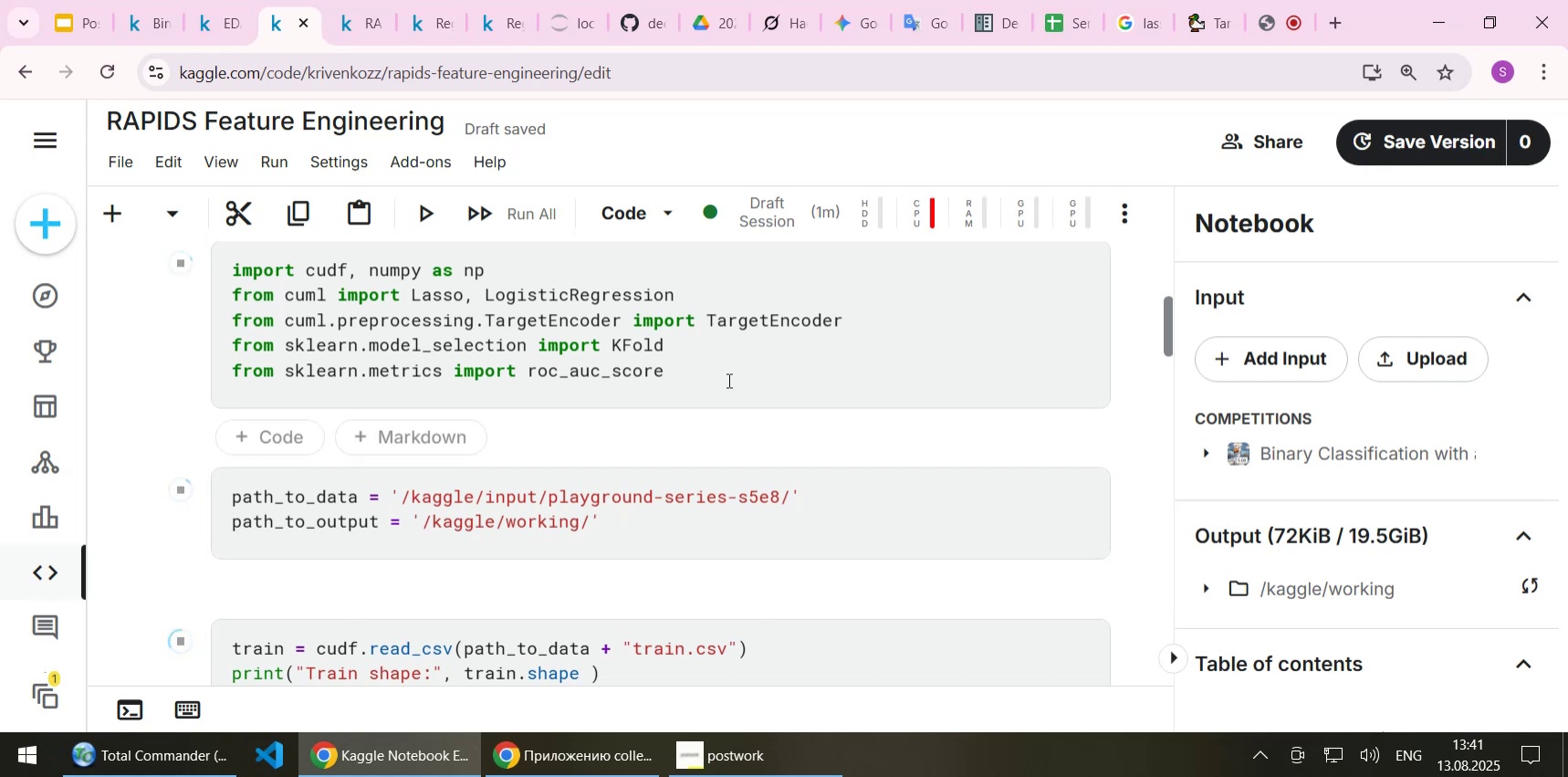 
wait(5.51)
 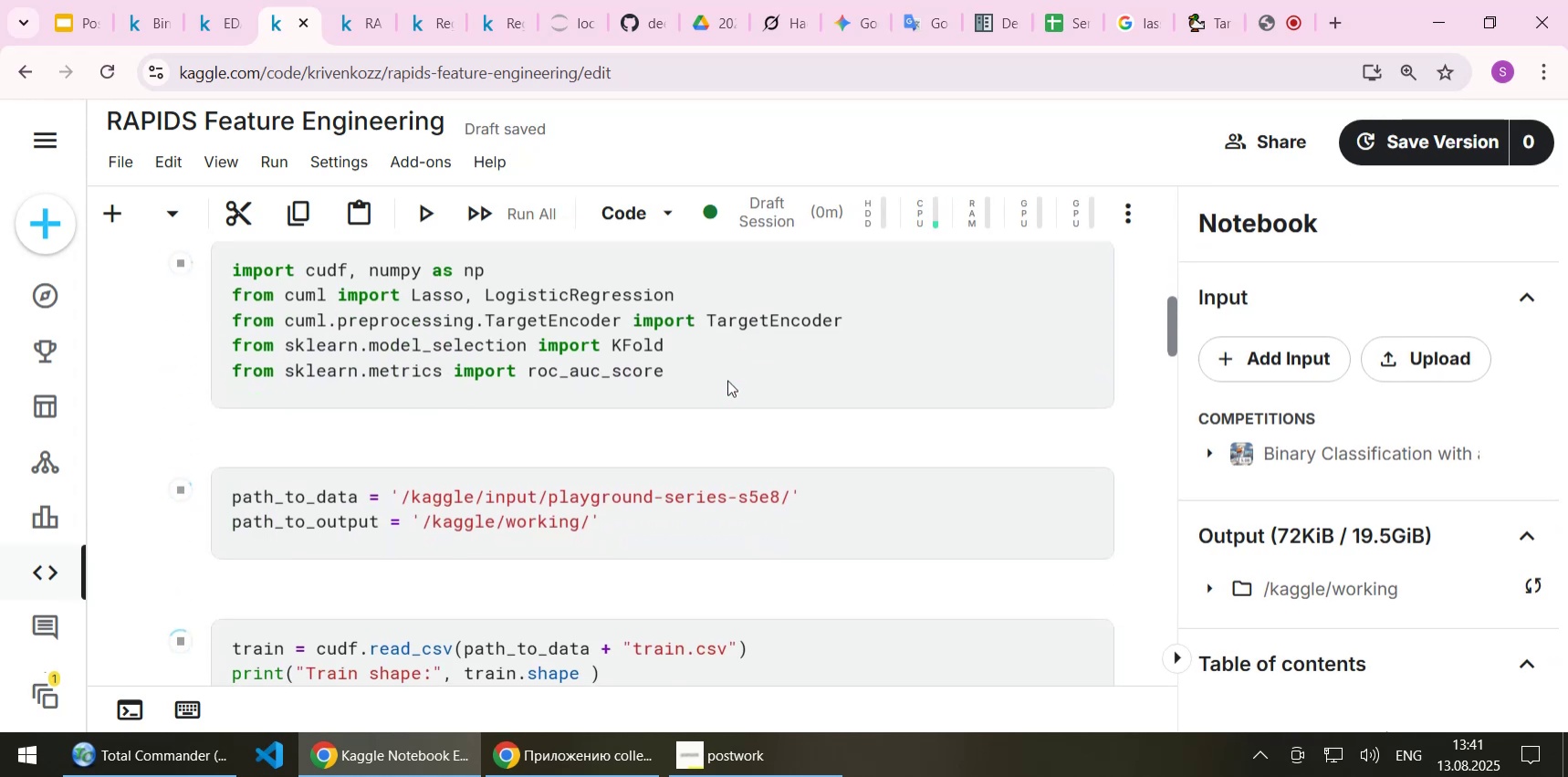 
scroll: coordinate [727, 380], scroll_direction: up, amount: 1.0
 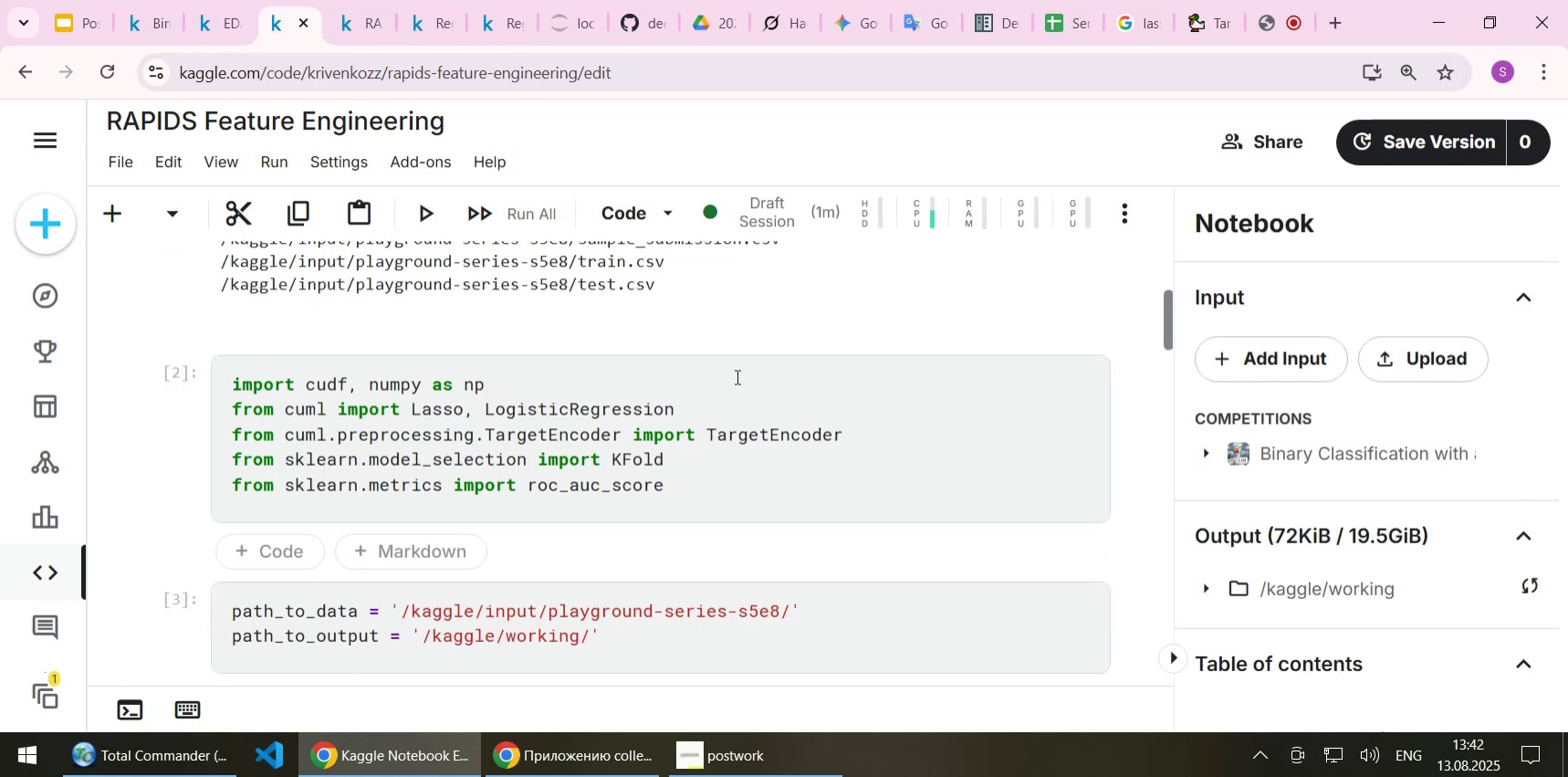 
wait(5.69)
 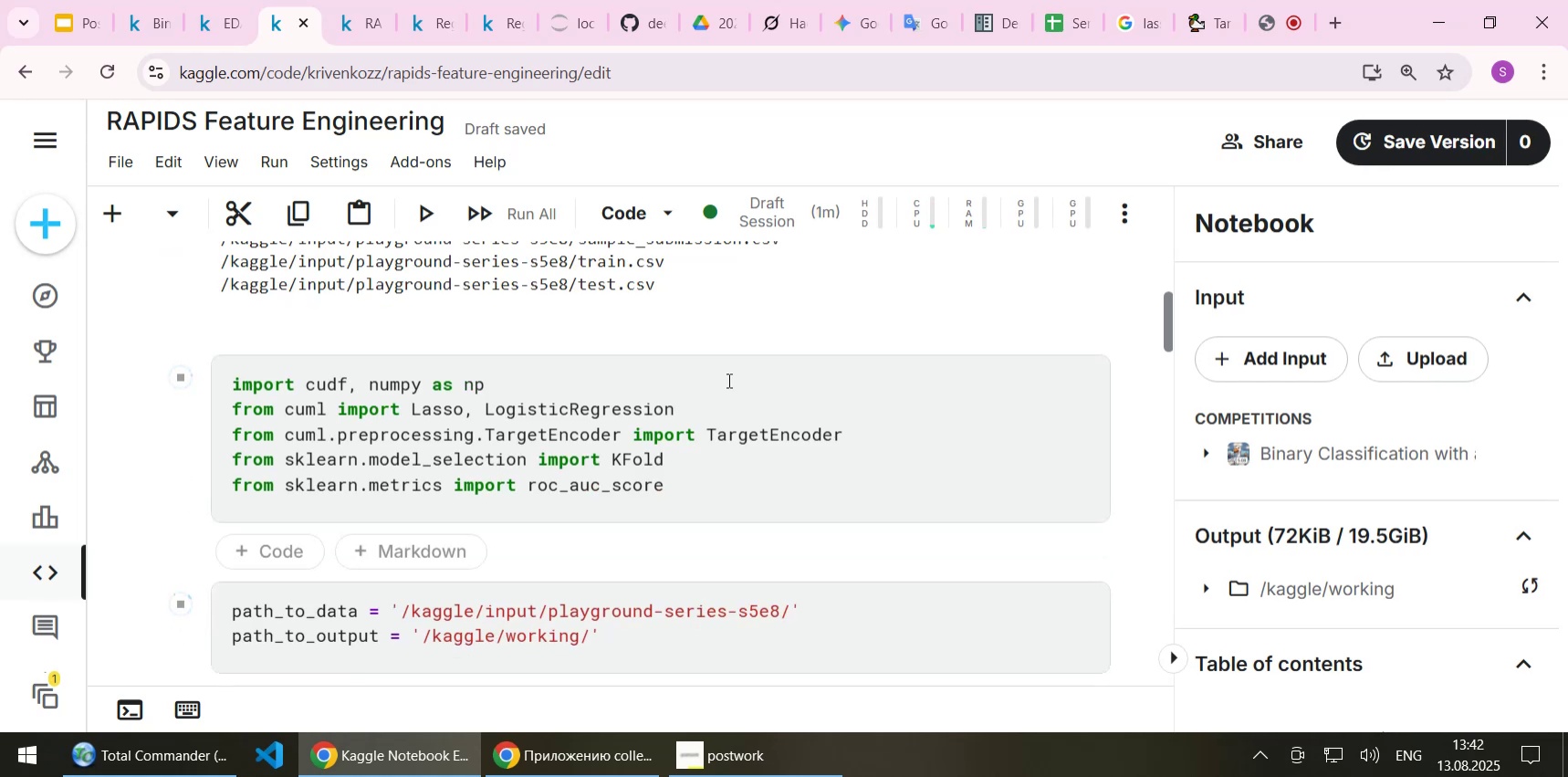 
left_click([1047, 223])
 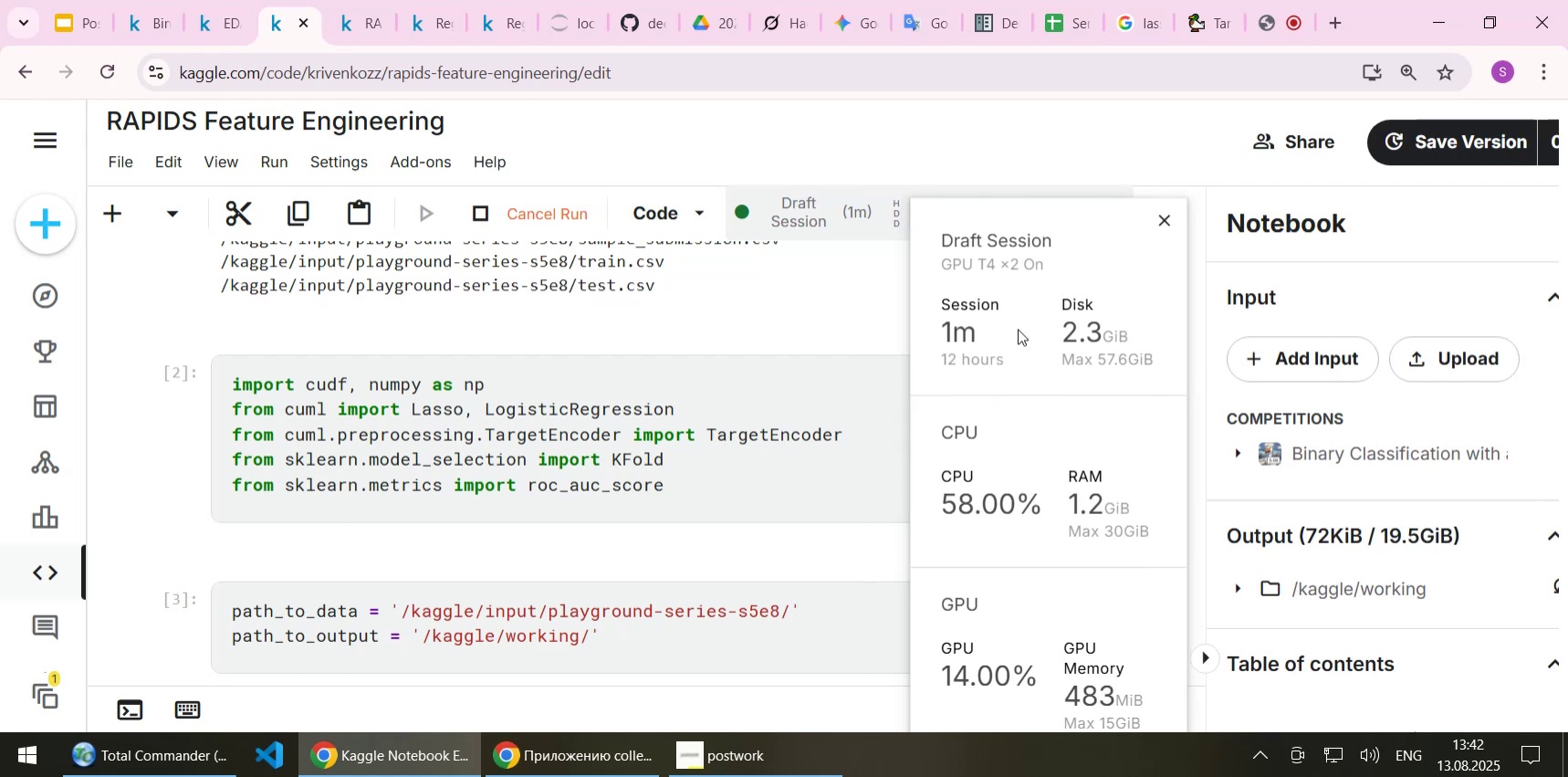 
wait(8.09)
 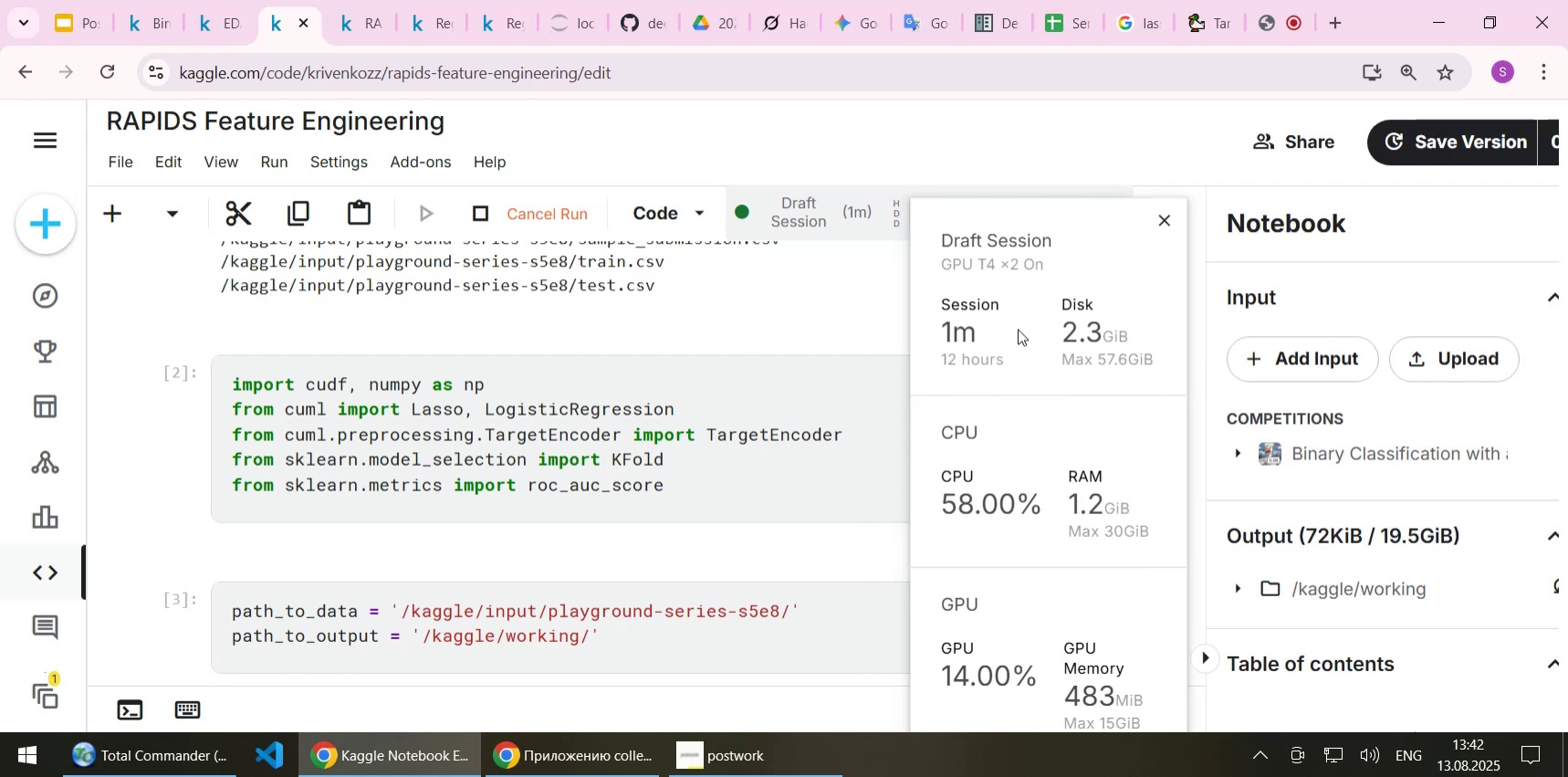 
scroll: coordinate [627, 430], scroll_direction: down, amount: 27.0
 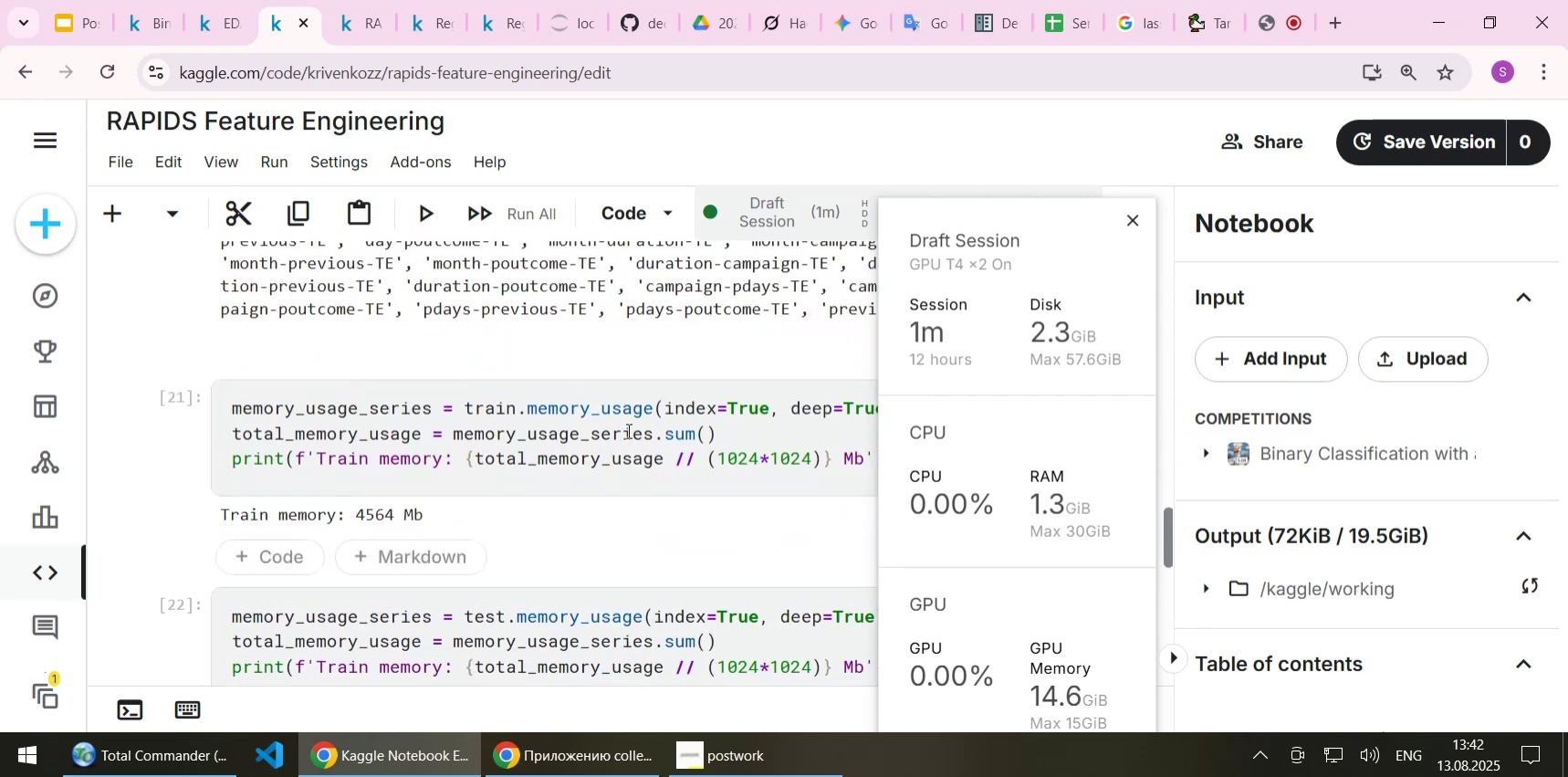 
scroll: coordinate [627, 430], scroll_direction: up, amount: 1.0
 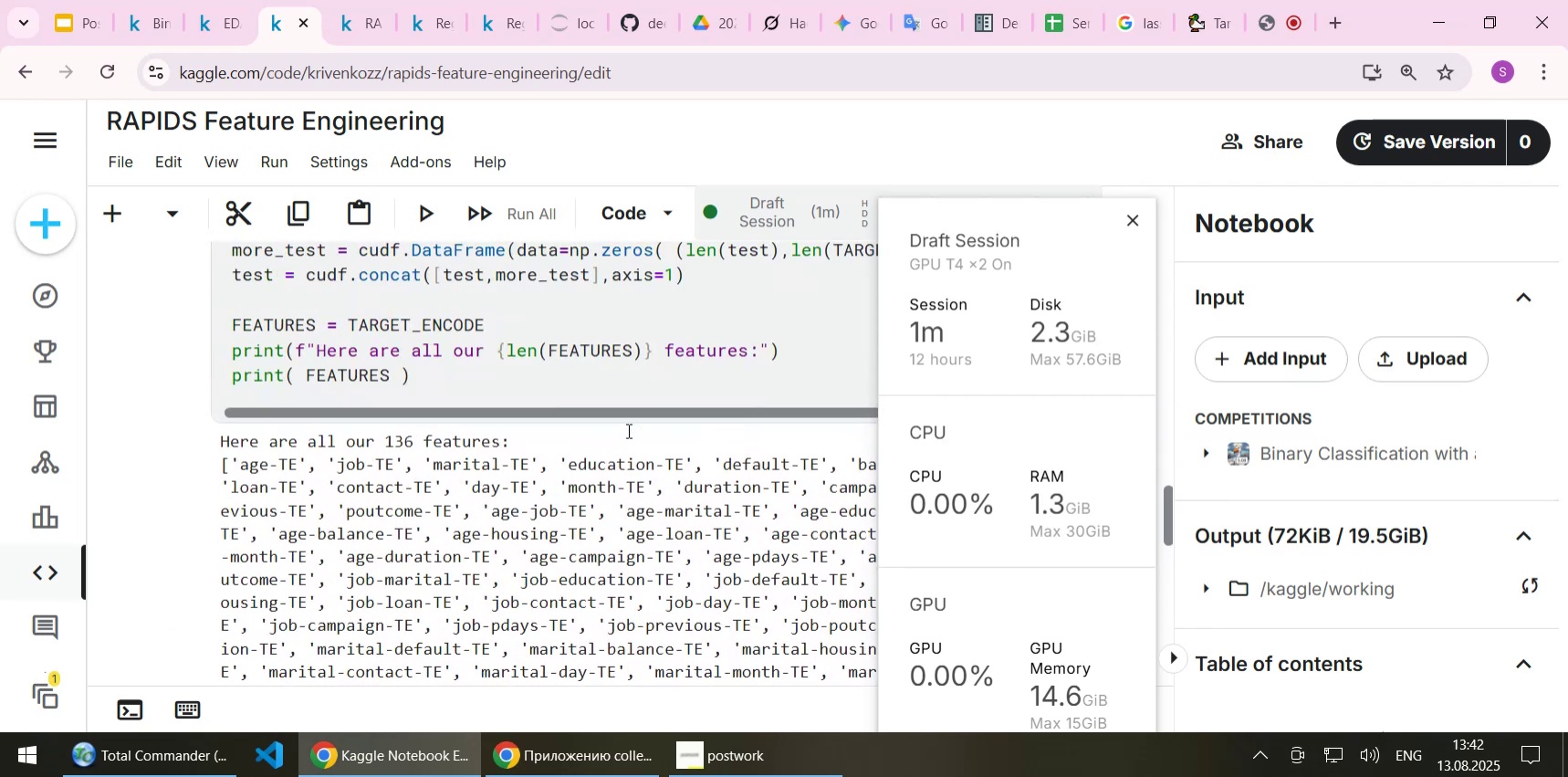 
scroll: coordinate [627, 430], scroll_direction: down, amount: 7.0
 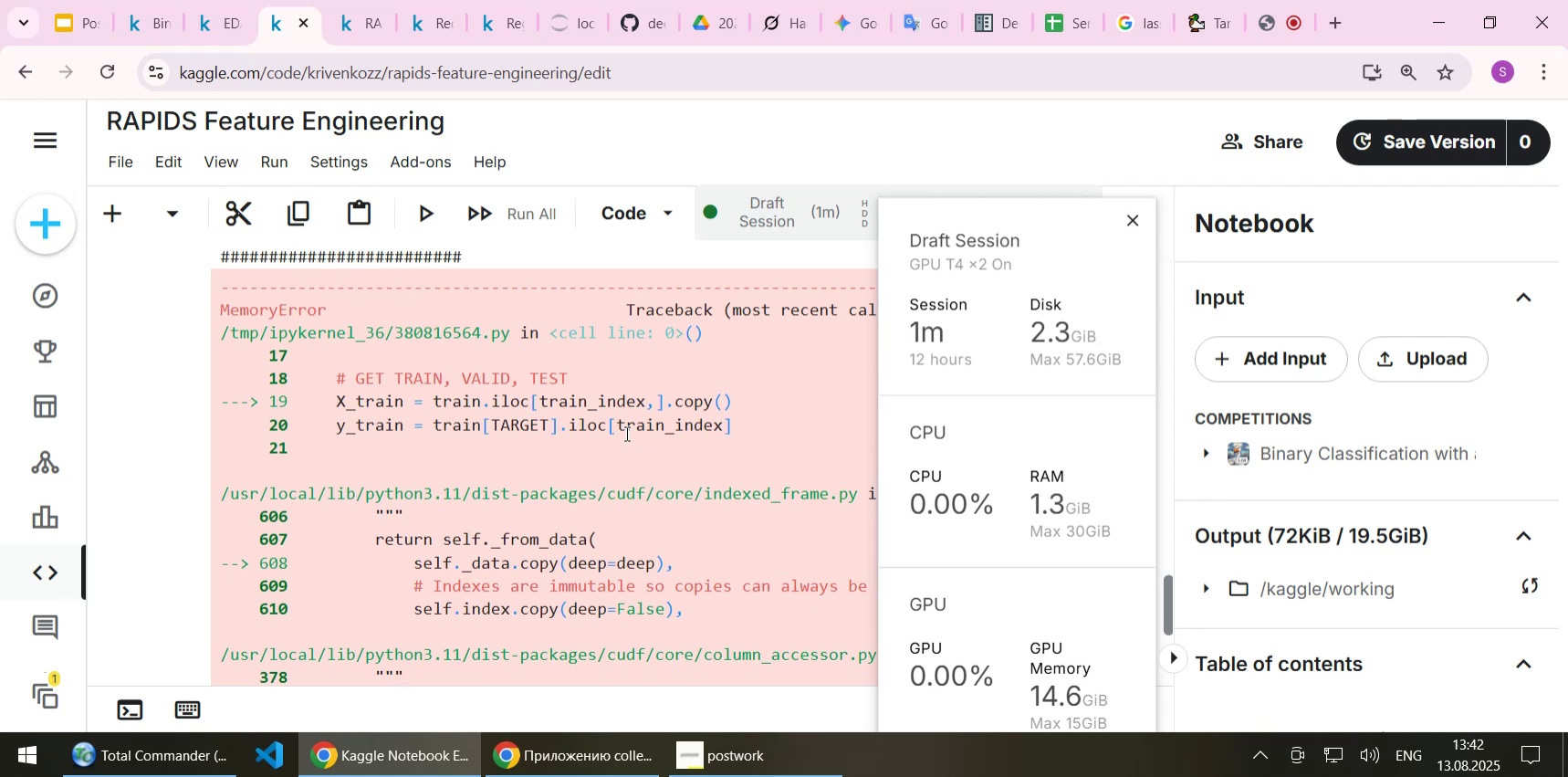 
wait(7.74)
 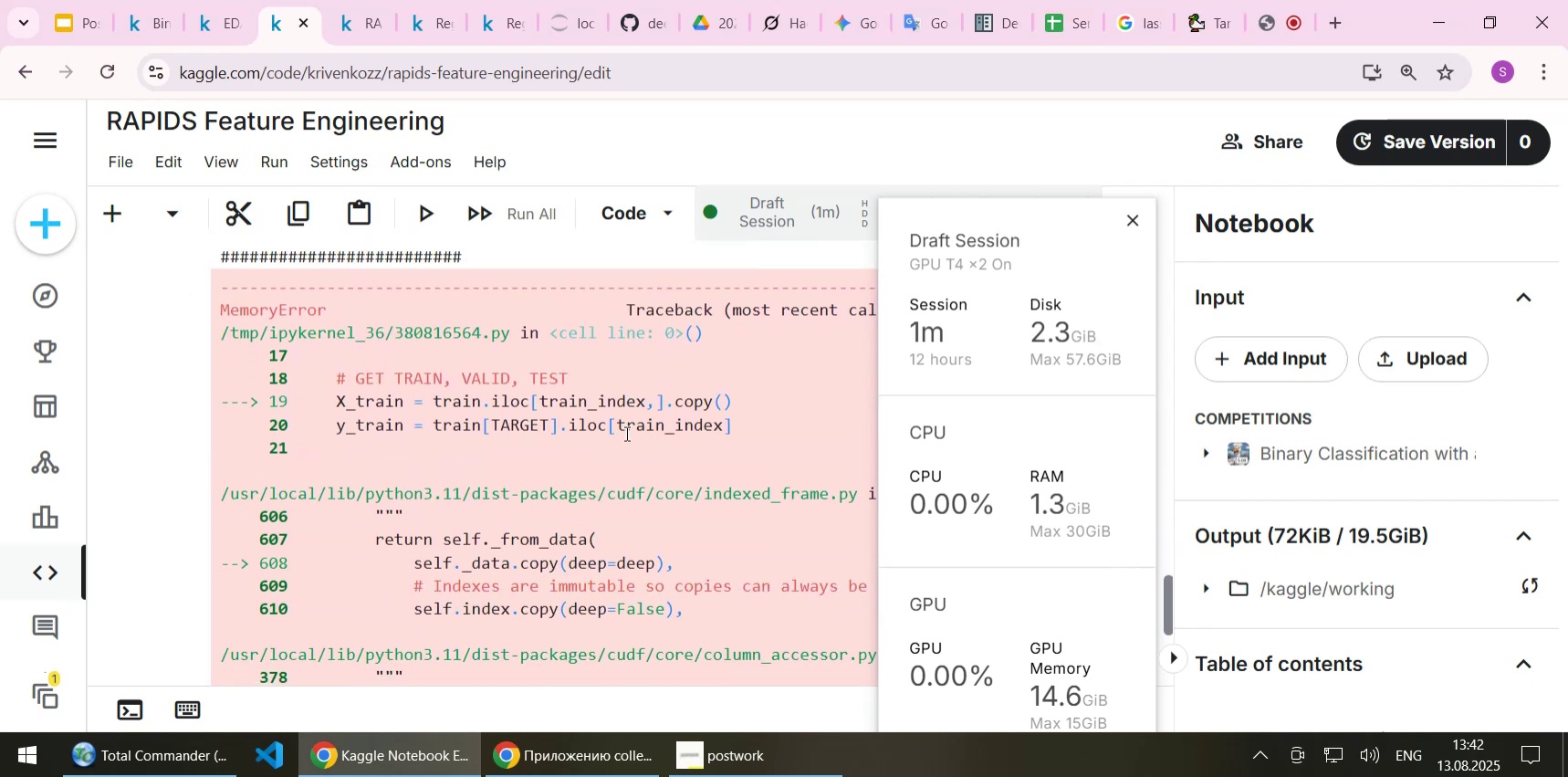 
scroll: coordinate [625, 433], scroll_direction: up, amount: 1.0
 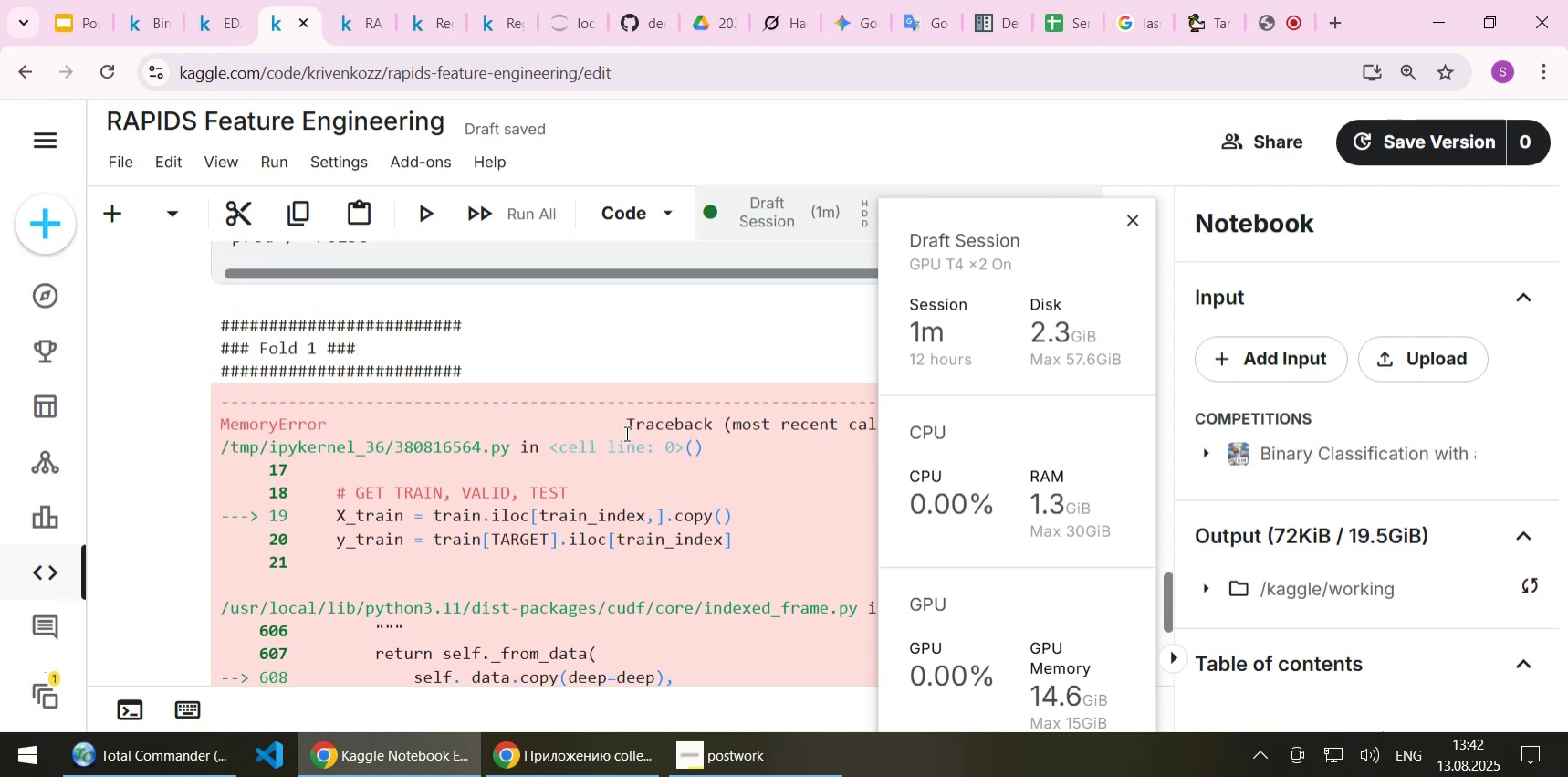 
scroll: coordinate [625, 433], scroll_direction: down, amount: 1.0
 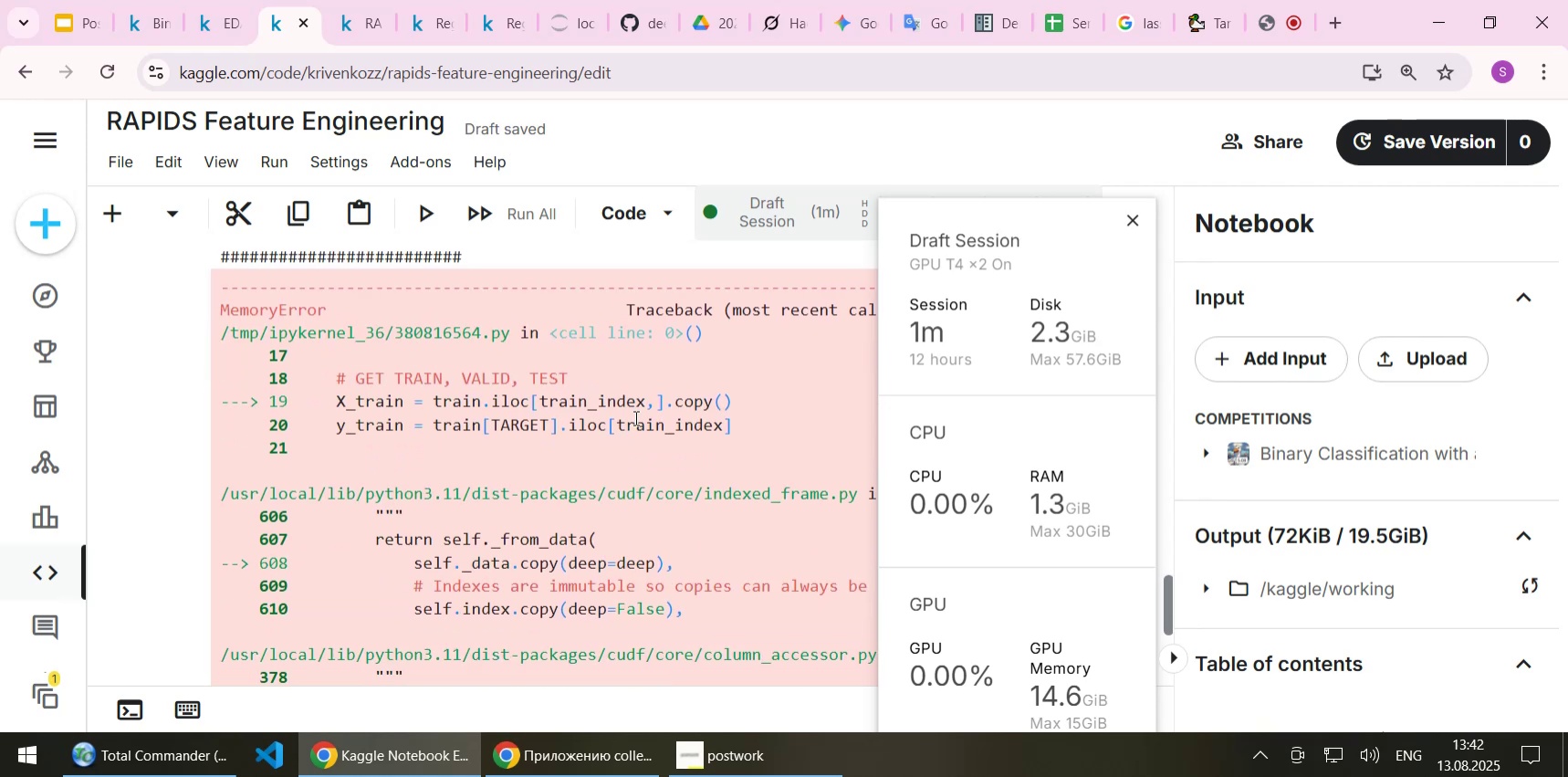 
scroll: coordinate [634, 417], scroll_direction: up, amount: 1.0
 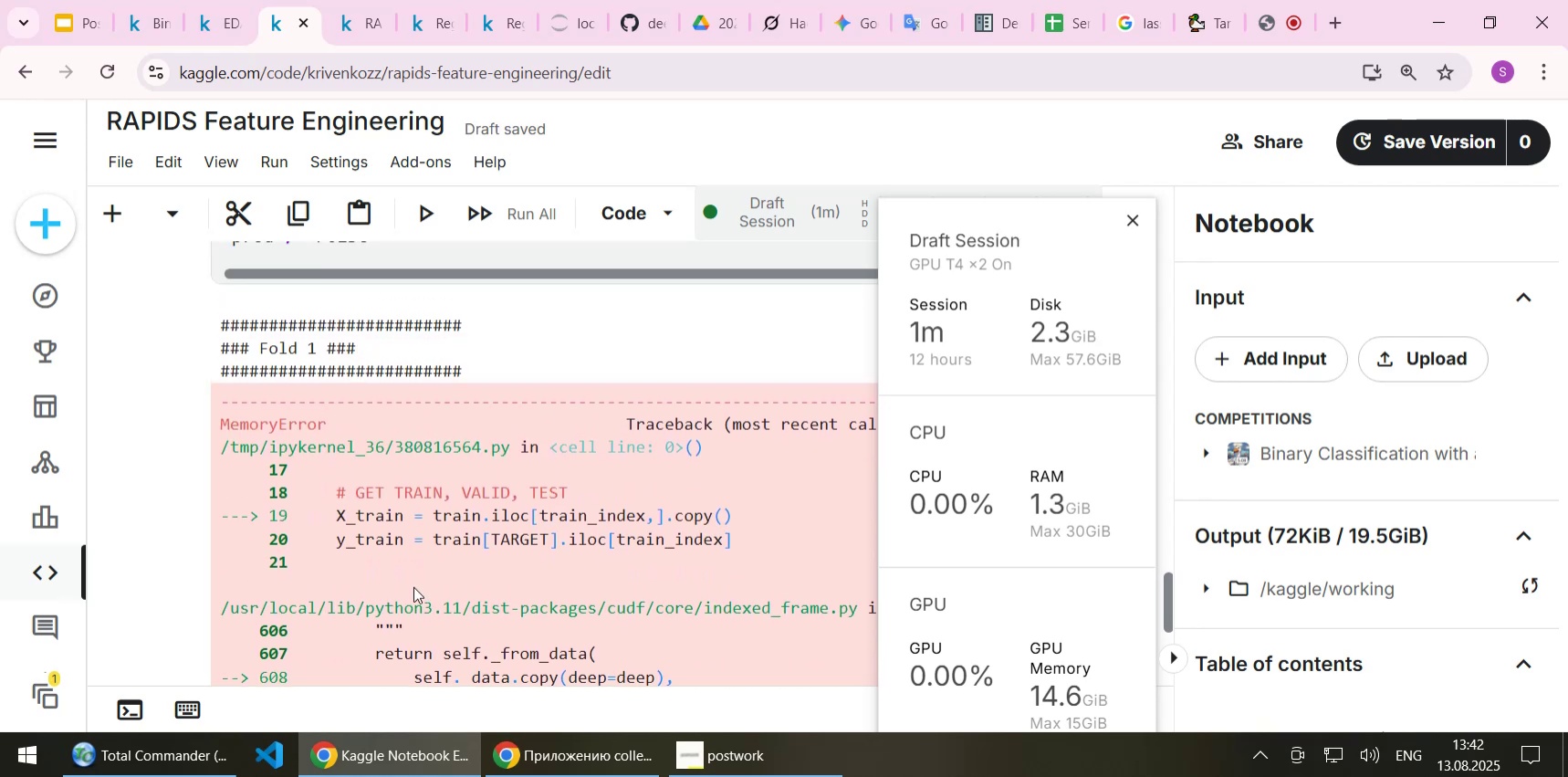 
mouse_move([215, 721])
 